 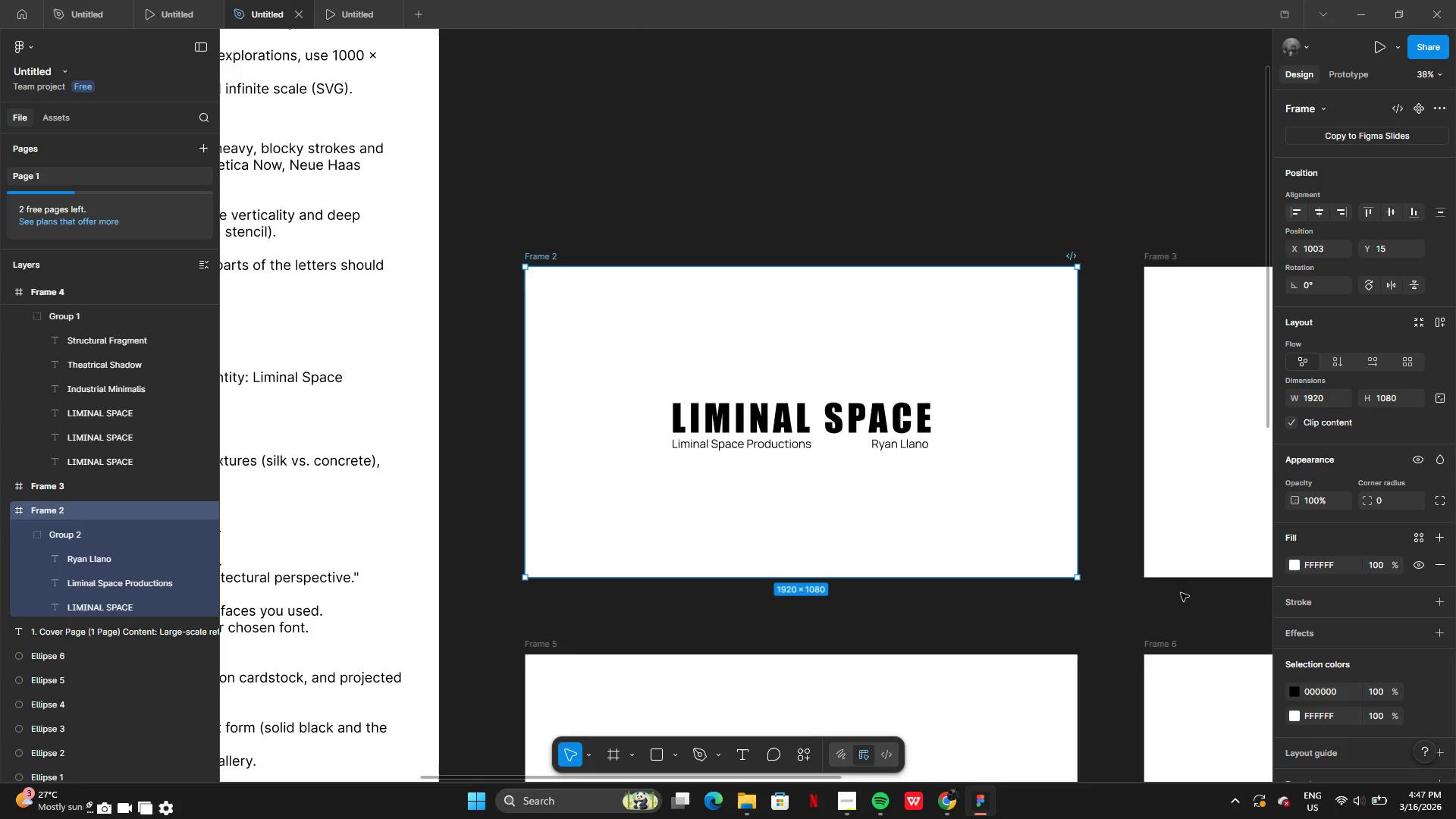 
left_click([1298, 691])
 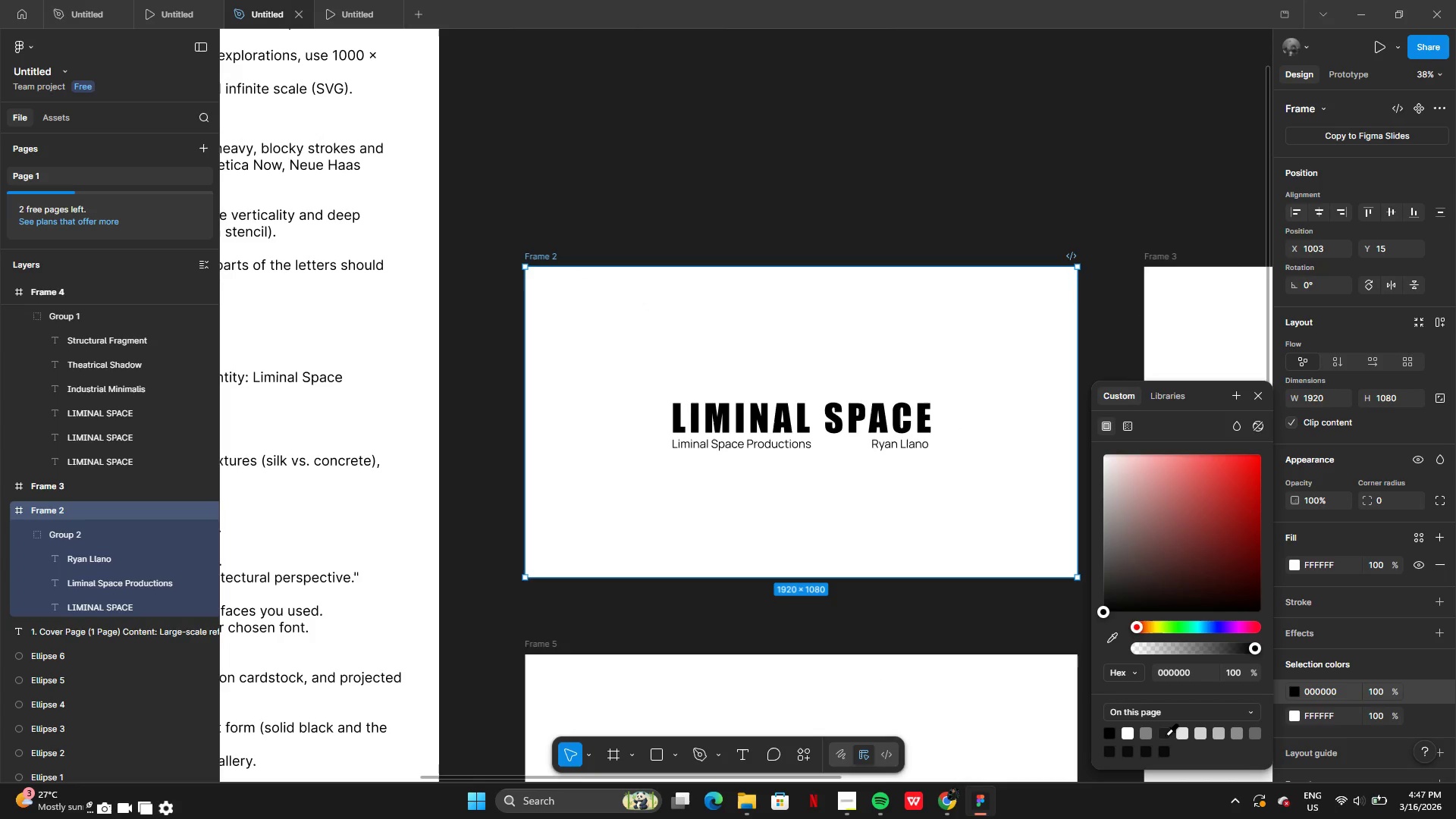 
left_click([1166, 735])
 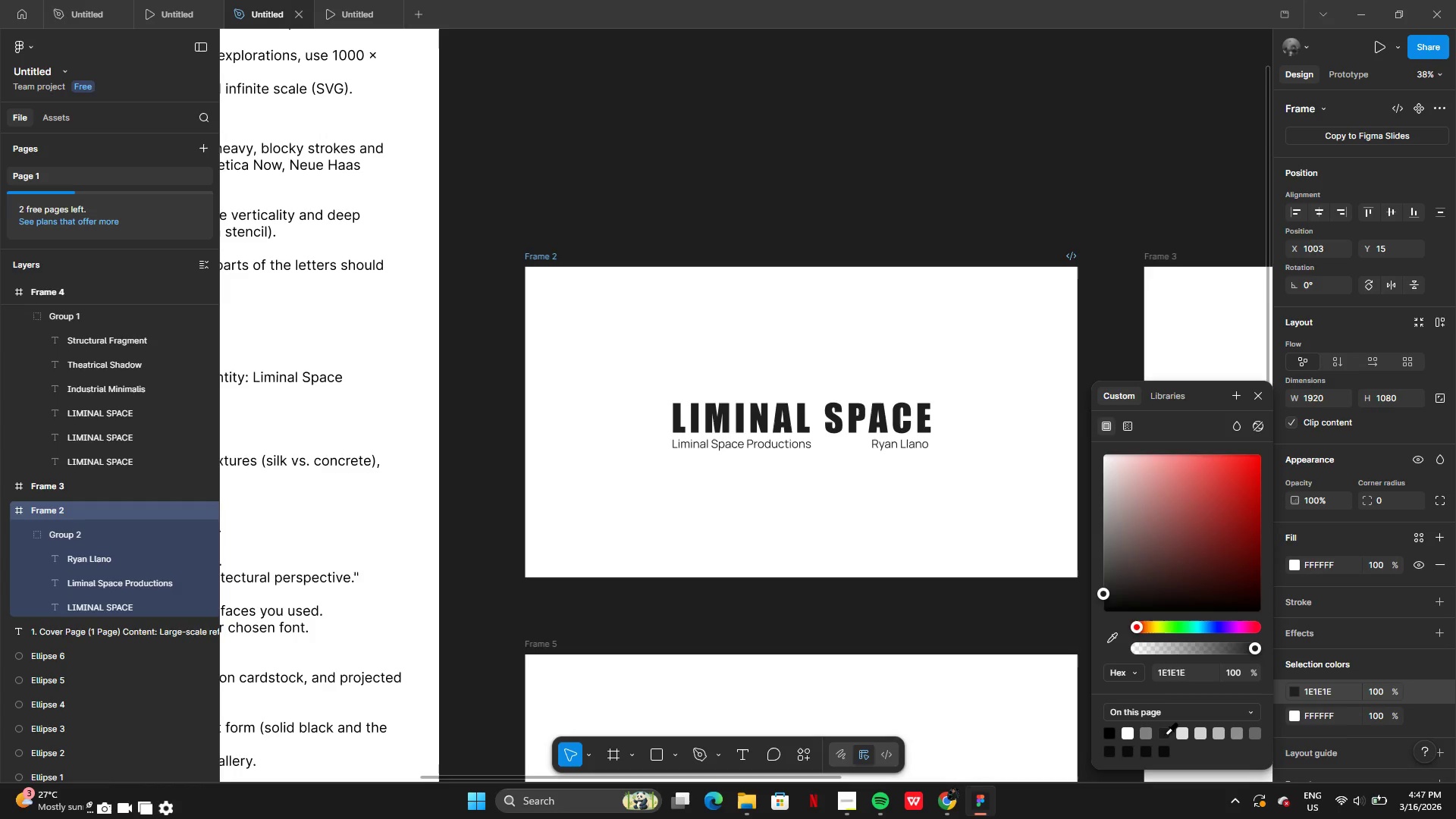 
key(Control+Z)
 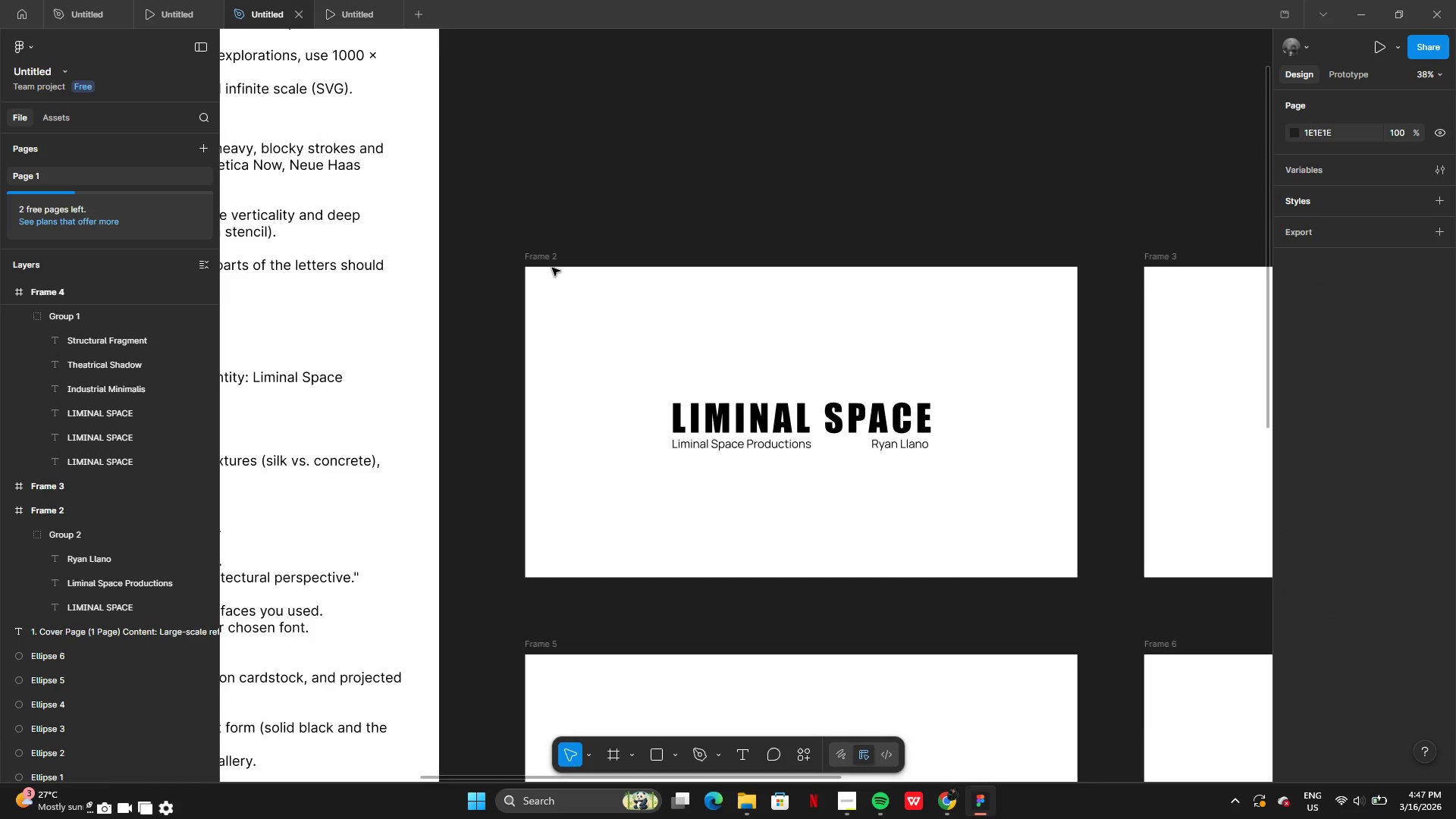 
left_click([541, 256])
 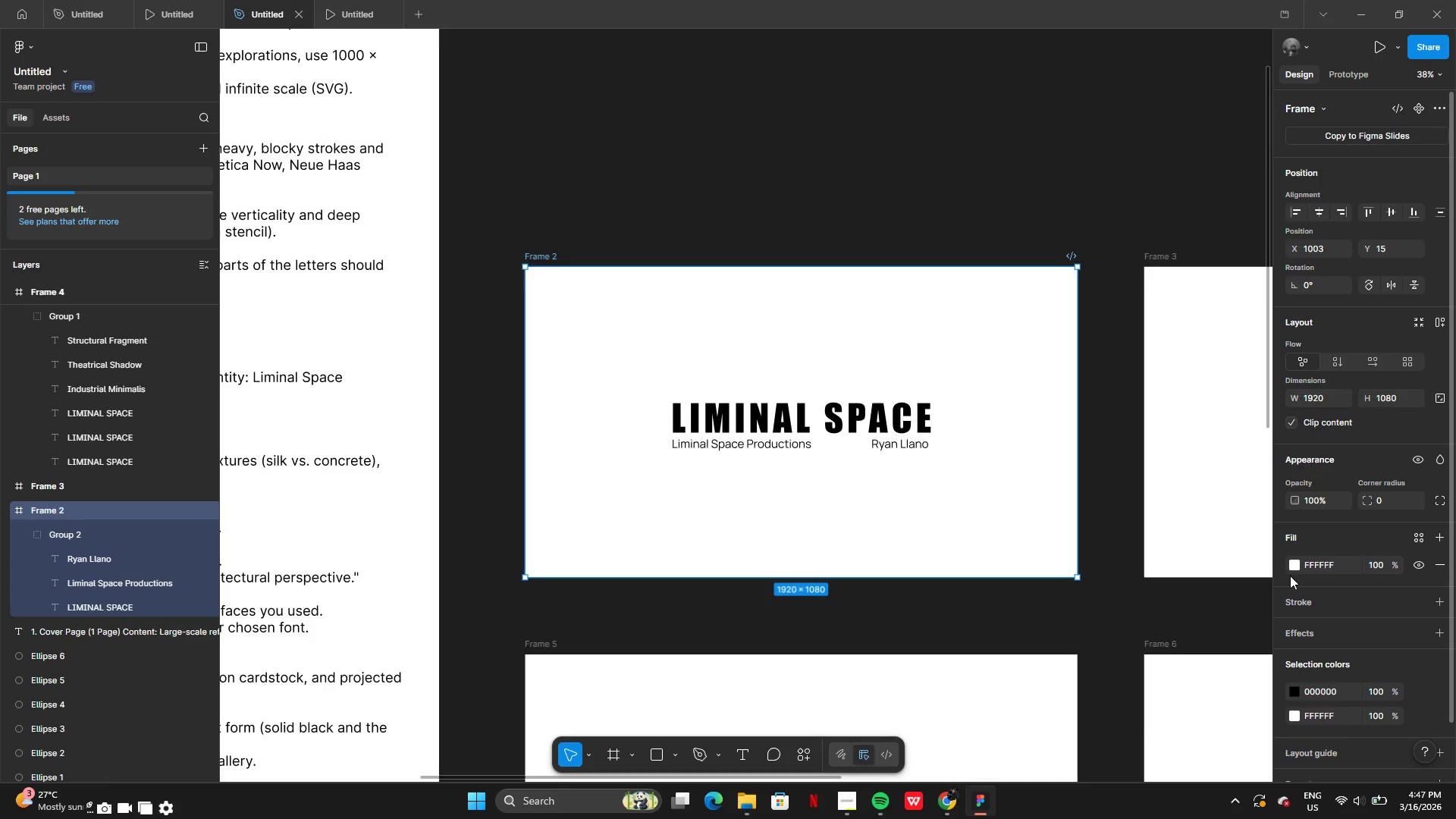 
left_click([1298, 566])
 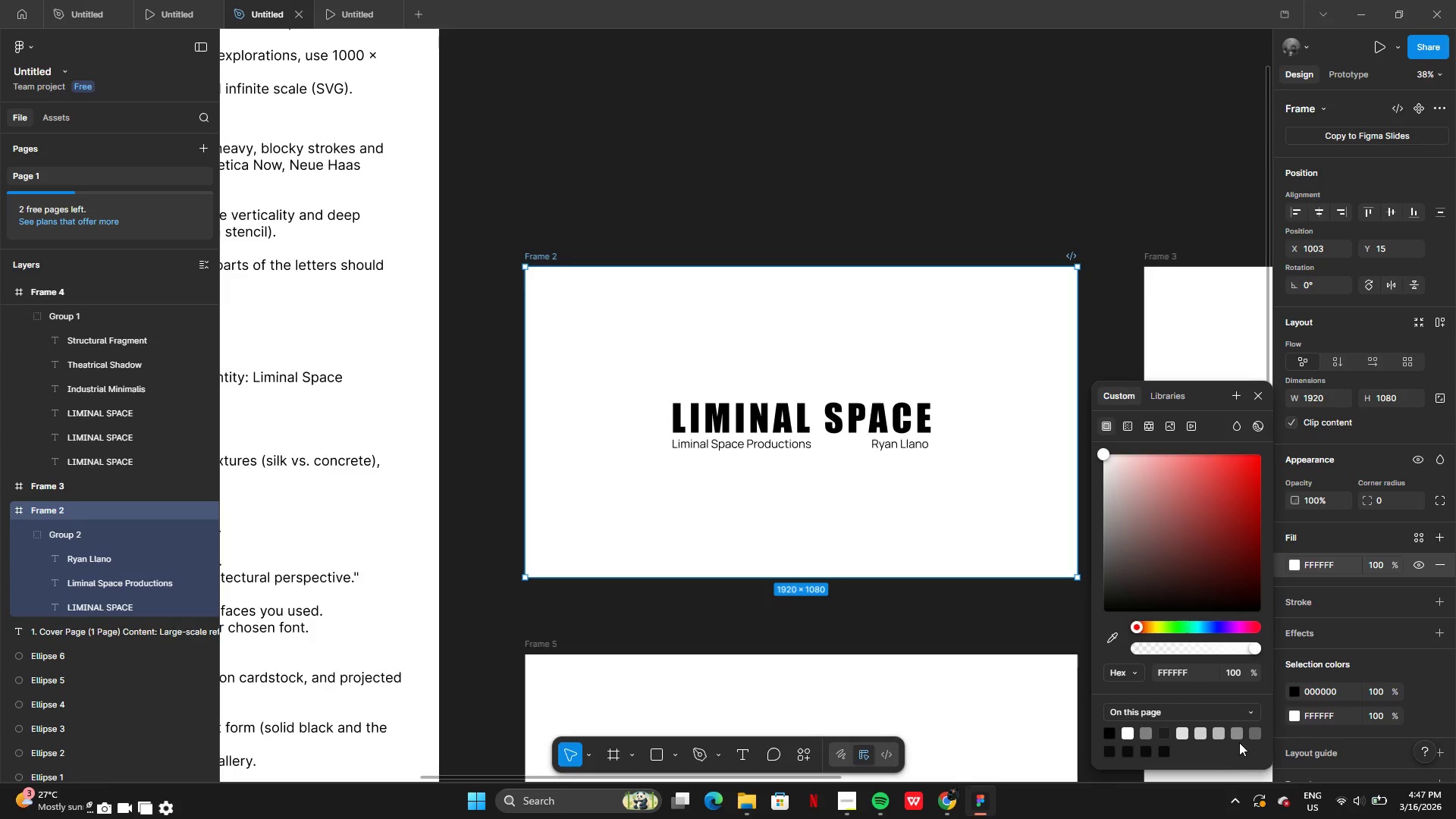 
left_click([1240, 733])
 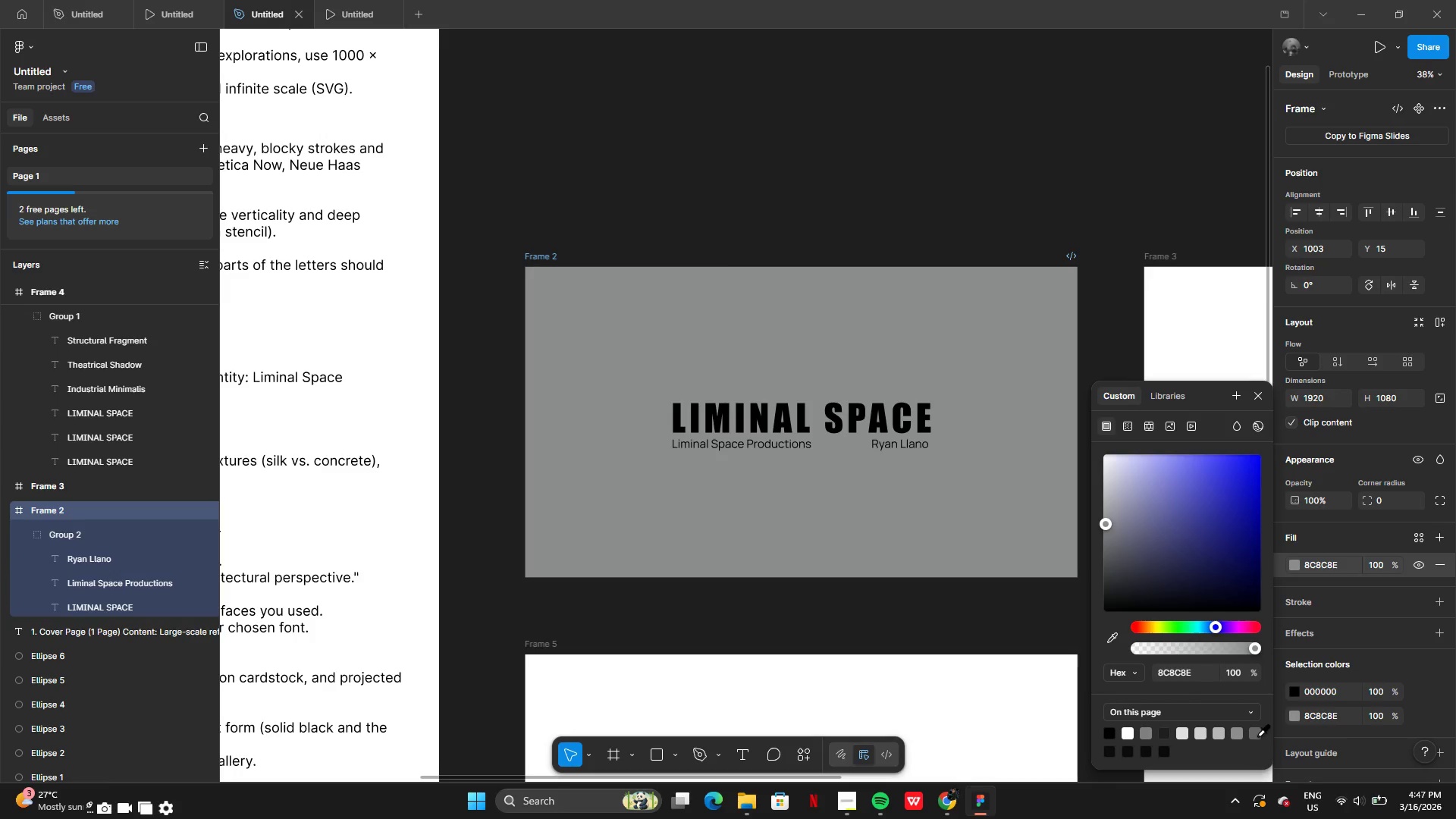 
left_click([1257, 736])
 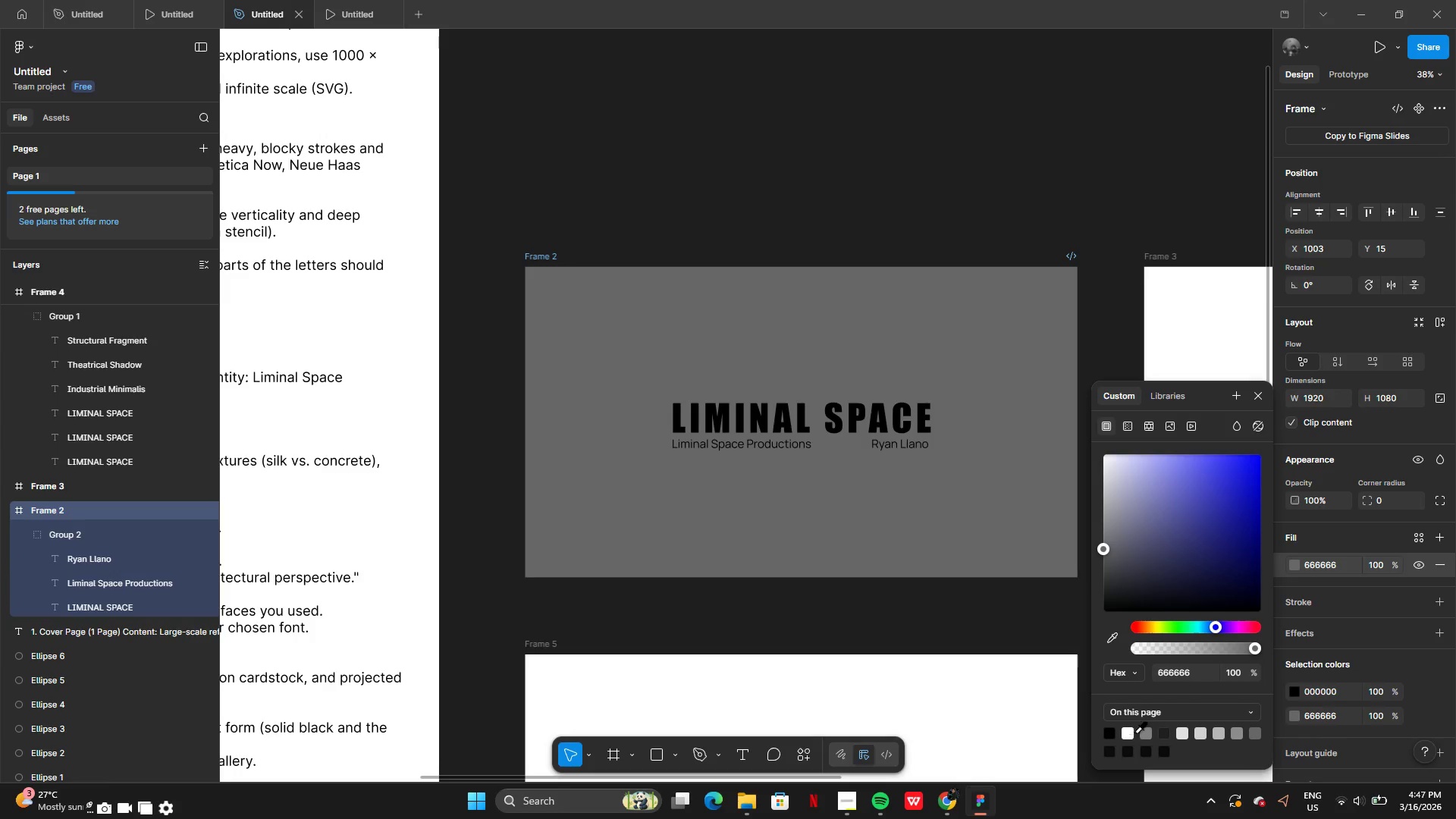 
left_click([1139, 733])
 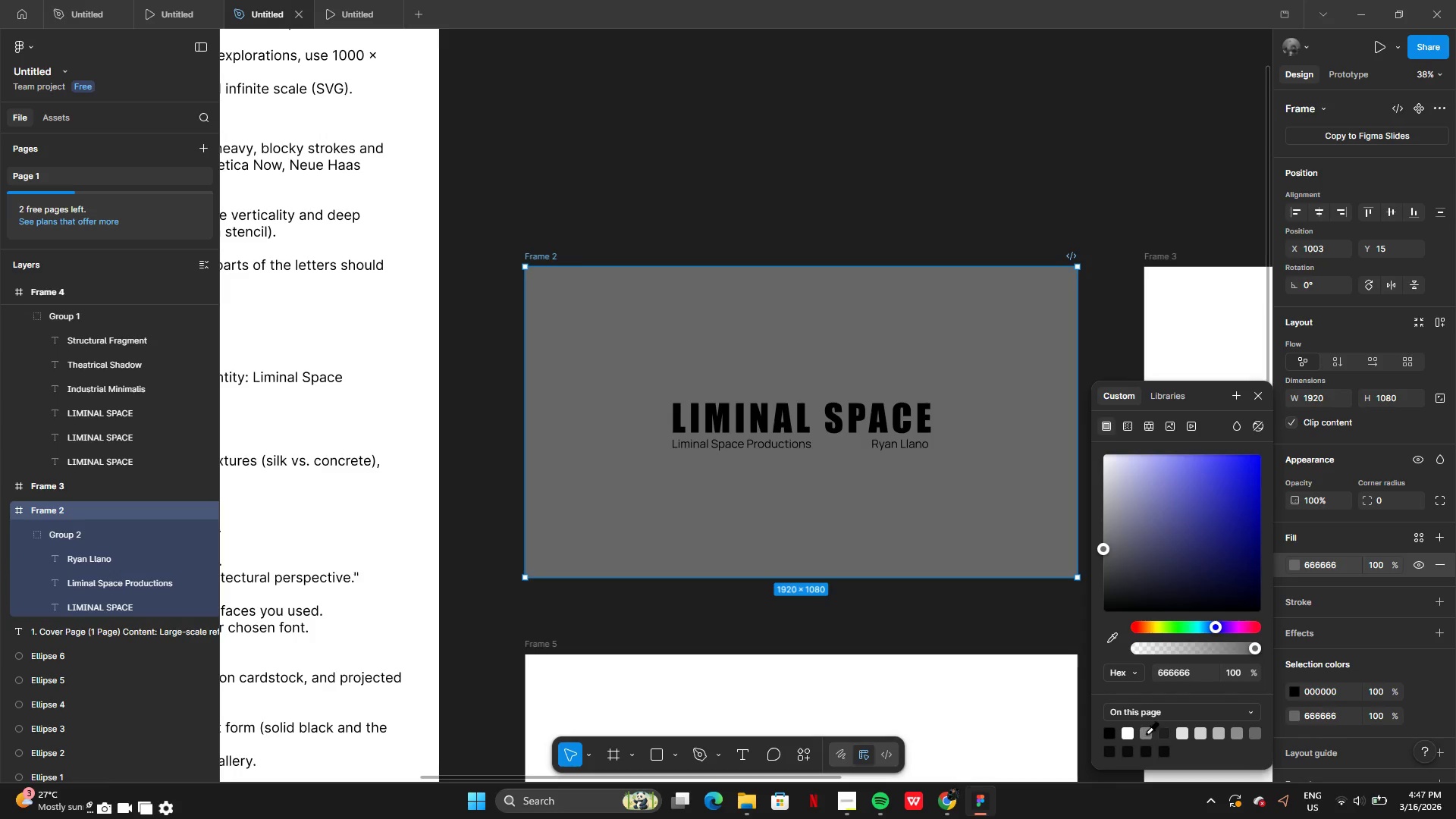 
left_click([1146, 733])
 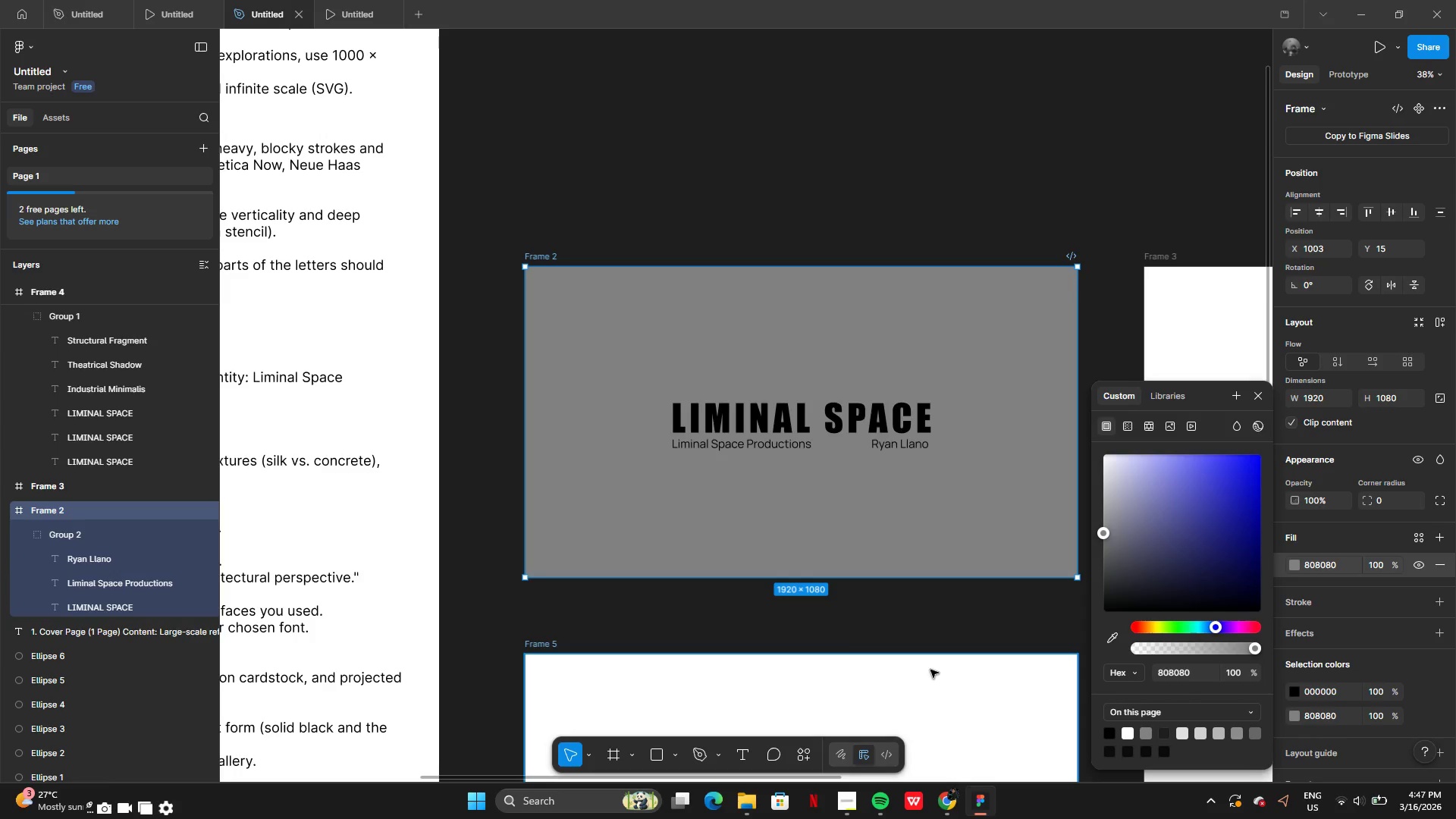 
left_click([841, 666])
 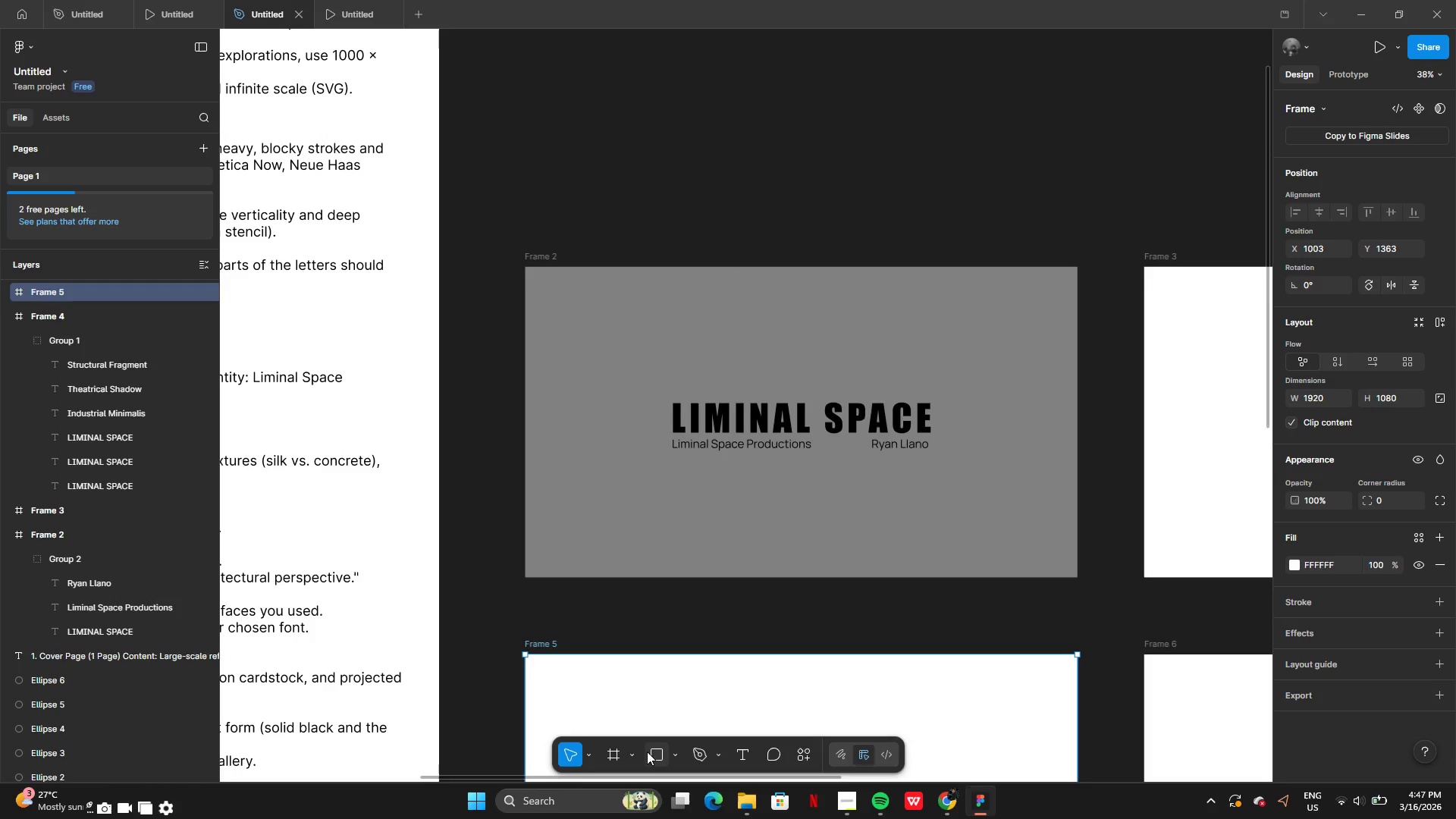 
left_click([659, 755])
 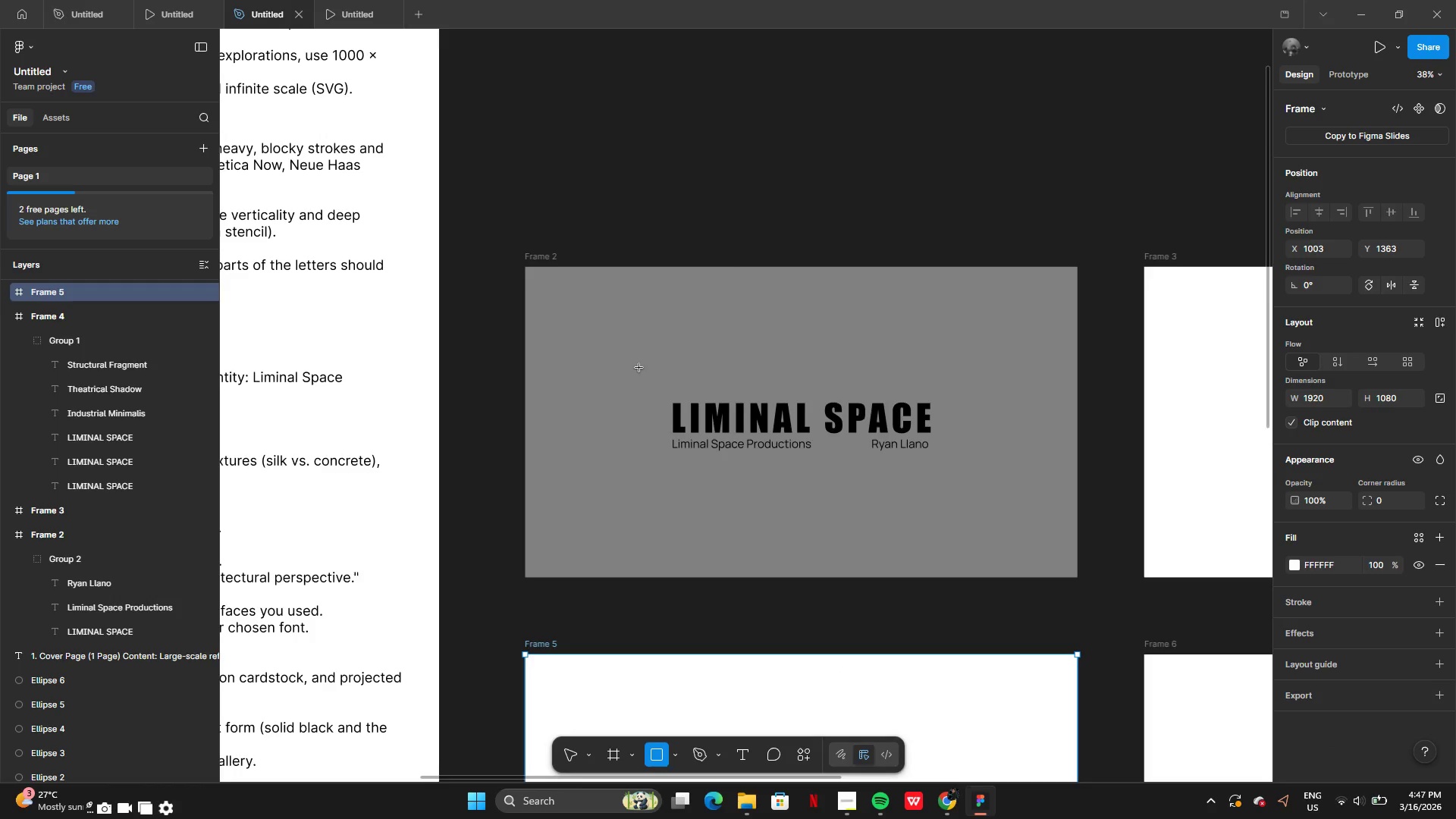 
left_click_drag(start_coordinate=[635, 368], to_coordinate=[974, 481])
 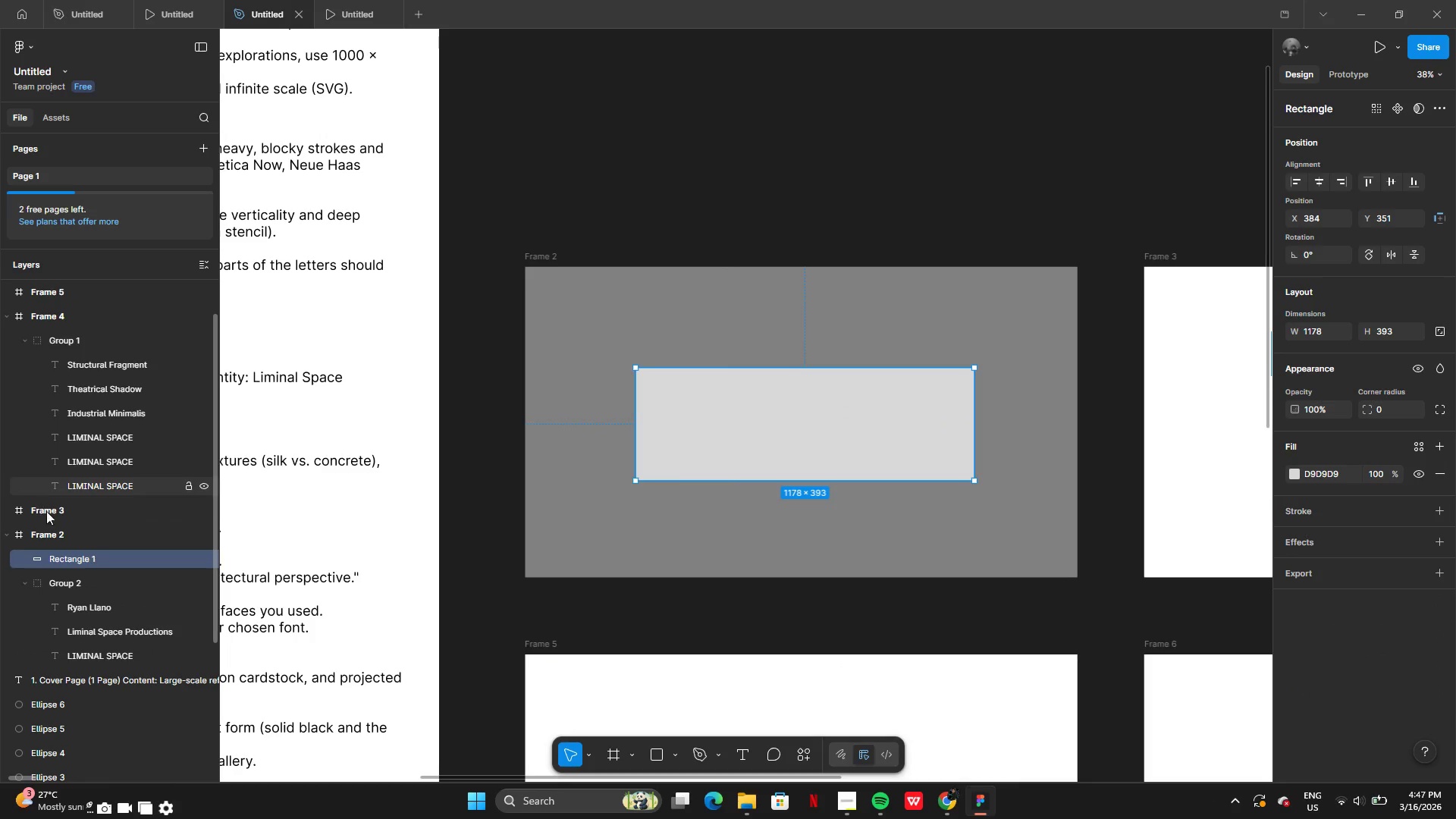 
left_click_drag(start_coordinate=[64, 562], to_coordinate=[74, 675])
 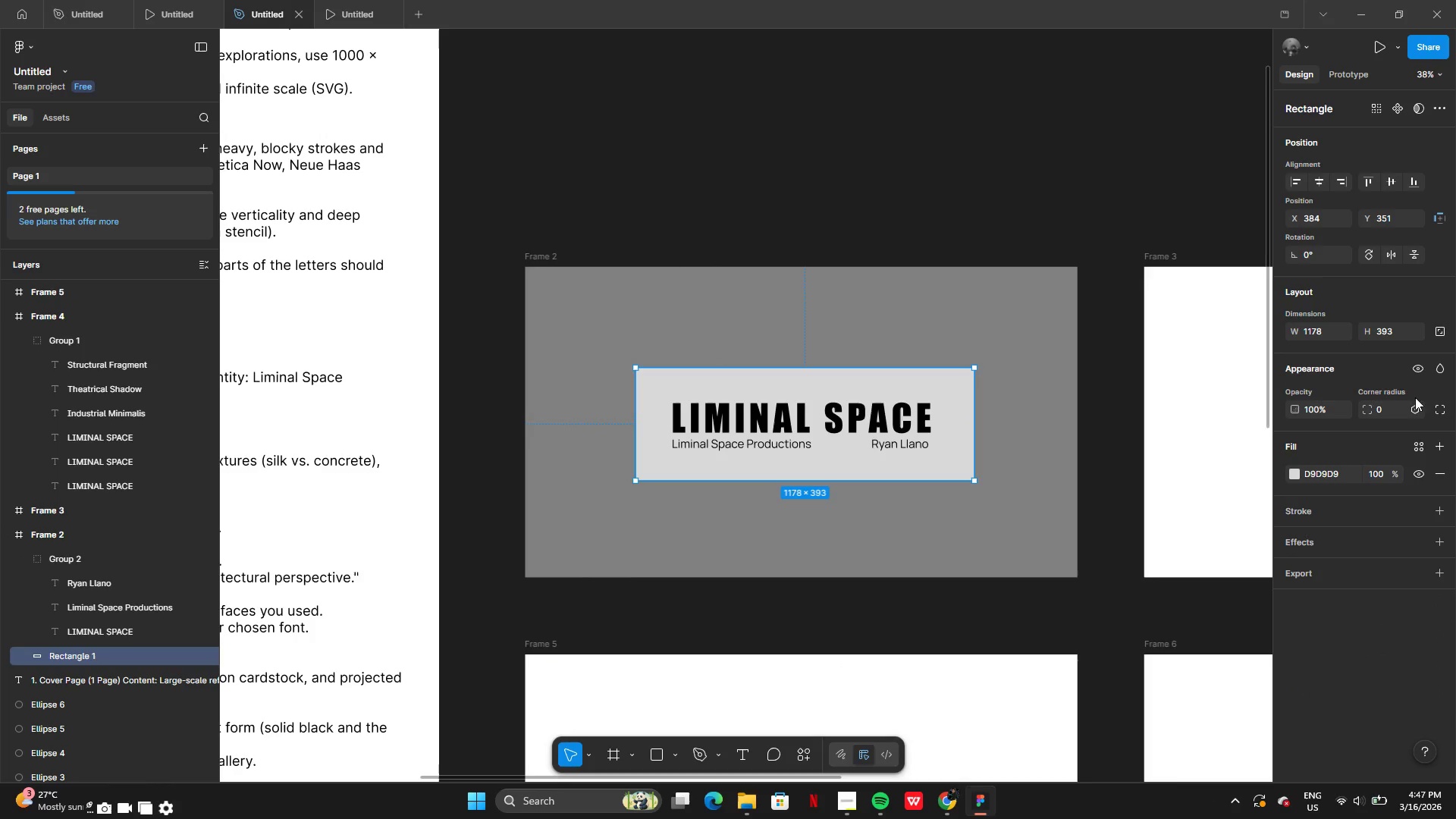 
left_click([1382, 412])
 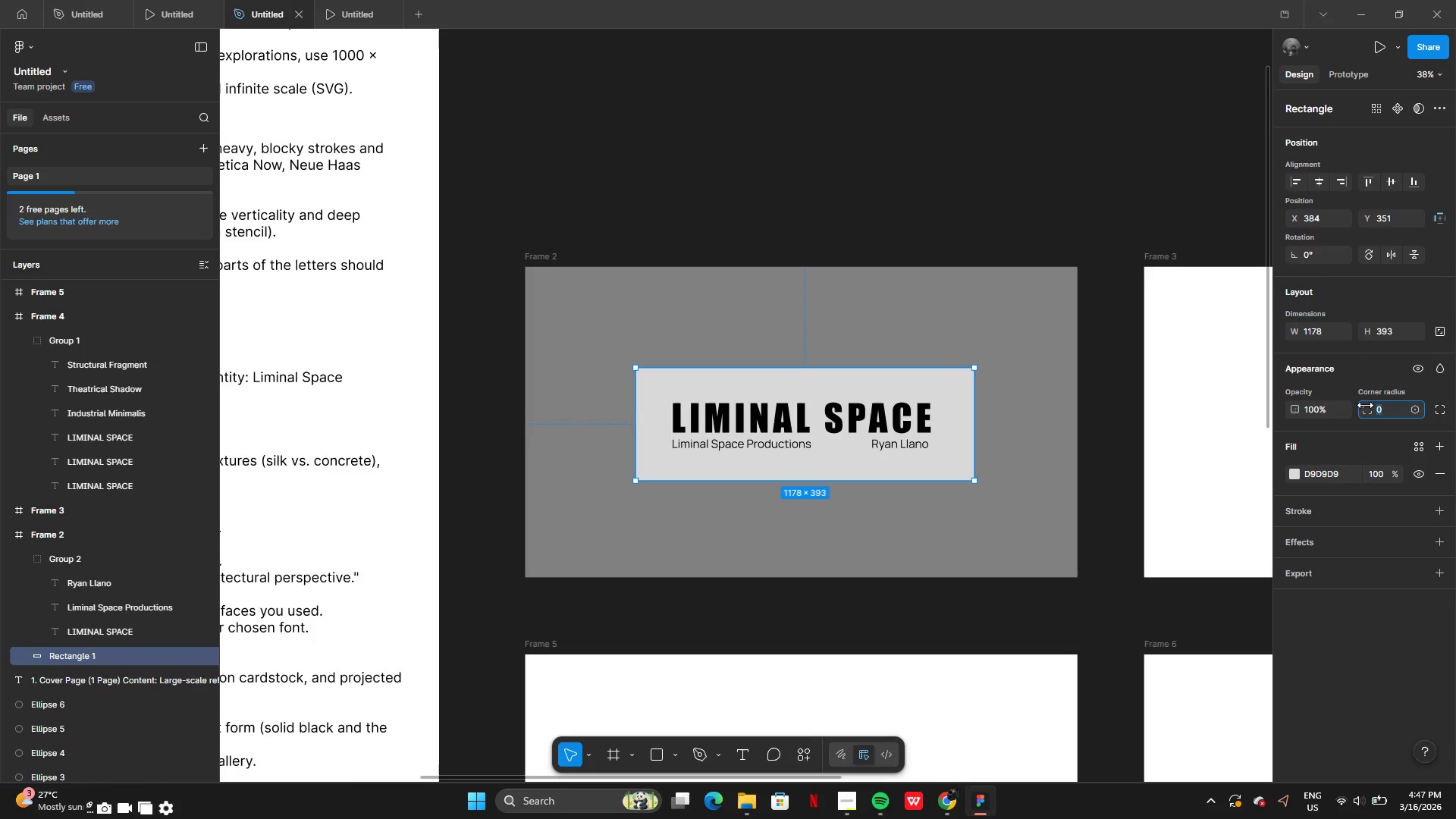 
key(Backspace)
type(20)
 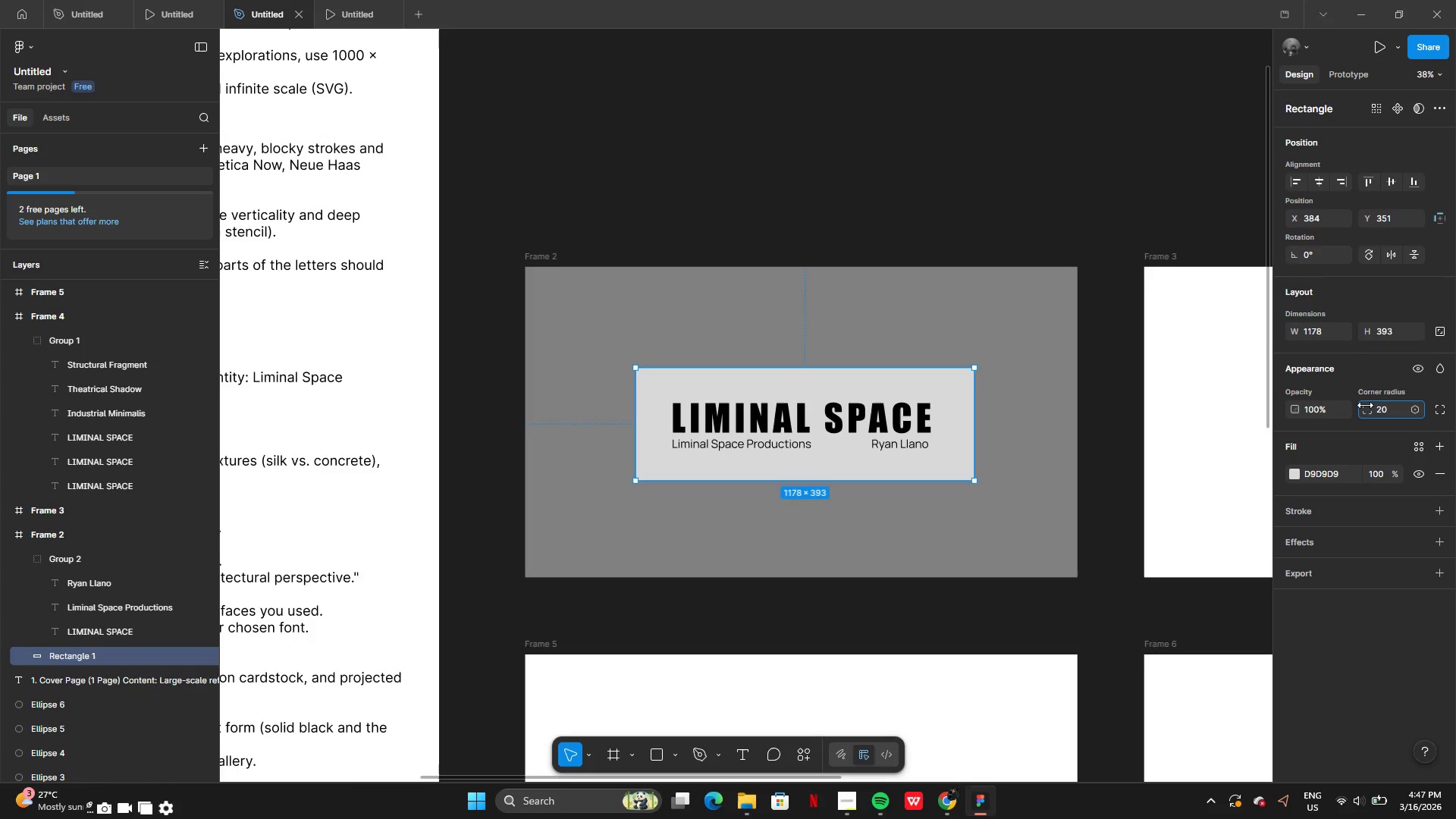 
key(Enter)
 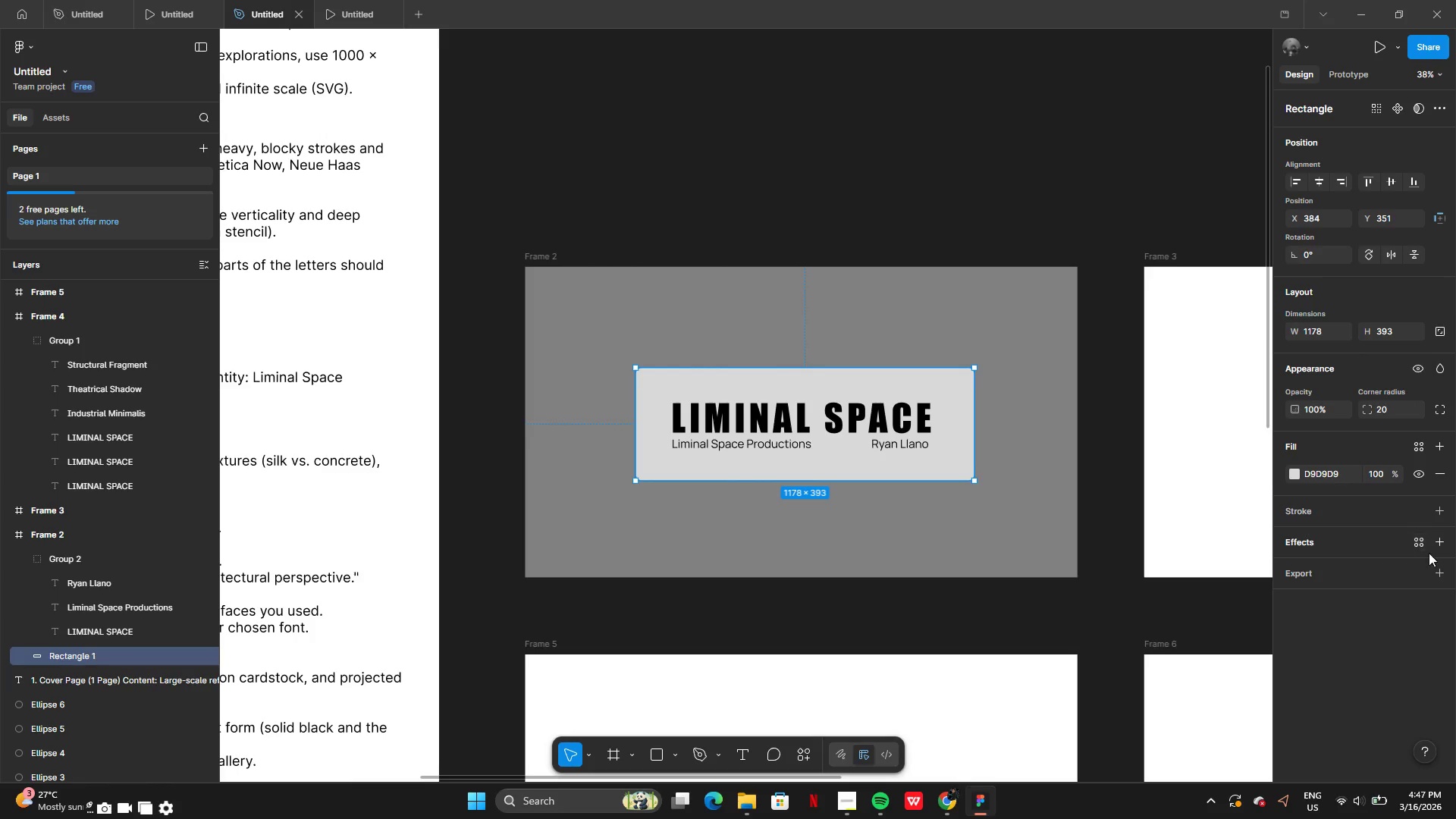 
left_click([1440, 543])
 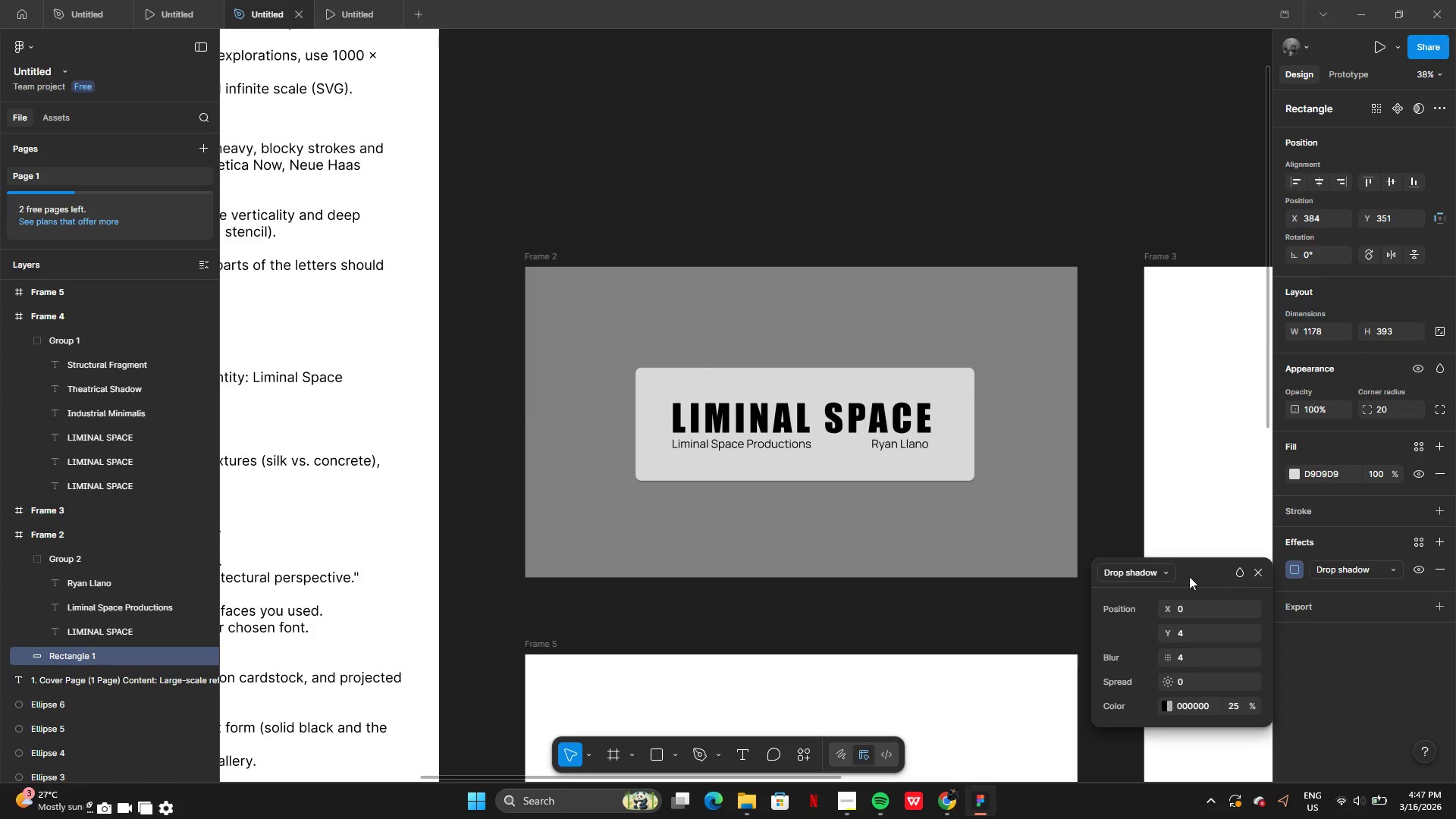 
left_click([1153, 565])
 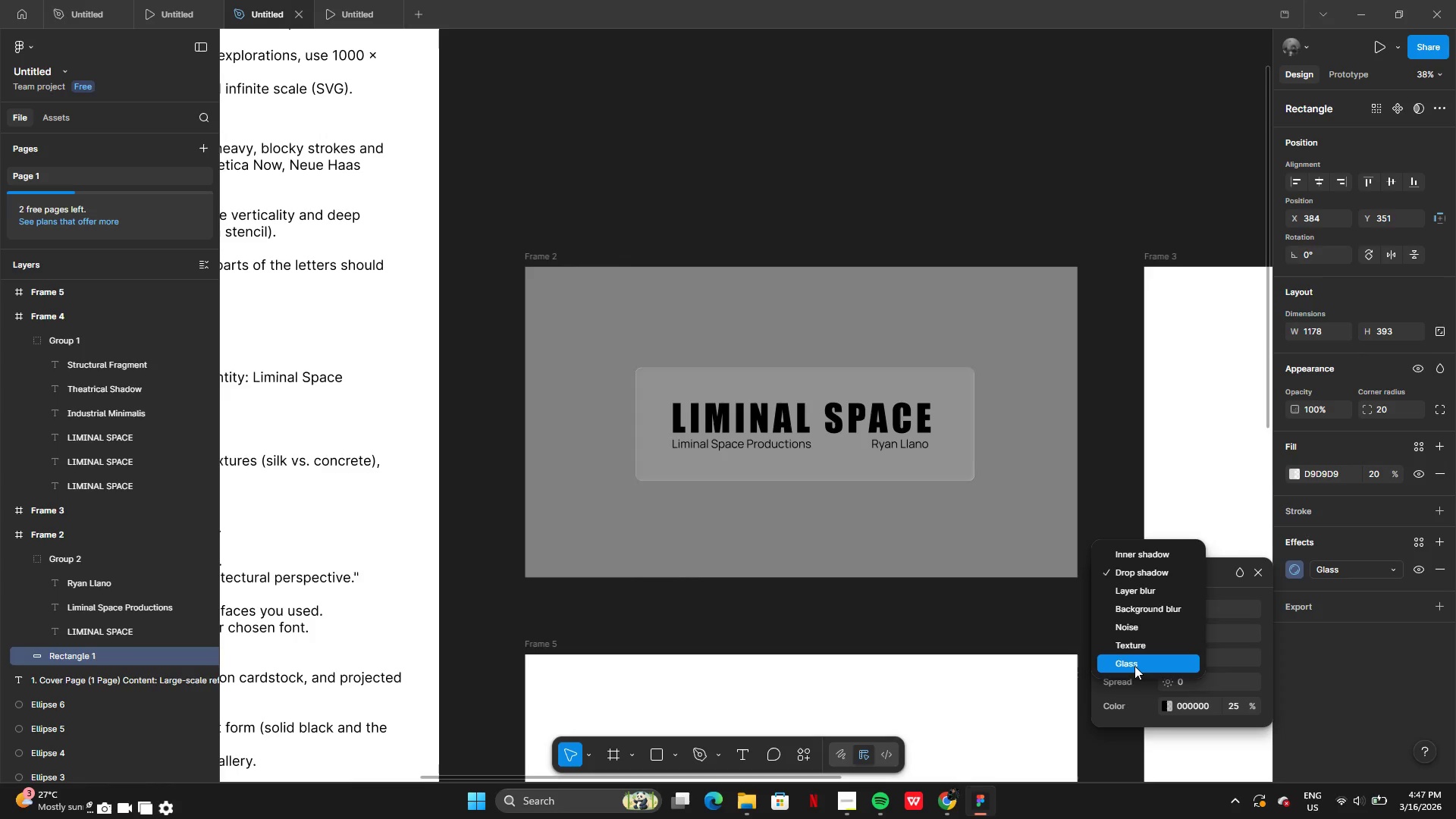 
wait(5.33)
 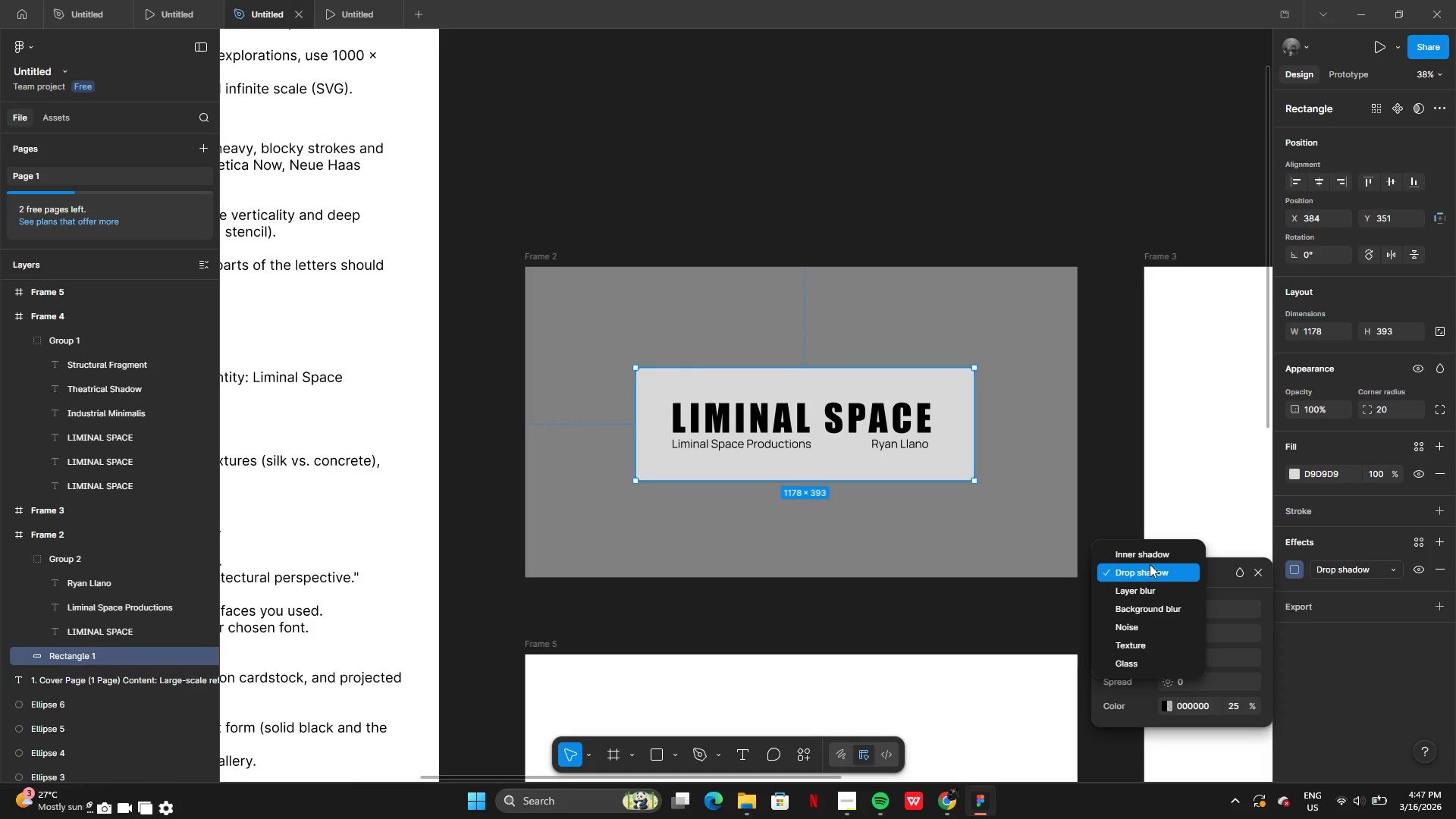 
left_click([1134, 666])
 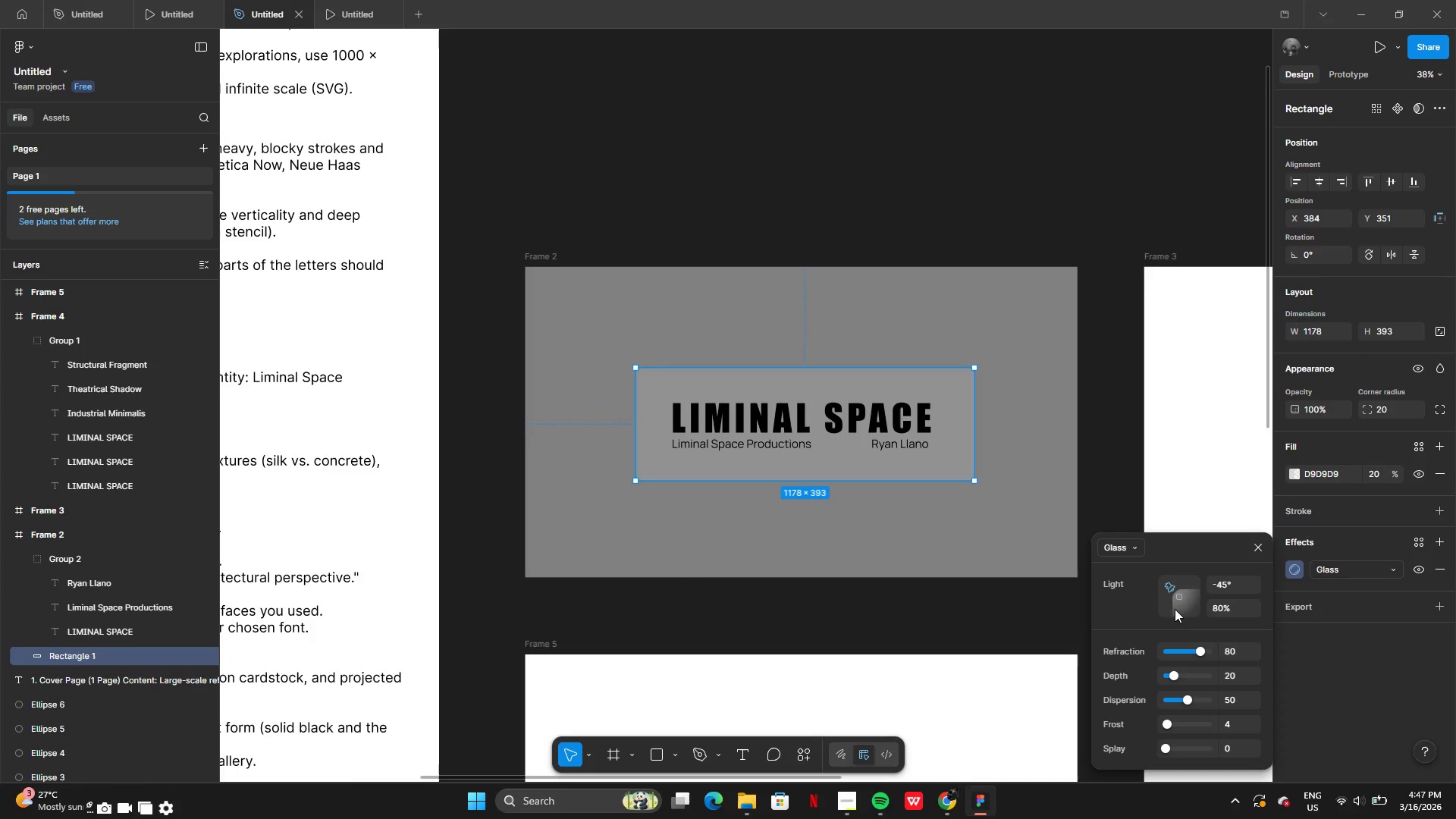 
left_click_drag(start_coordinate=[1170, 593], to_coordinate=[1137, 581])
 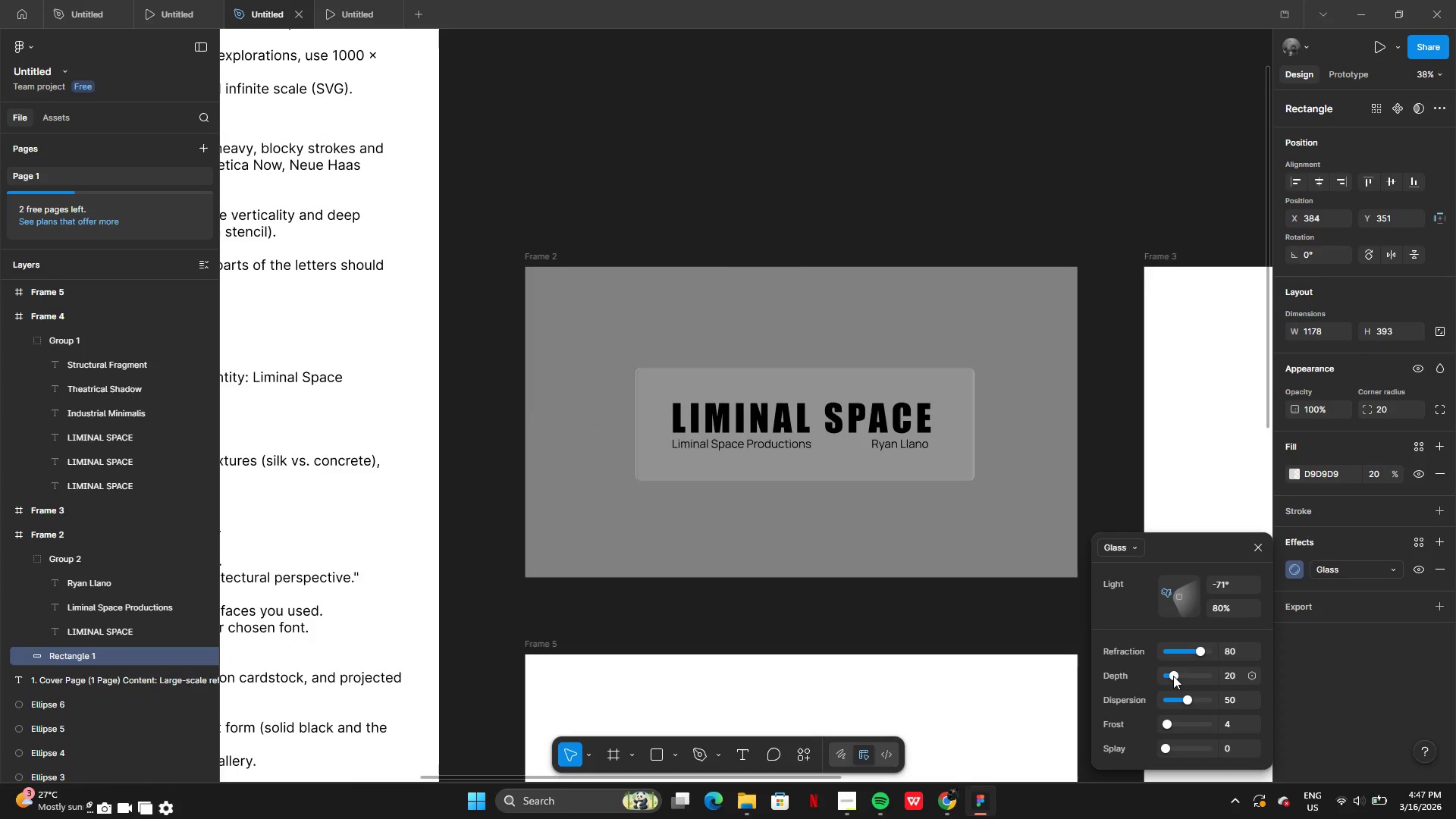 
left_click_drag(start_coordinate=[1173, 676], to_coordinate=[1208, 686])
 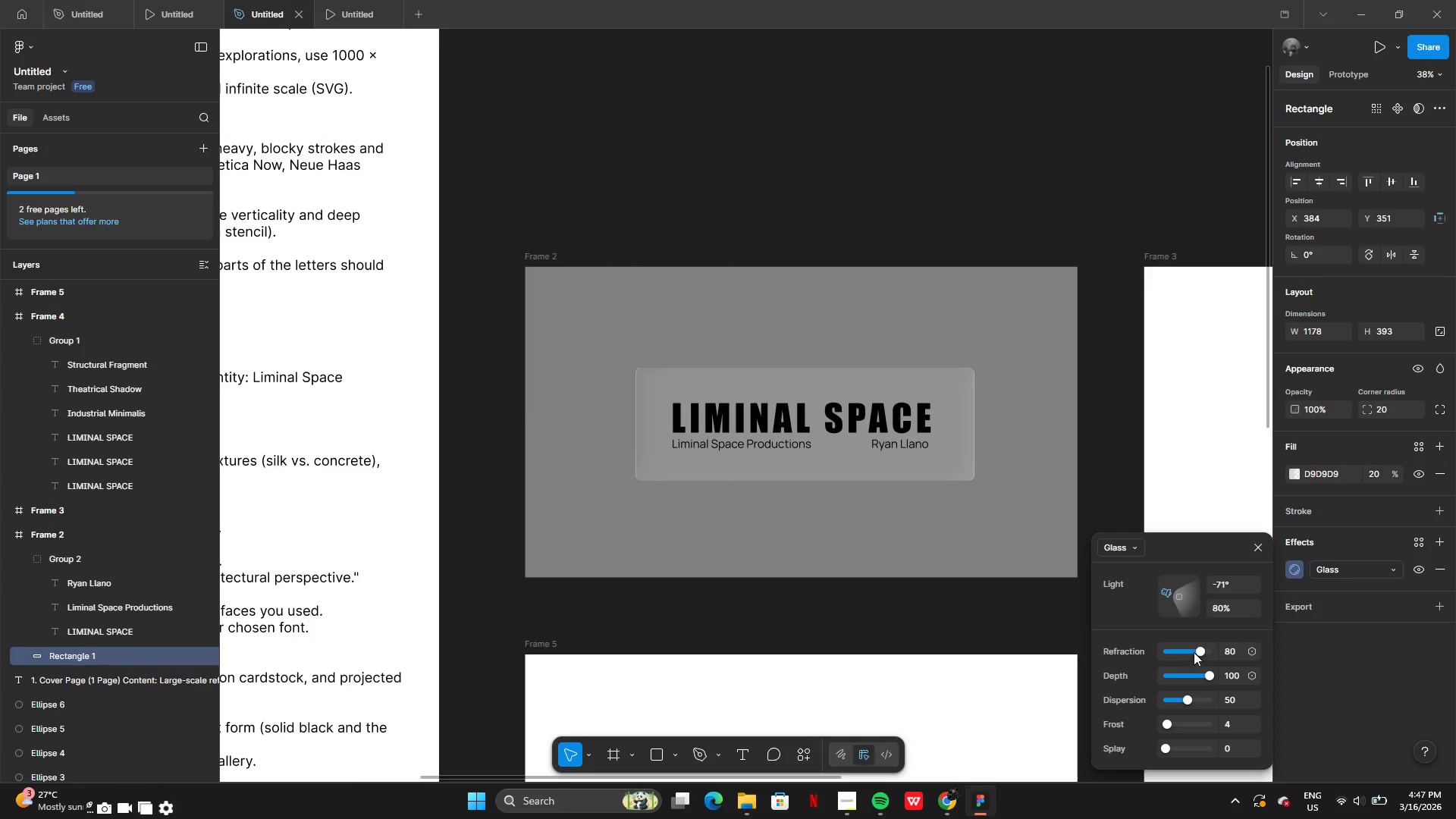 
left_click_drag(start_coordinate=[1197, 649], to_coordinate=[1187, 642])
 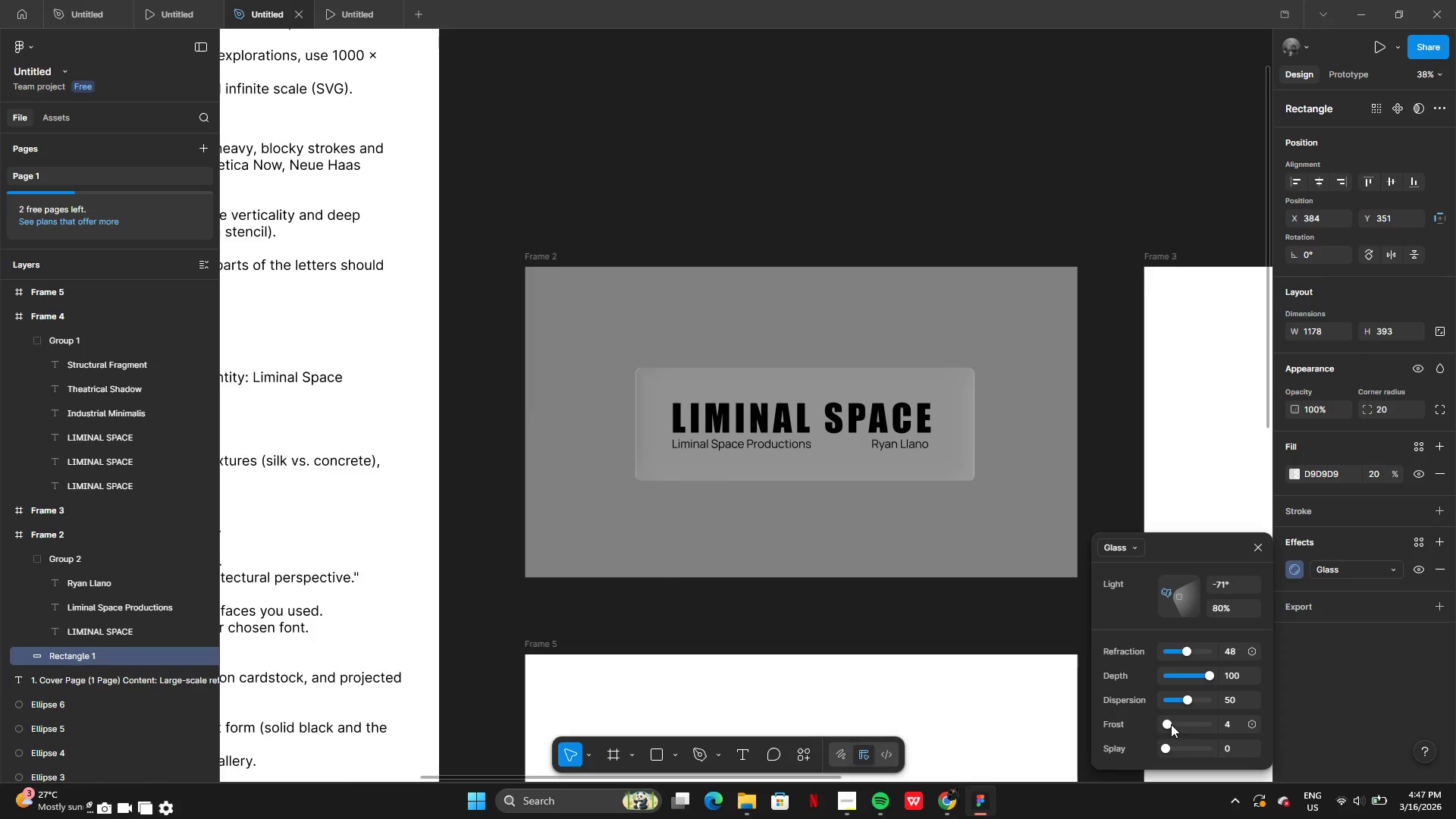 
left_click_drag(start_coordinate=[1172, 723], to_coordinate=[1189, 736])
 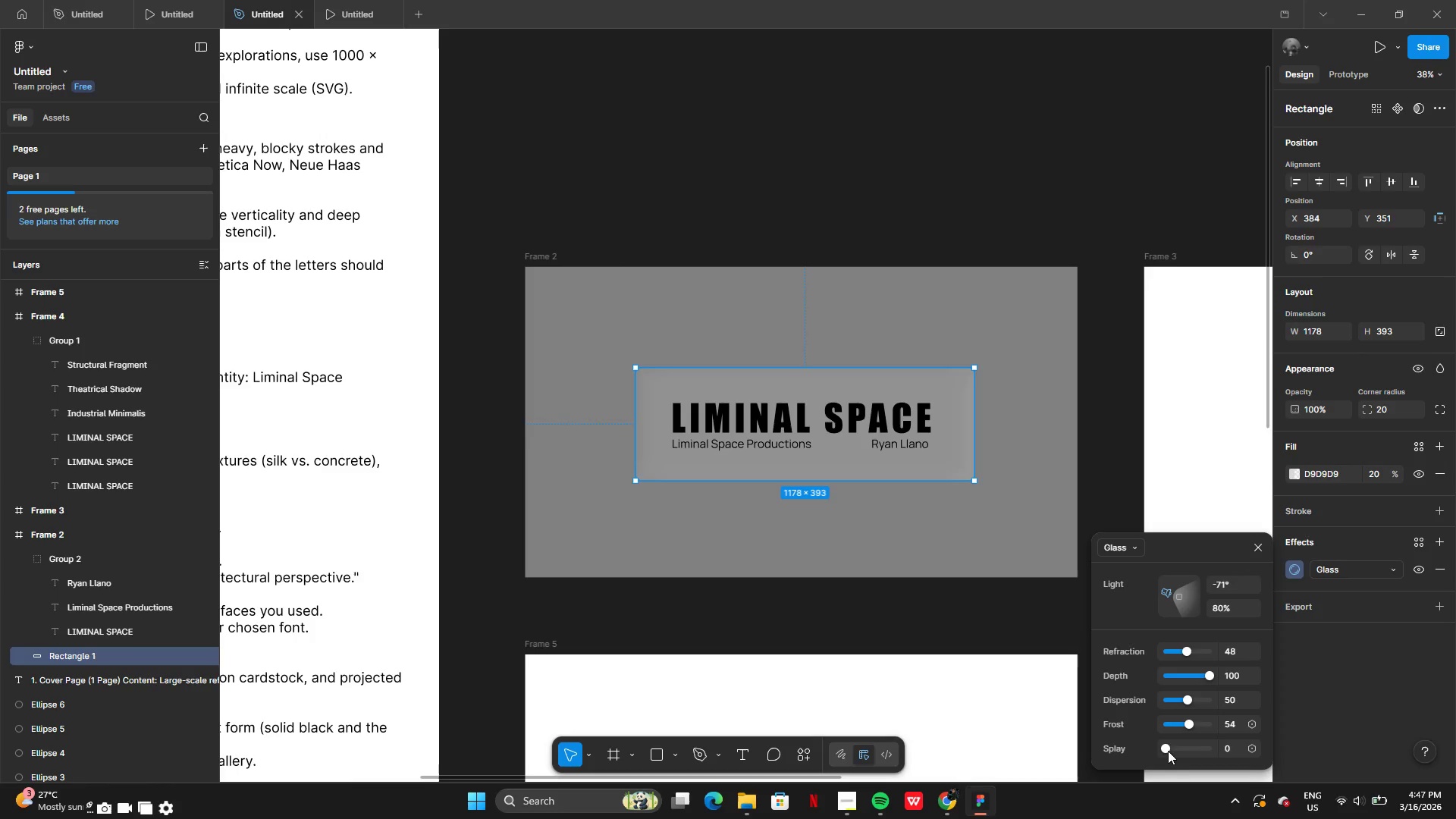 
left_click_drag(start_coordinate=[1168, 750], to_coordinate=[1183, 760])
 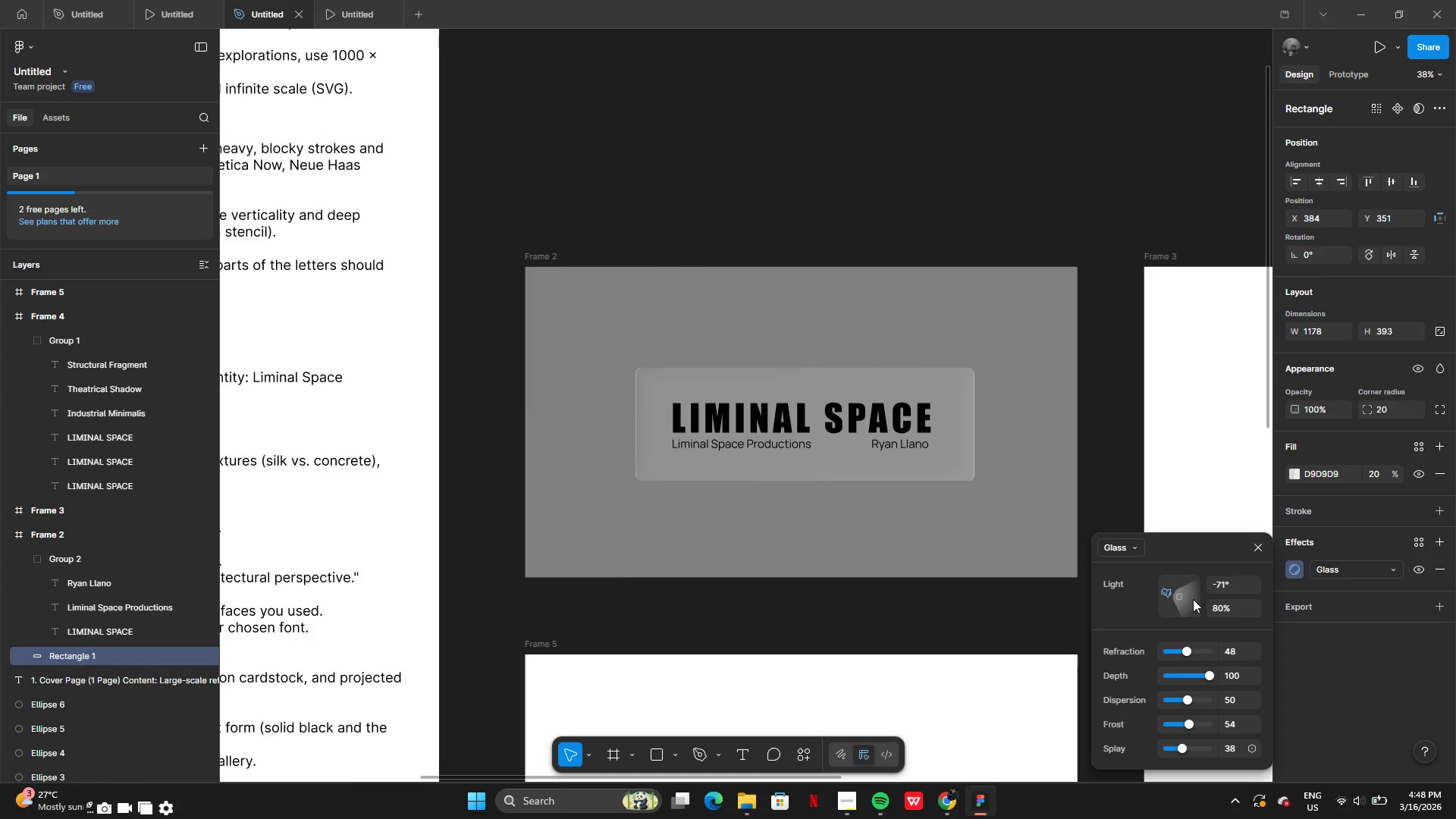 
left_click_drag(start_coordinate=[1190, 604], to_coordinate=[1172, 607])
 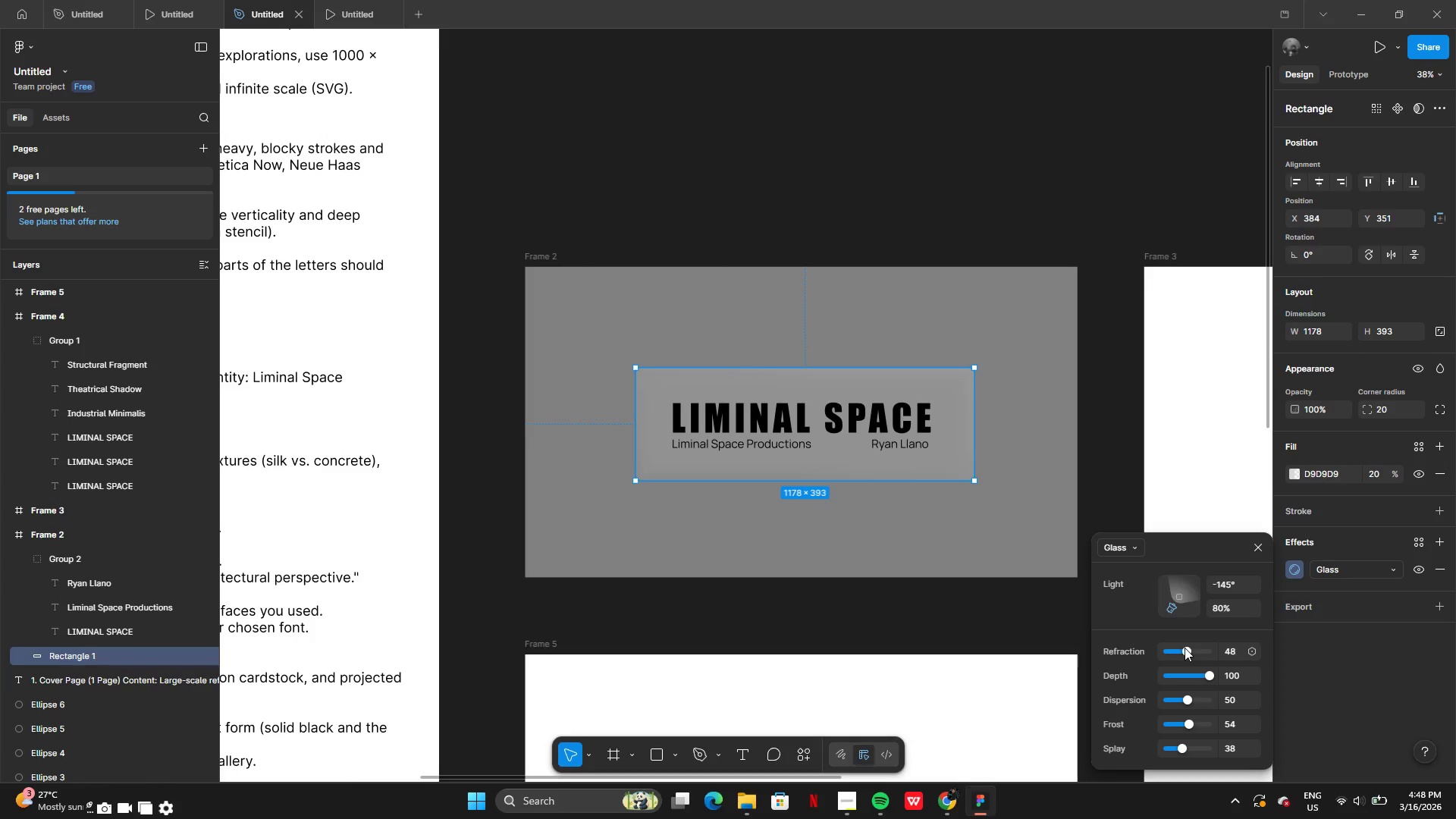 
left_click_drag(start_coordinate=[1185, 648], to_coordinate=[1216, 657])
 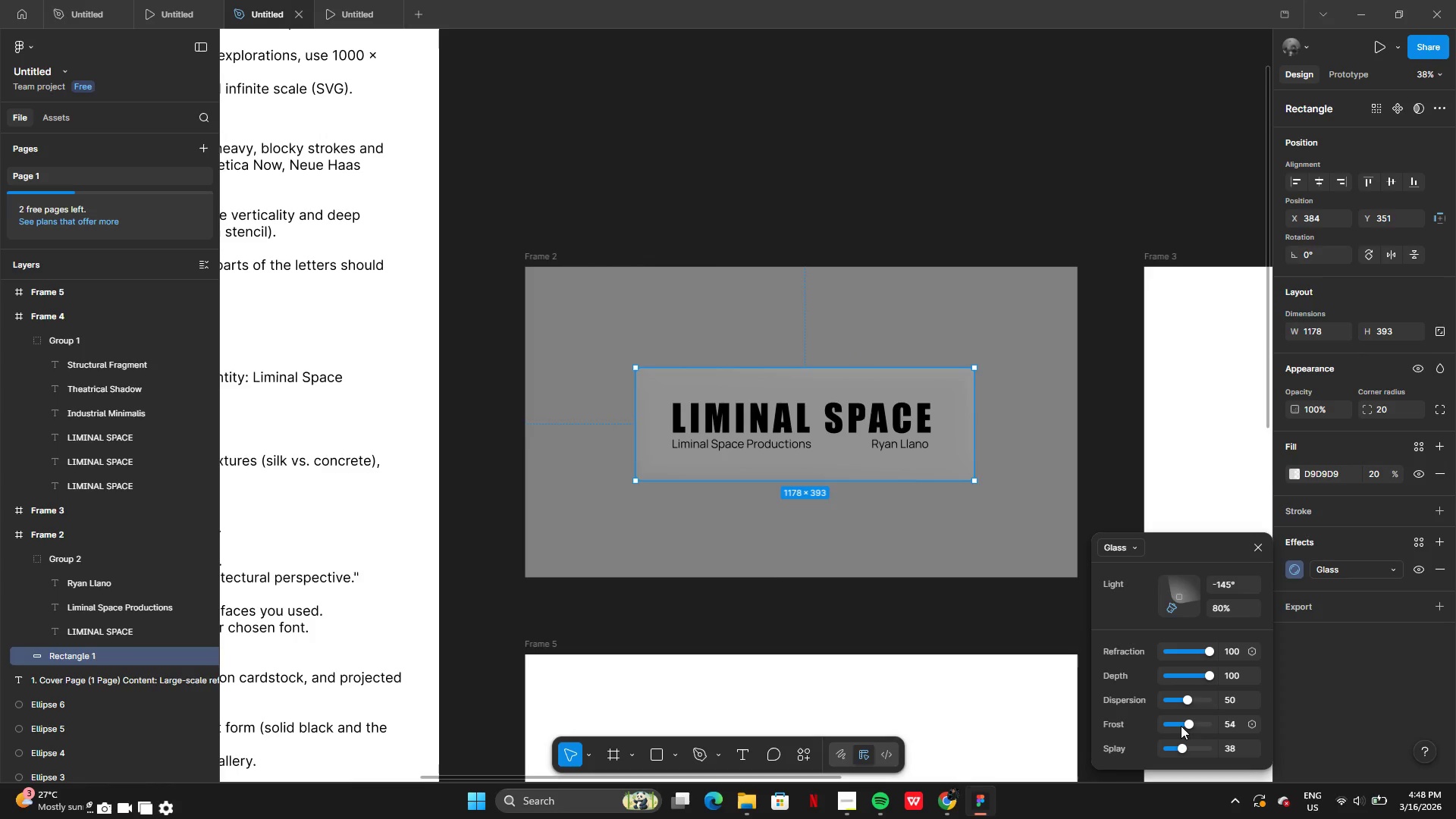 
left_click_drag(start_coordinate=[1194, 726], to_coordinate=[1131, 735])
 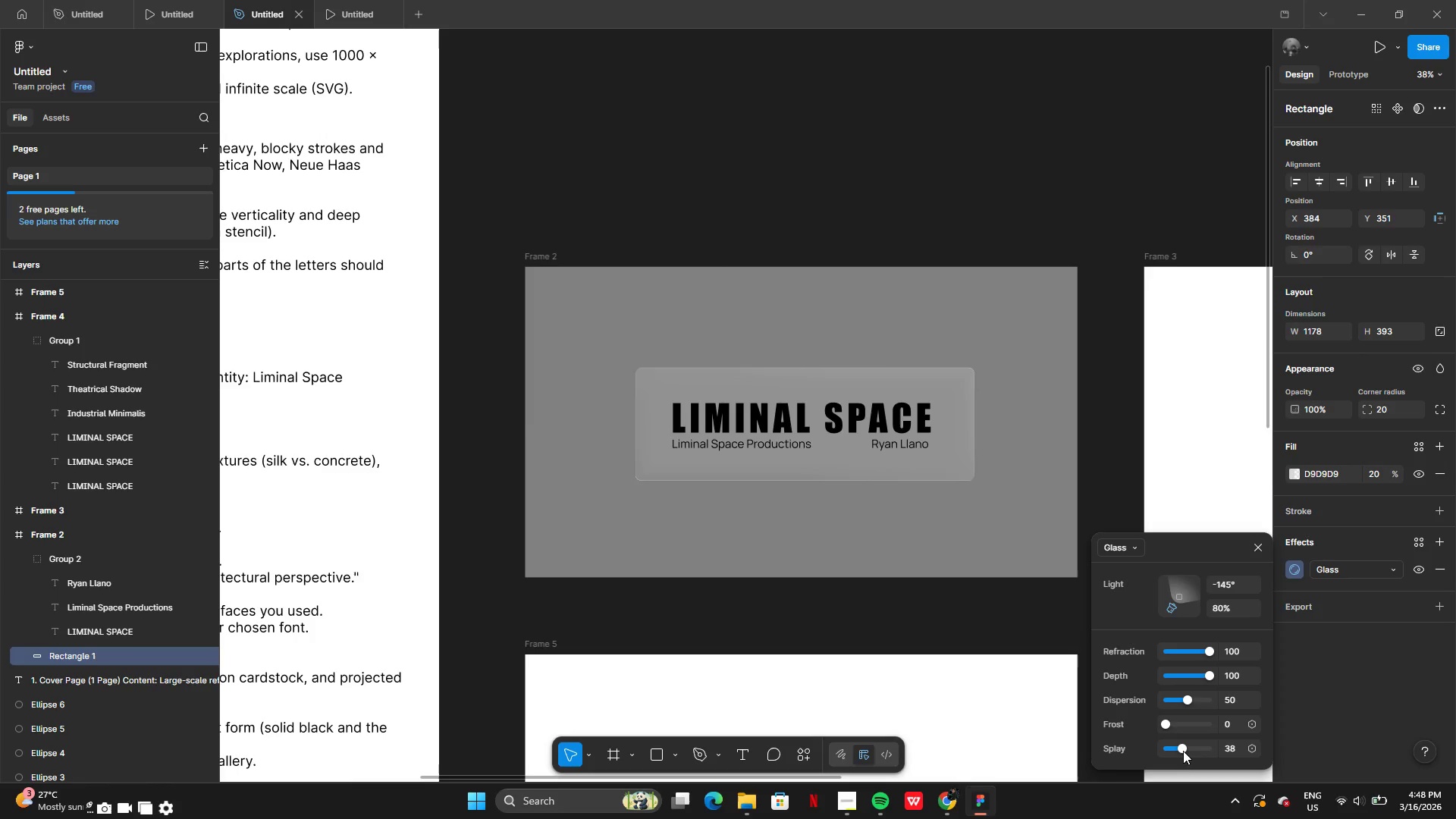 
left_click_drag(start_coordinate=[1183, 751], to_coordinate=[1203, 754])
 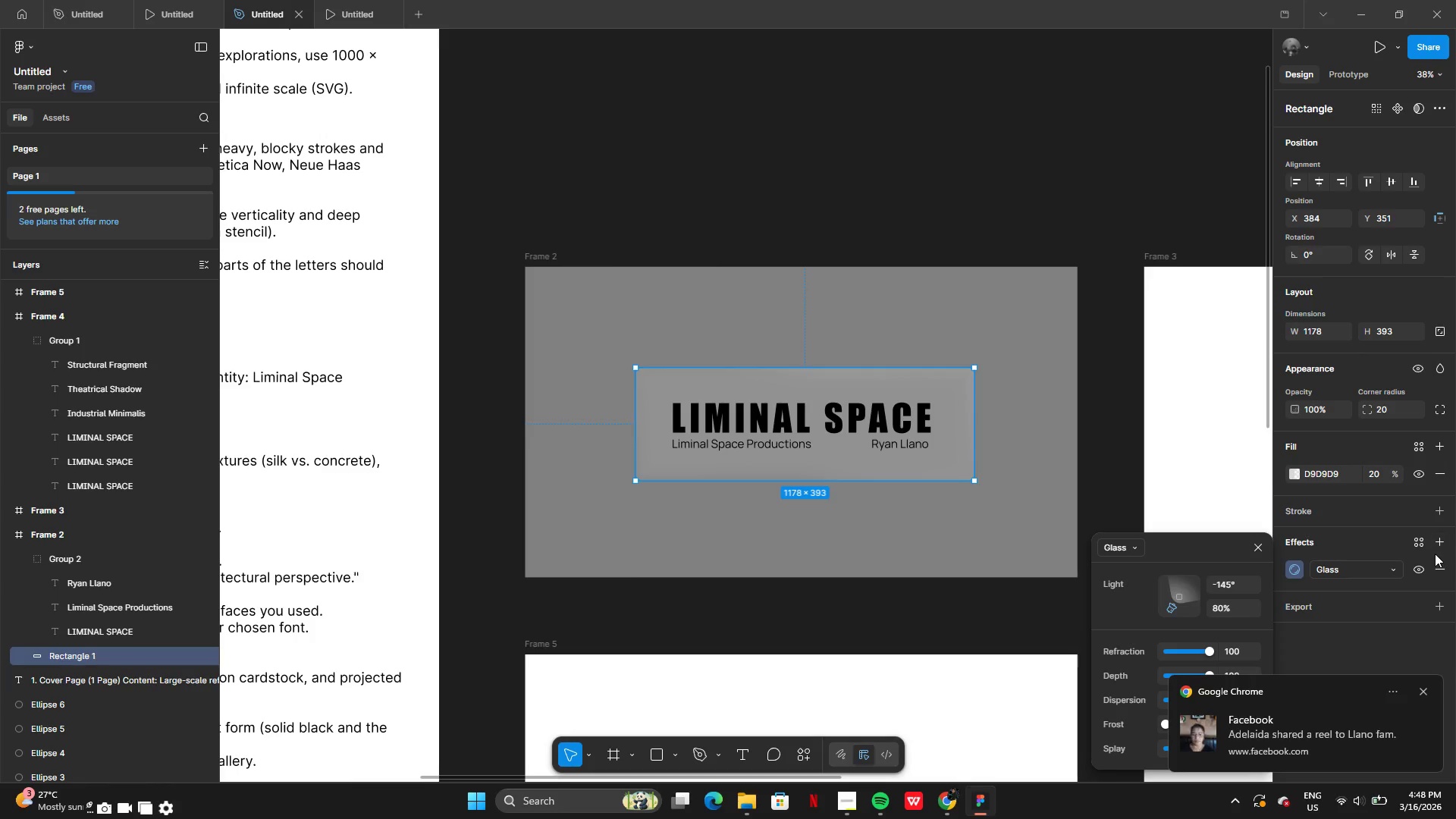 
left_click([1429, 548])
 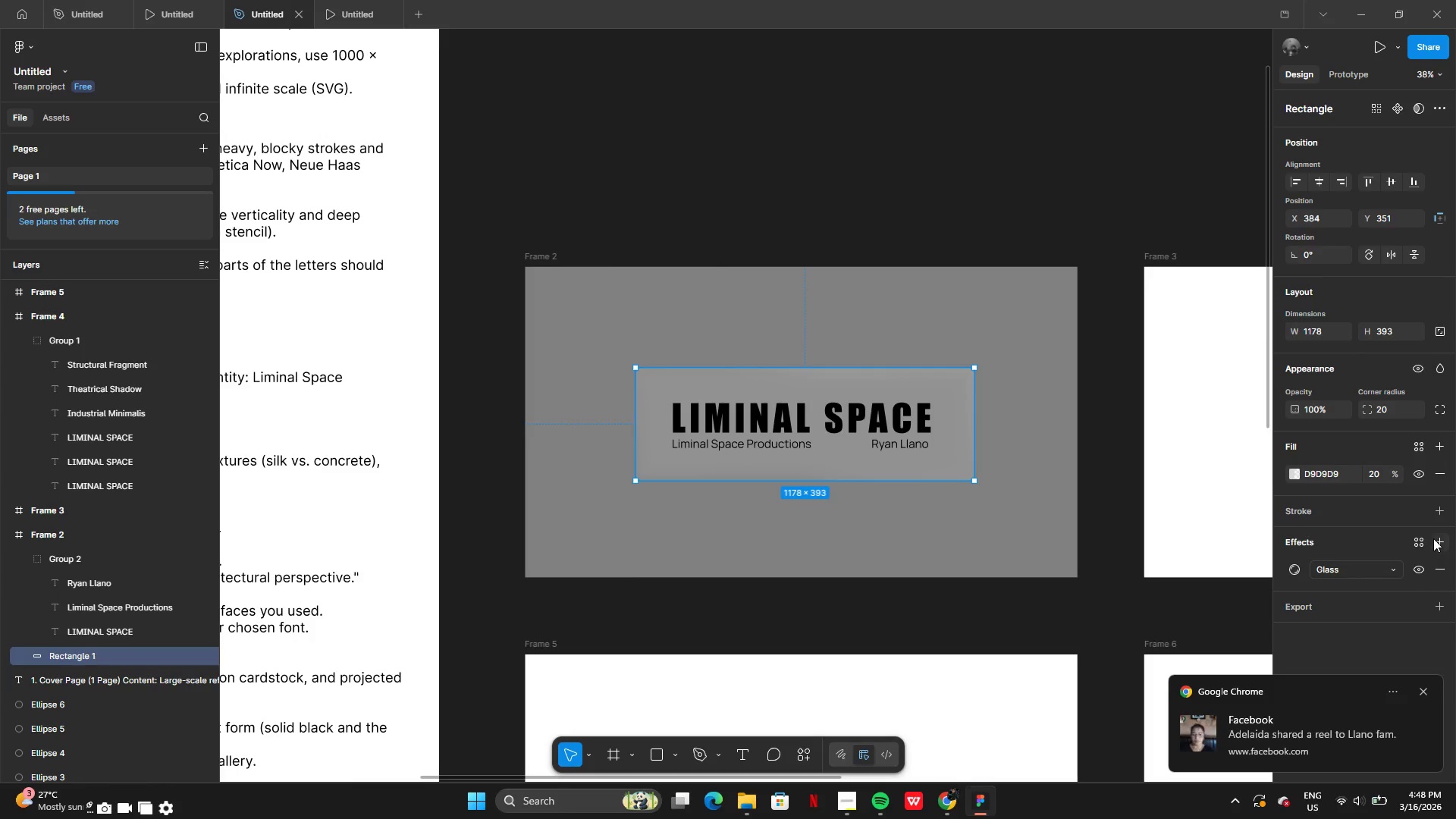 
left_click([1433, 538])
 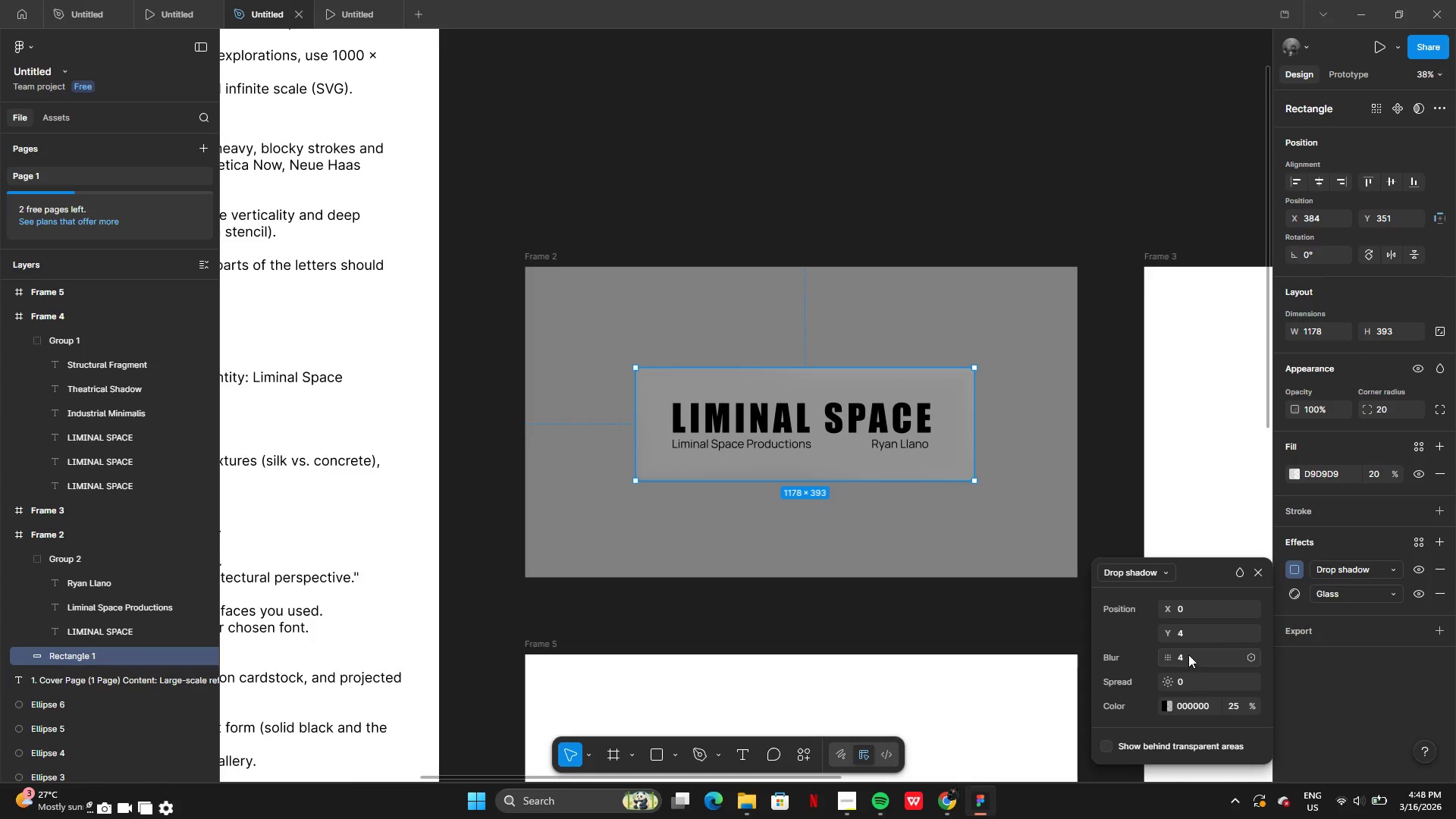 
wait(5.28)
 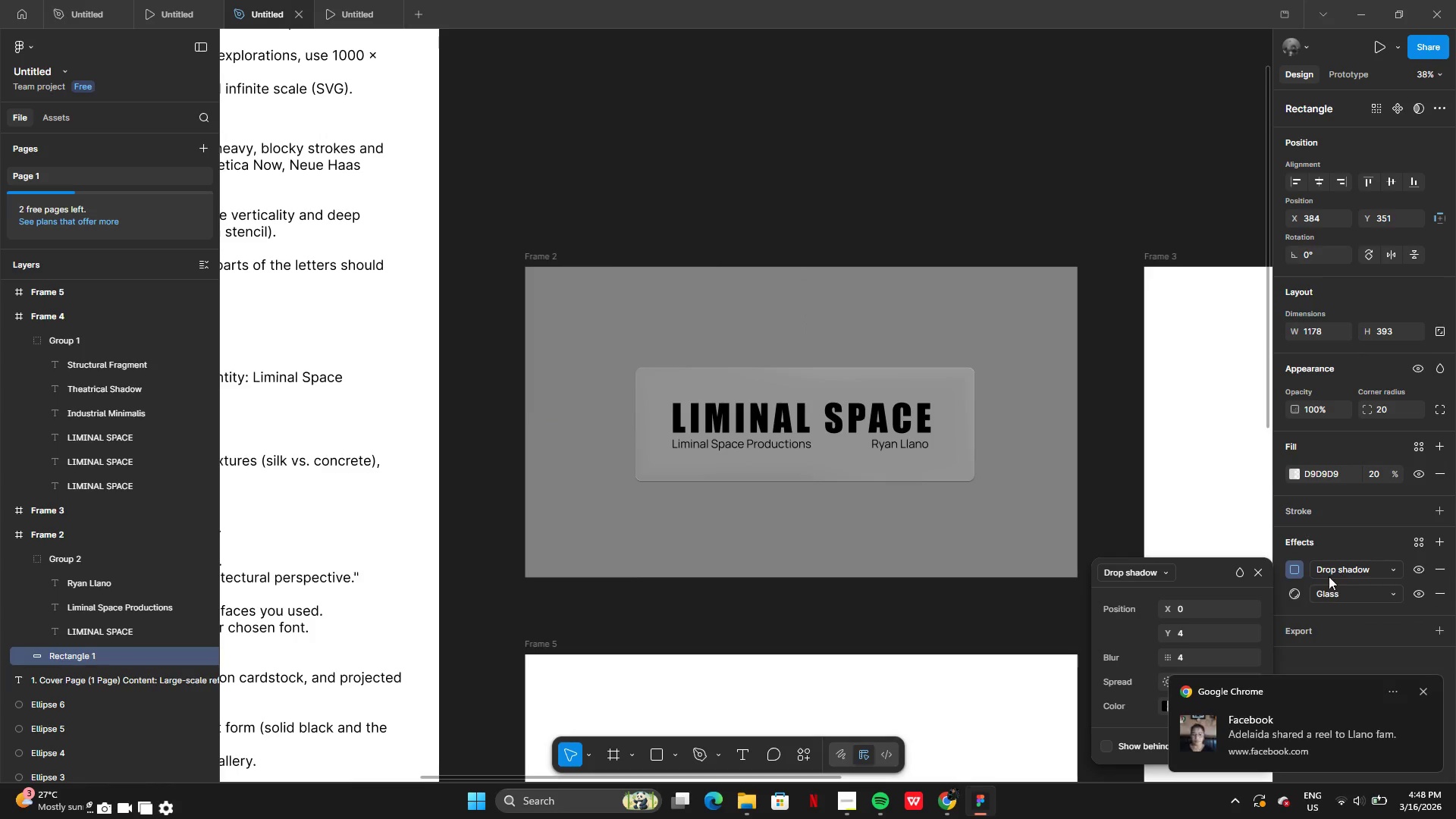 
left_click([1166, 708])
 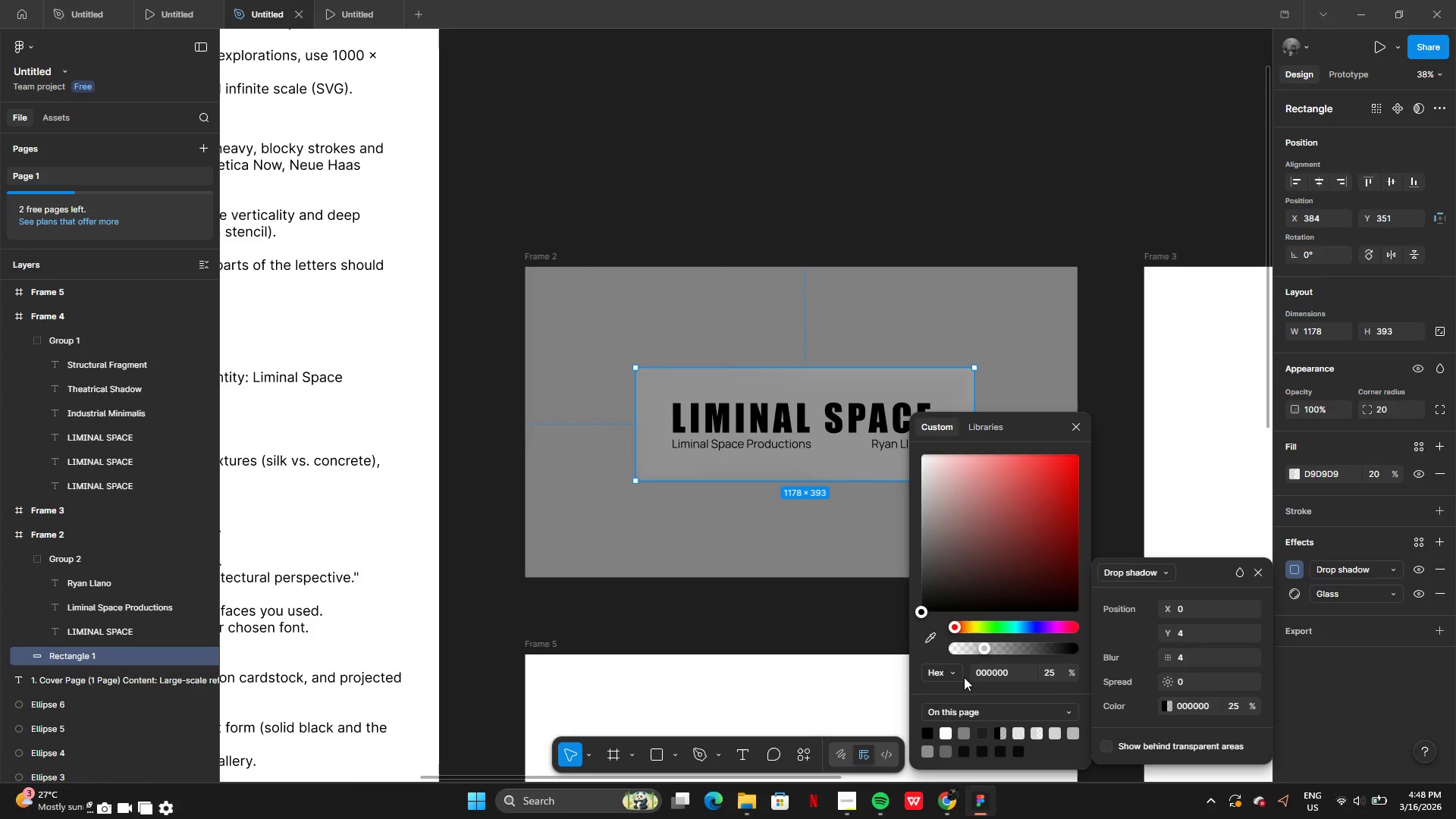 
left_click_drag(start_coordinate=[980, 648], to_coordinate=[1000, 651])
 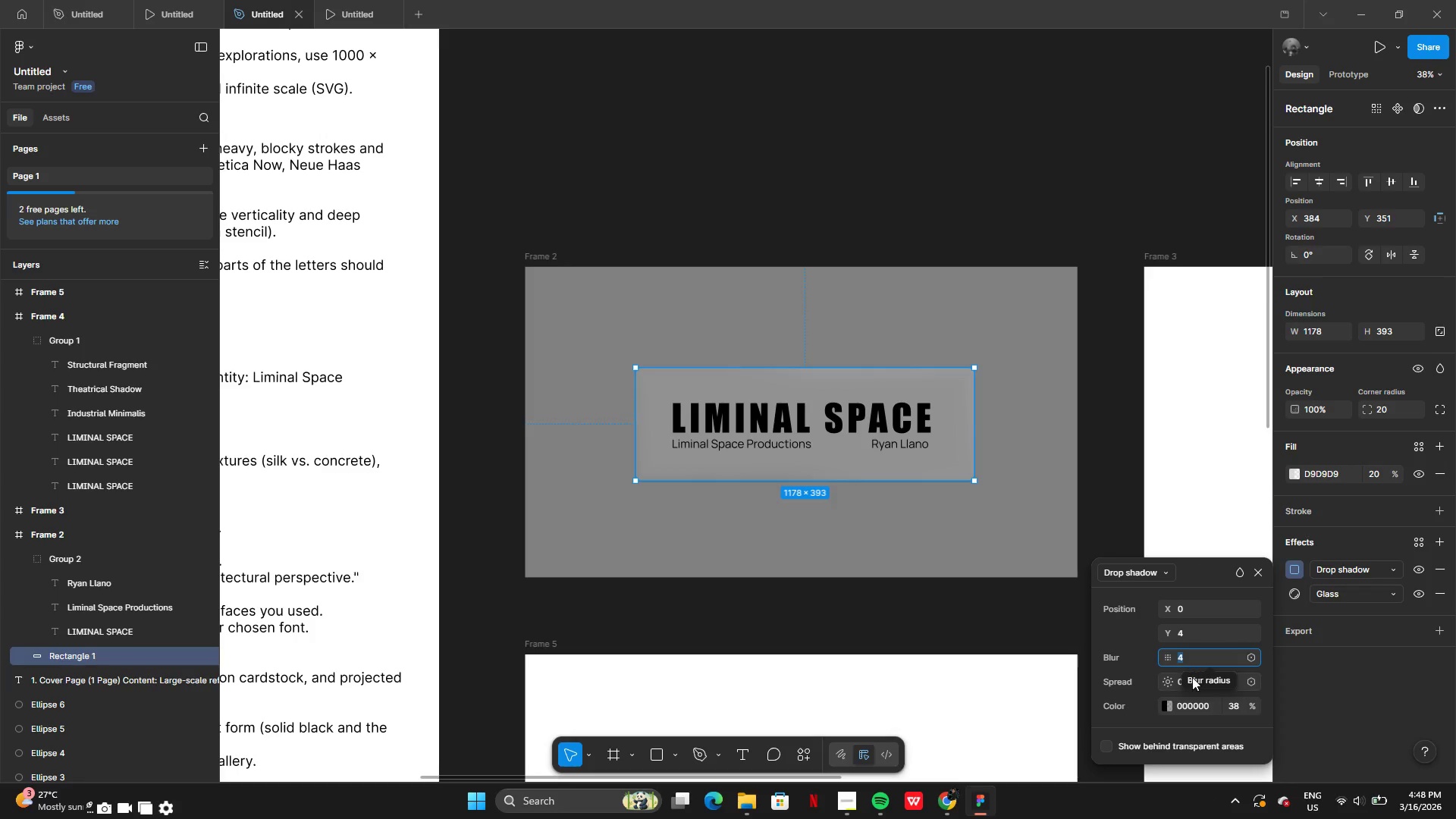 
wait(5.41)
 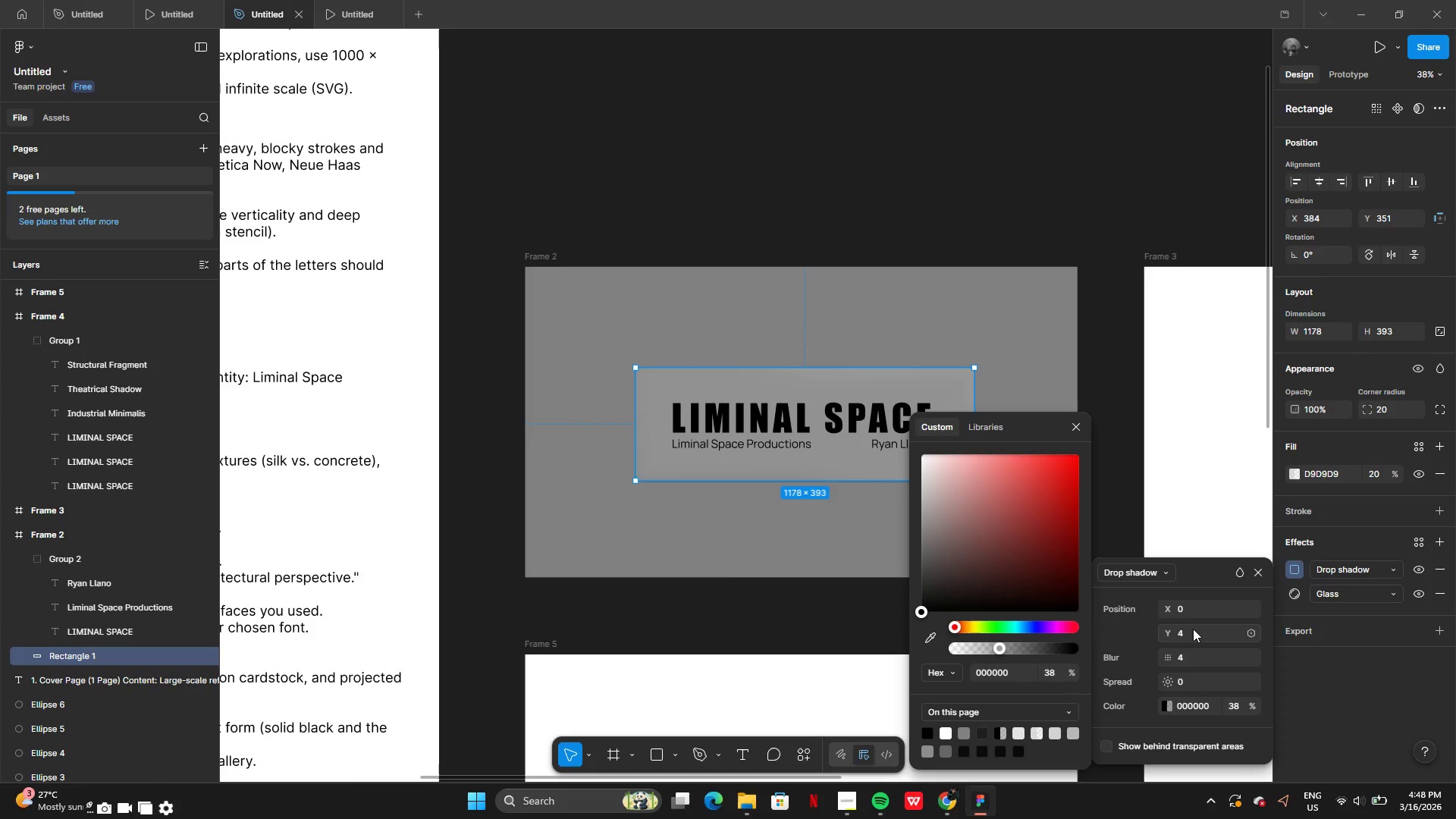 
left_click([1200, 626])
 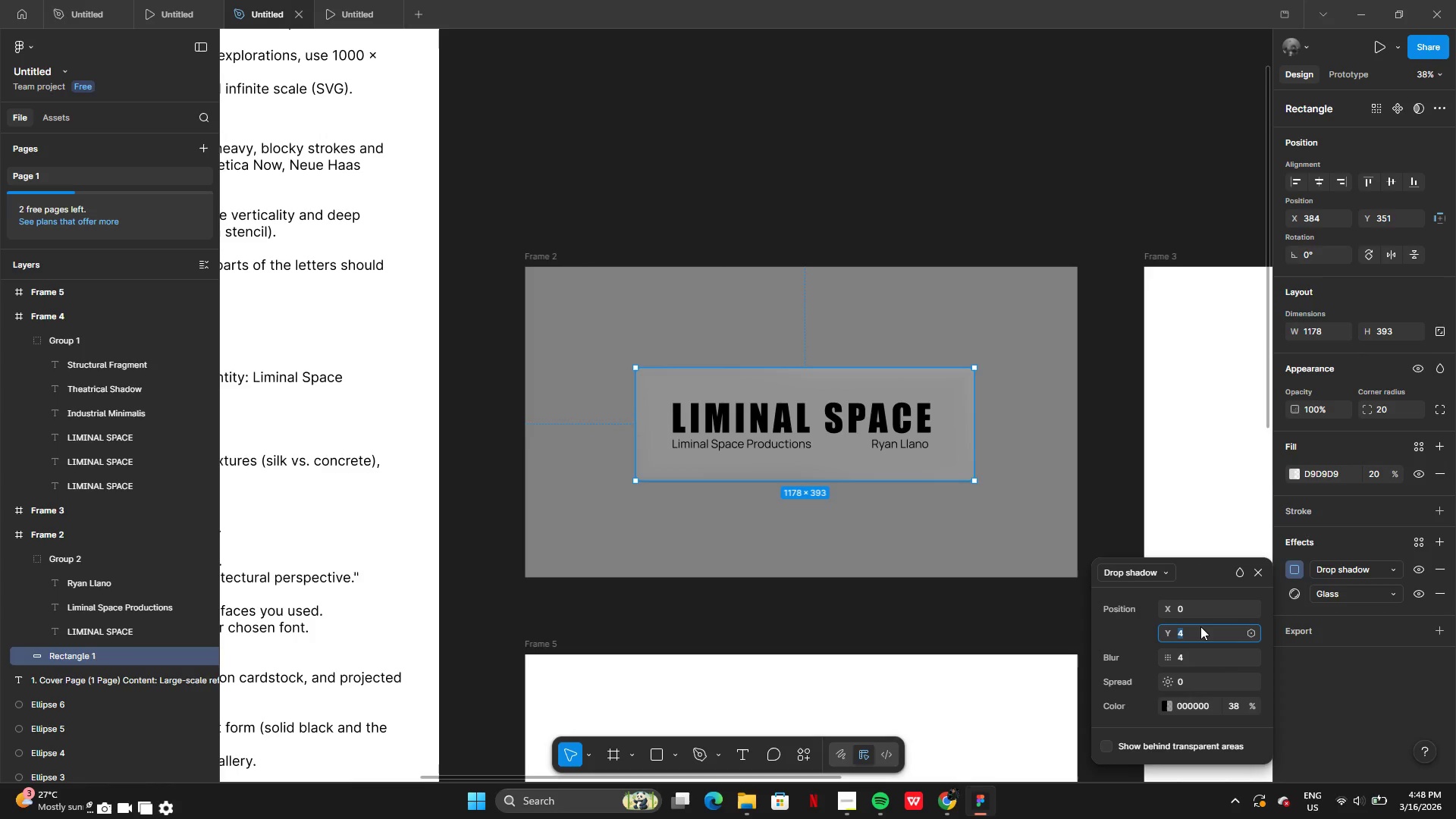 
key(6)
 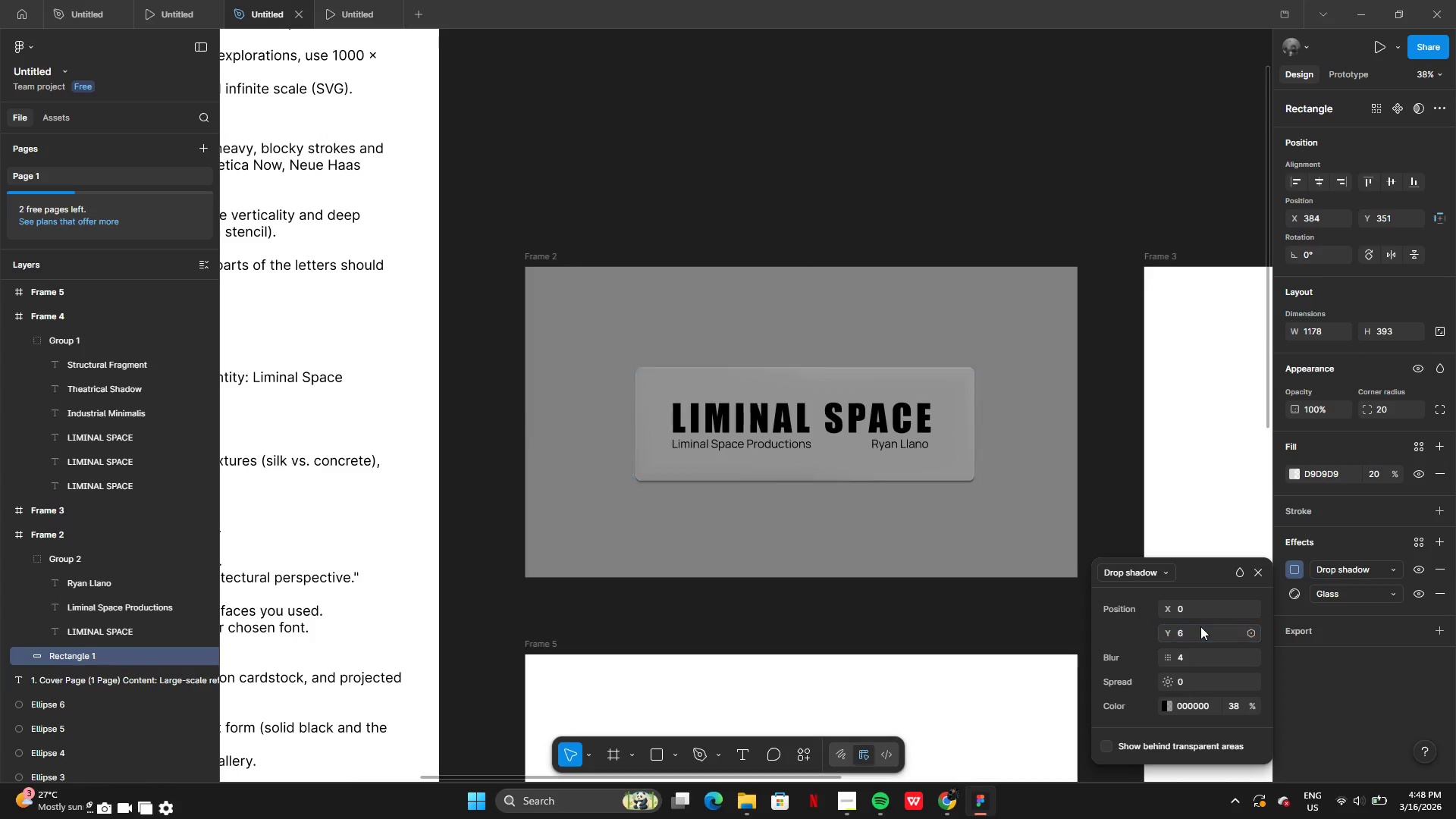 
key(Enter)
 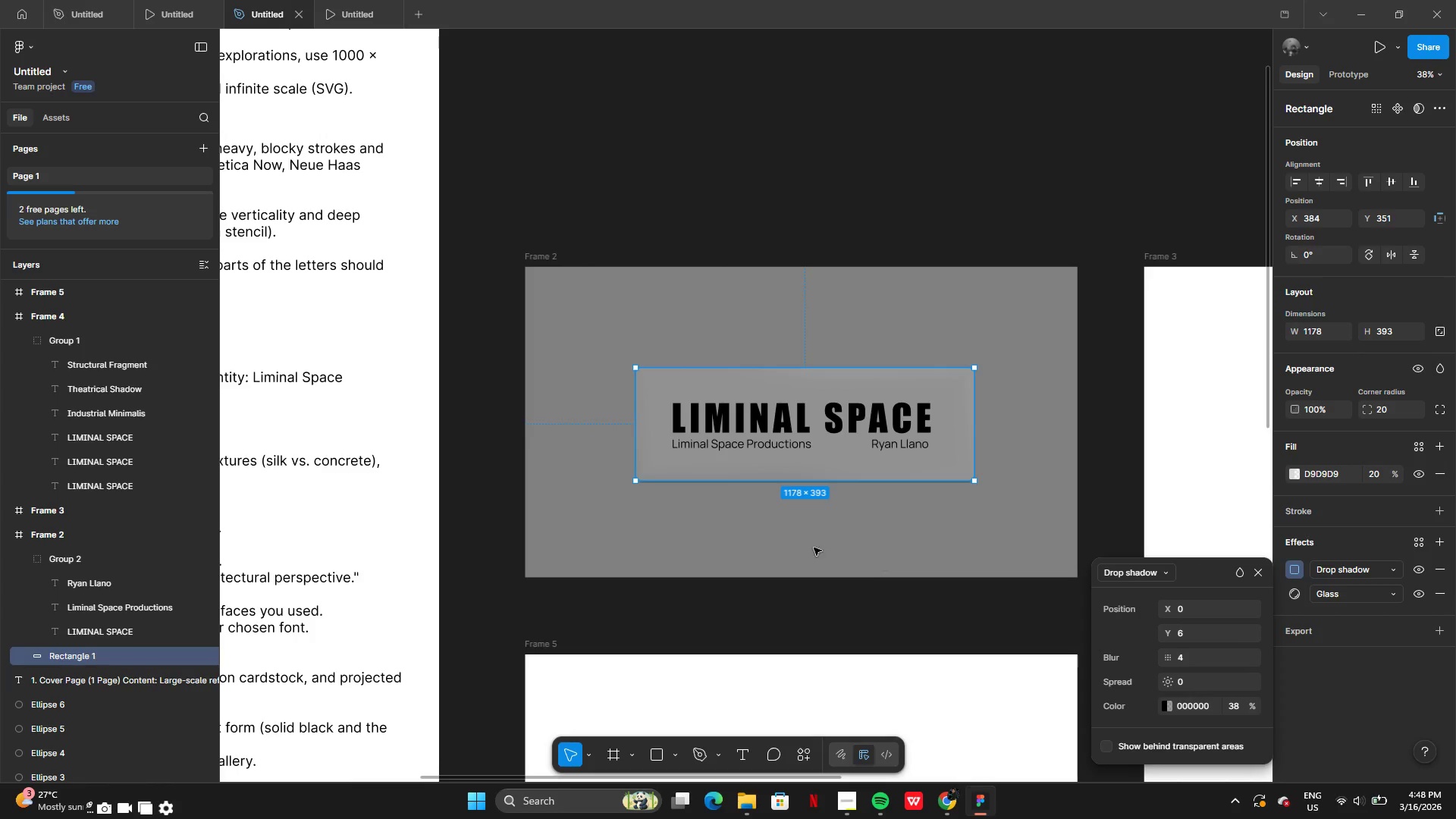 
left_click([807, 545])
 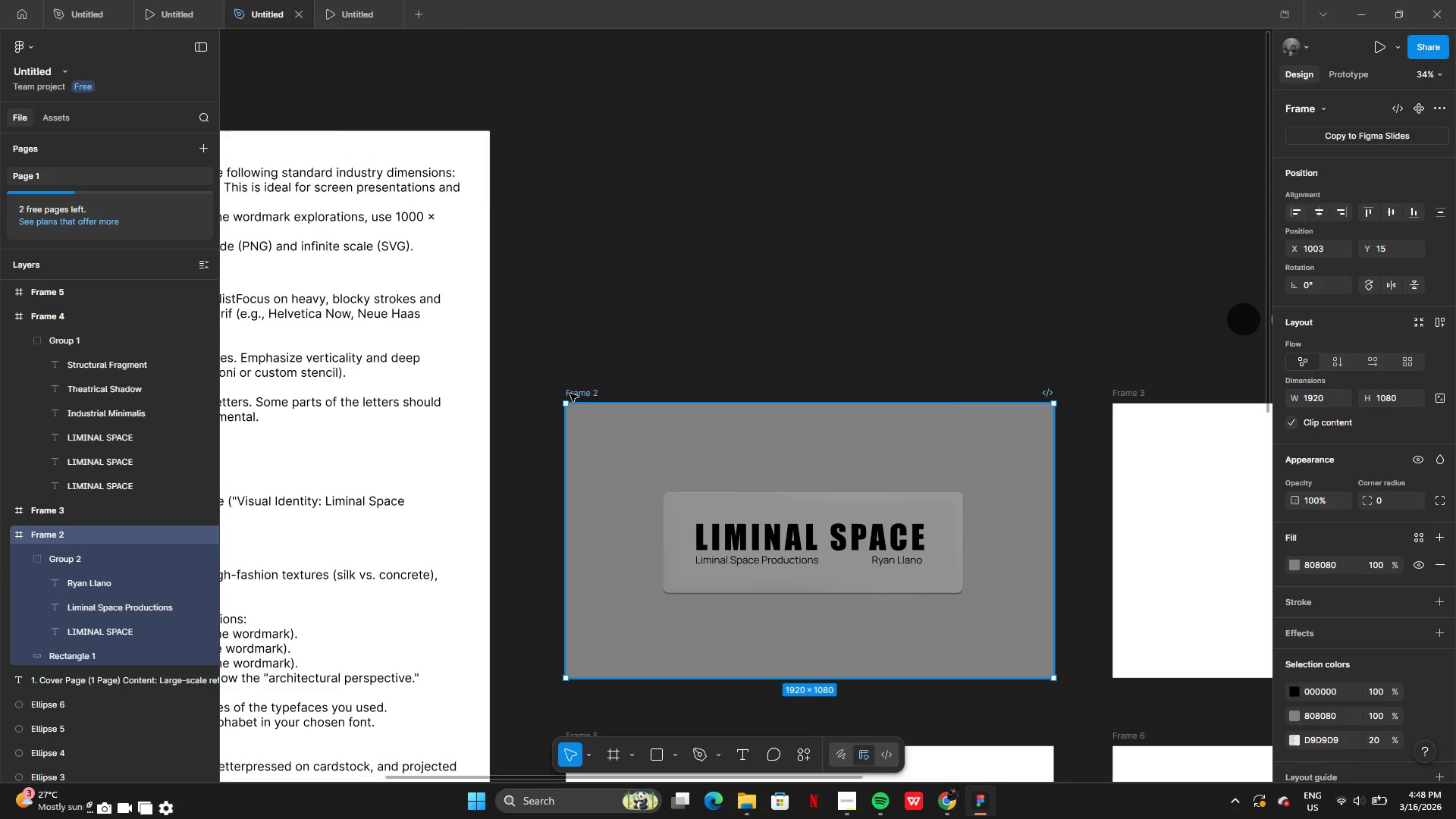 
wait(5.67)
 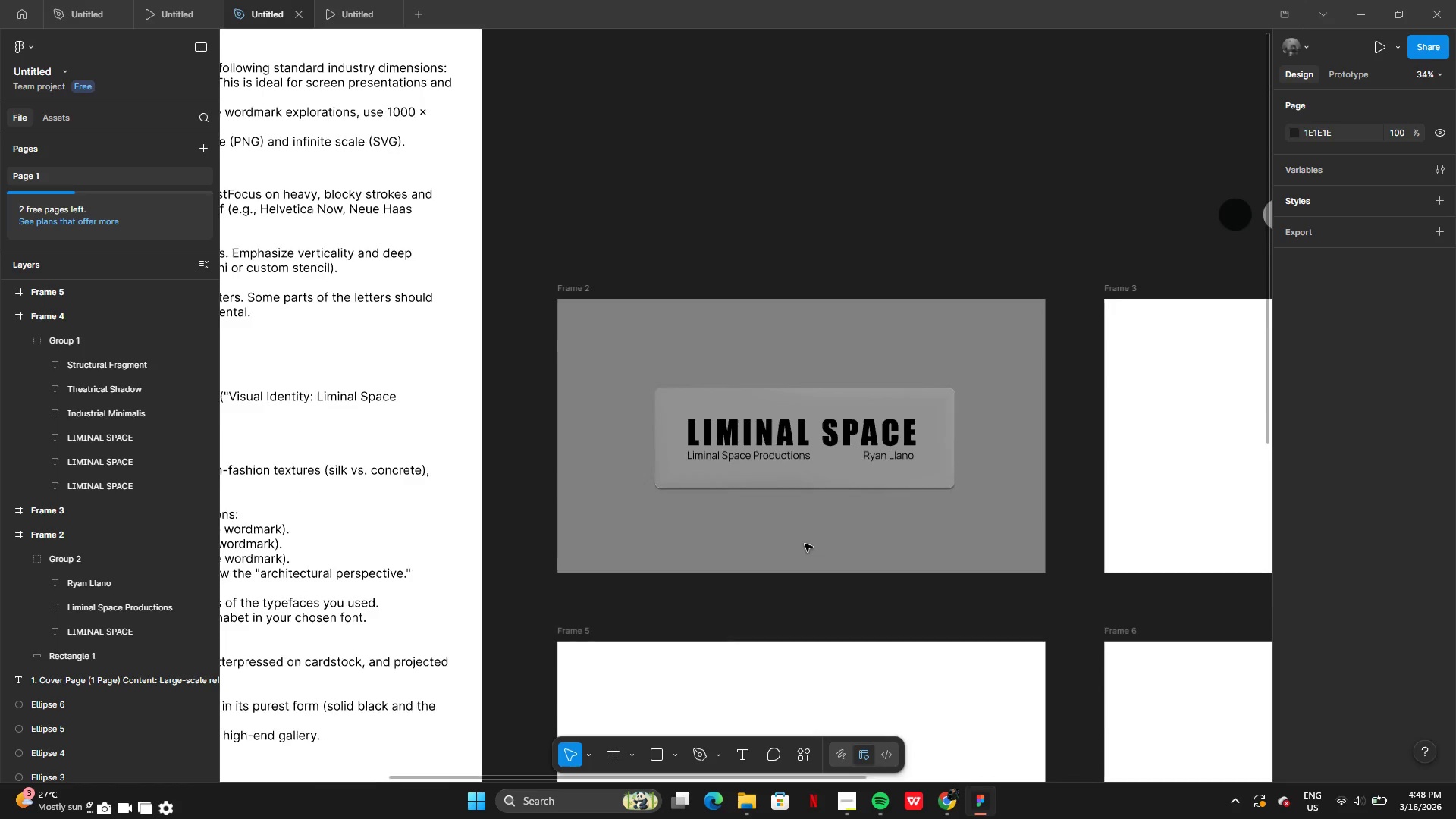 
left_click([665, 750])
 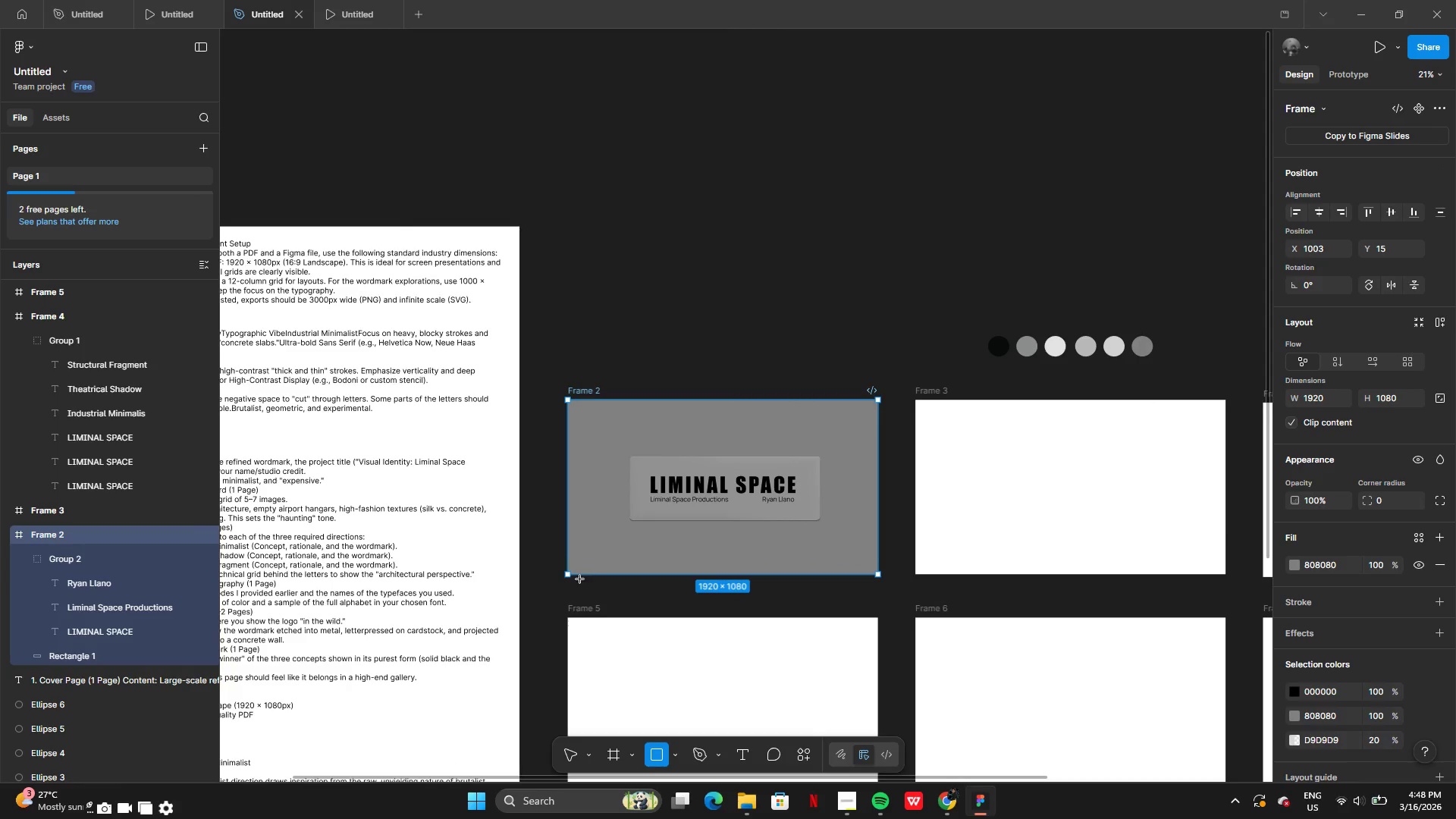 
left_click_drag(start_coordinate=[576, 590], to_coordinate=[838, 491])
 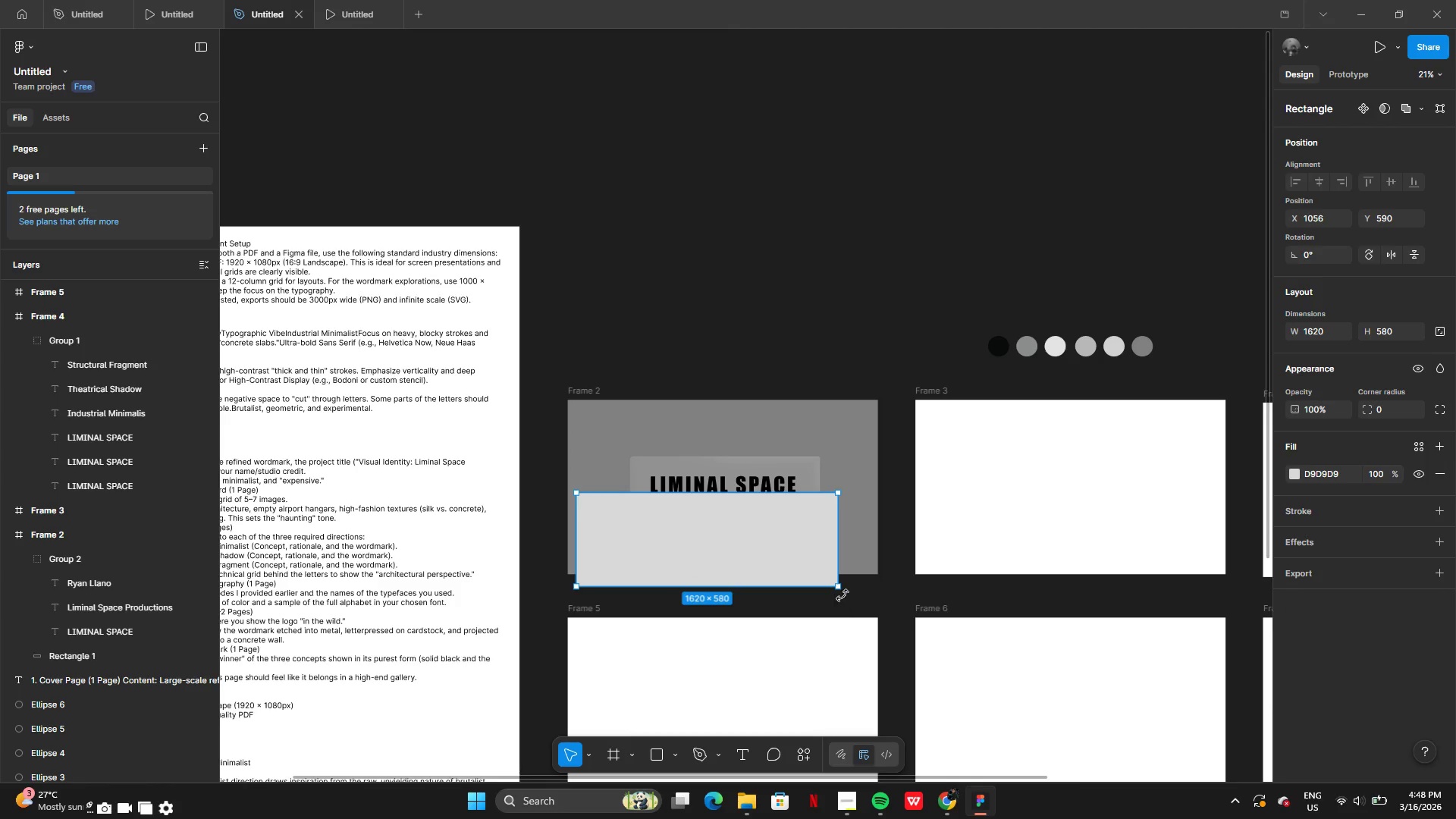 
left_click_drag(start_coordinate=[843, 592], to_coordinate=[848, 494])
 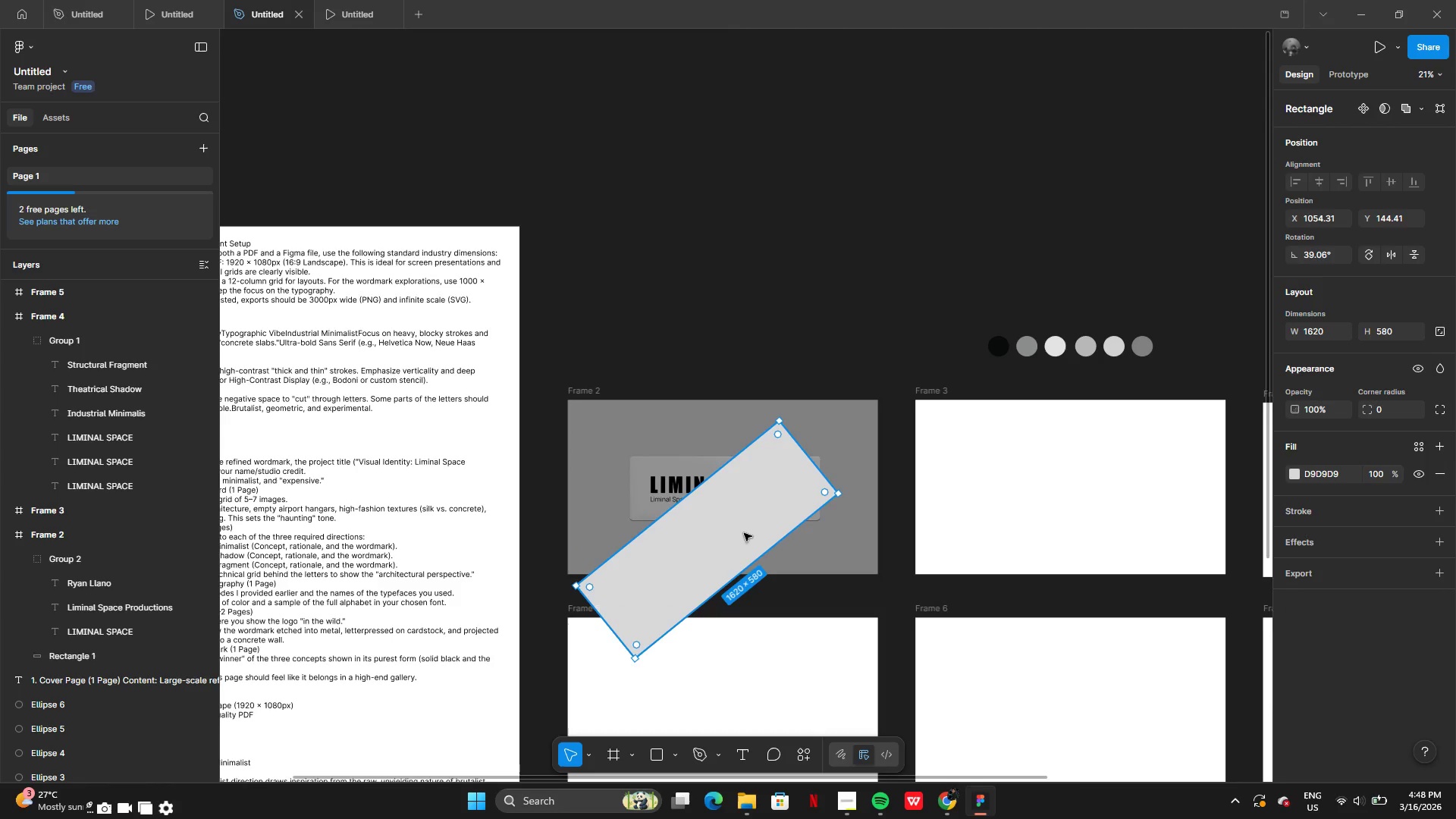 
left_click_drag(start_coordinate=[744, 533], to_coordinate=[861, 491])
 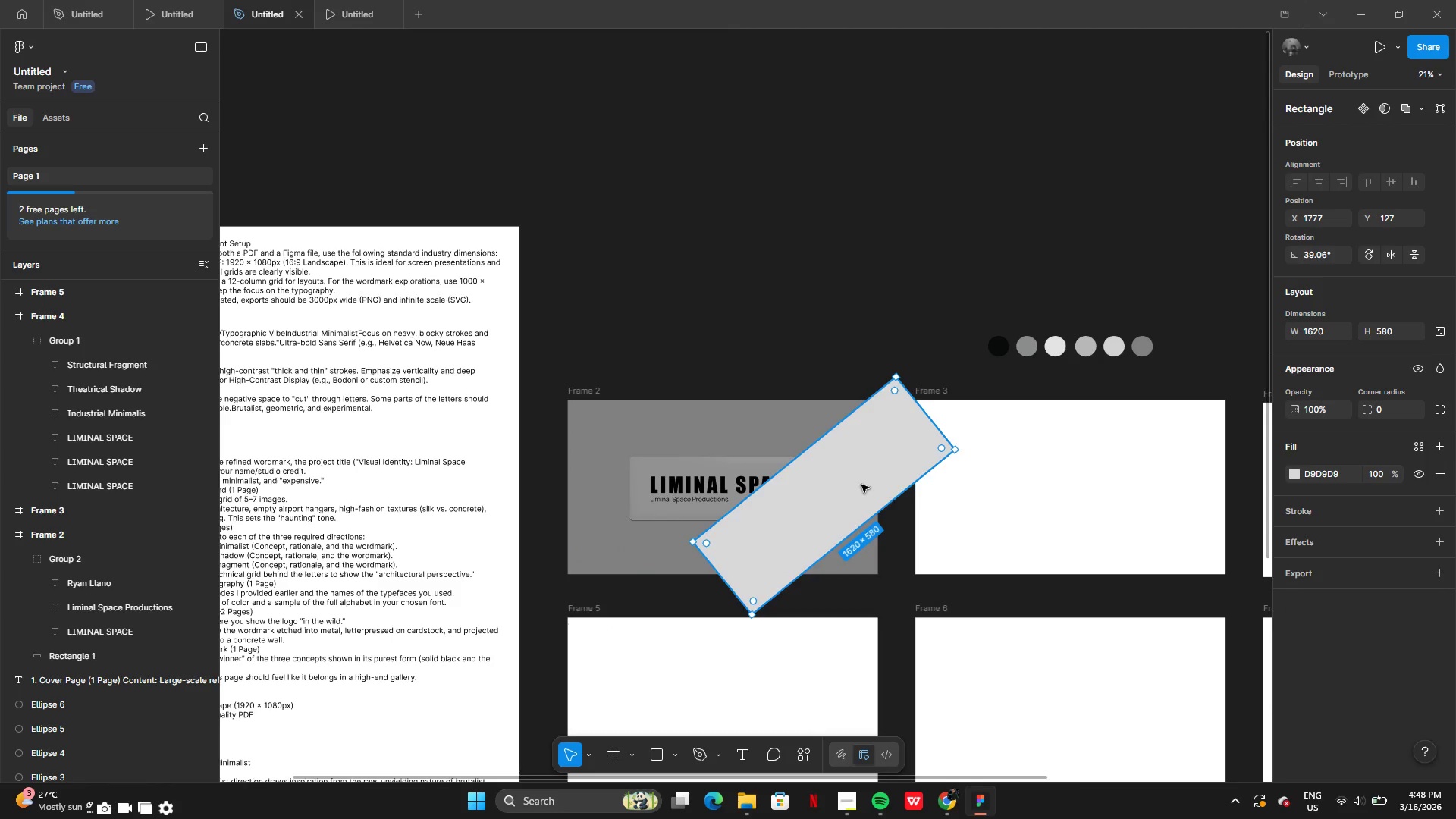 
left_click_drag(start_coordinate=[861, 485], to_coordinate=[770, 281])
 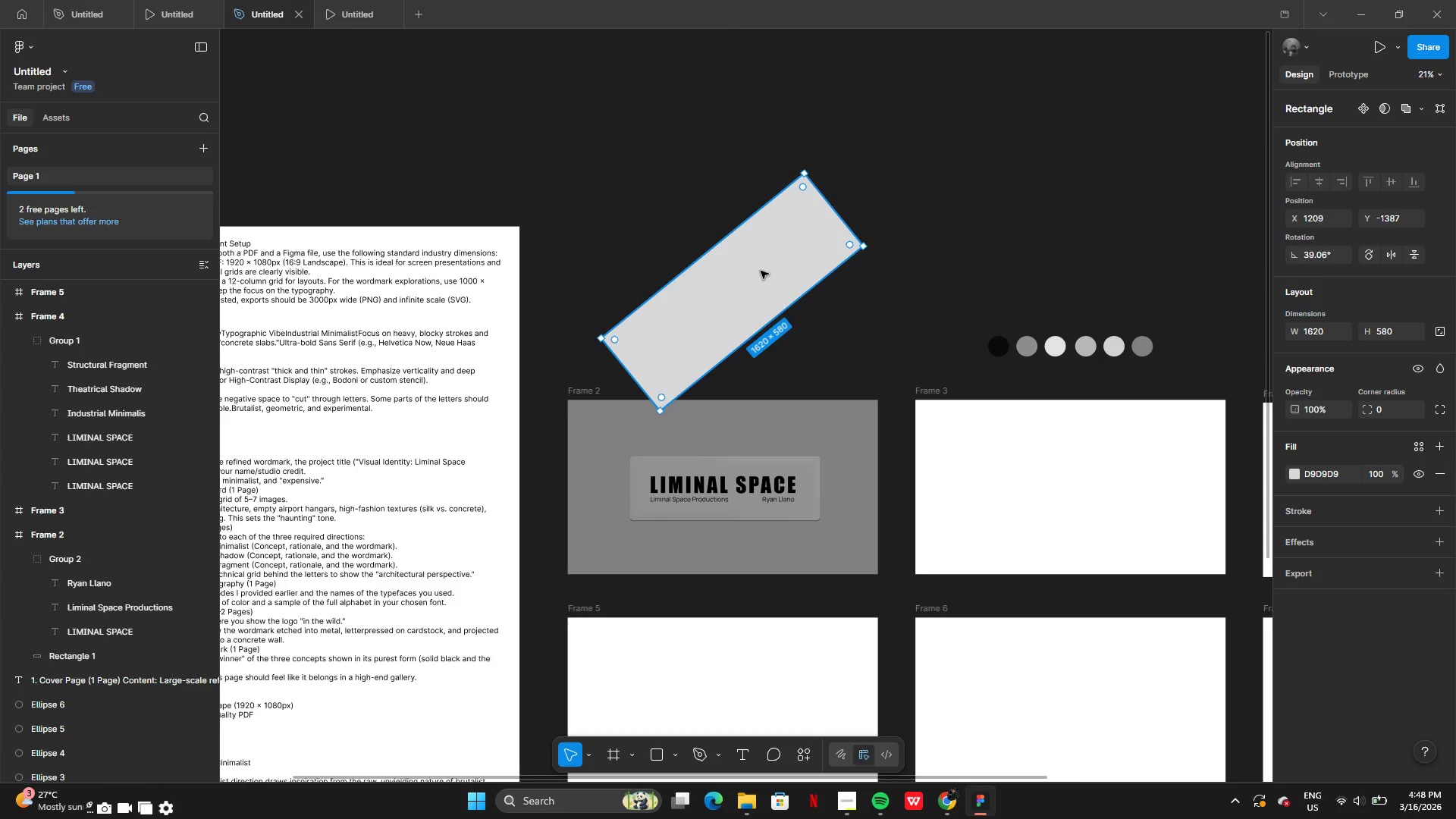 
left_click_drag(start_coordinate=[759, 269], to_coordinate=[791, 459])
 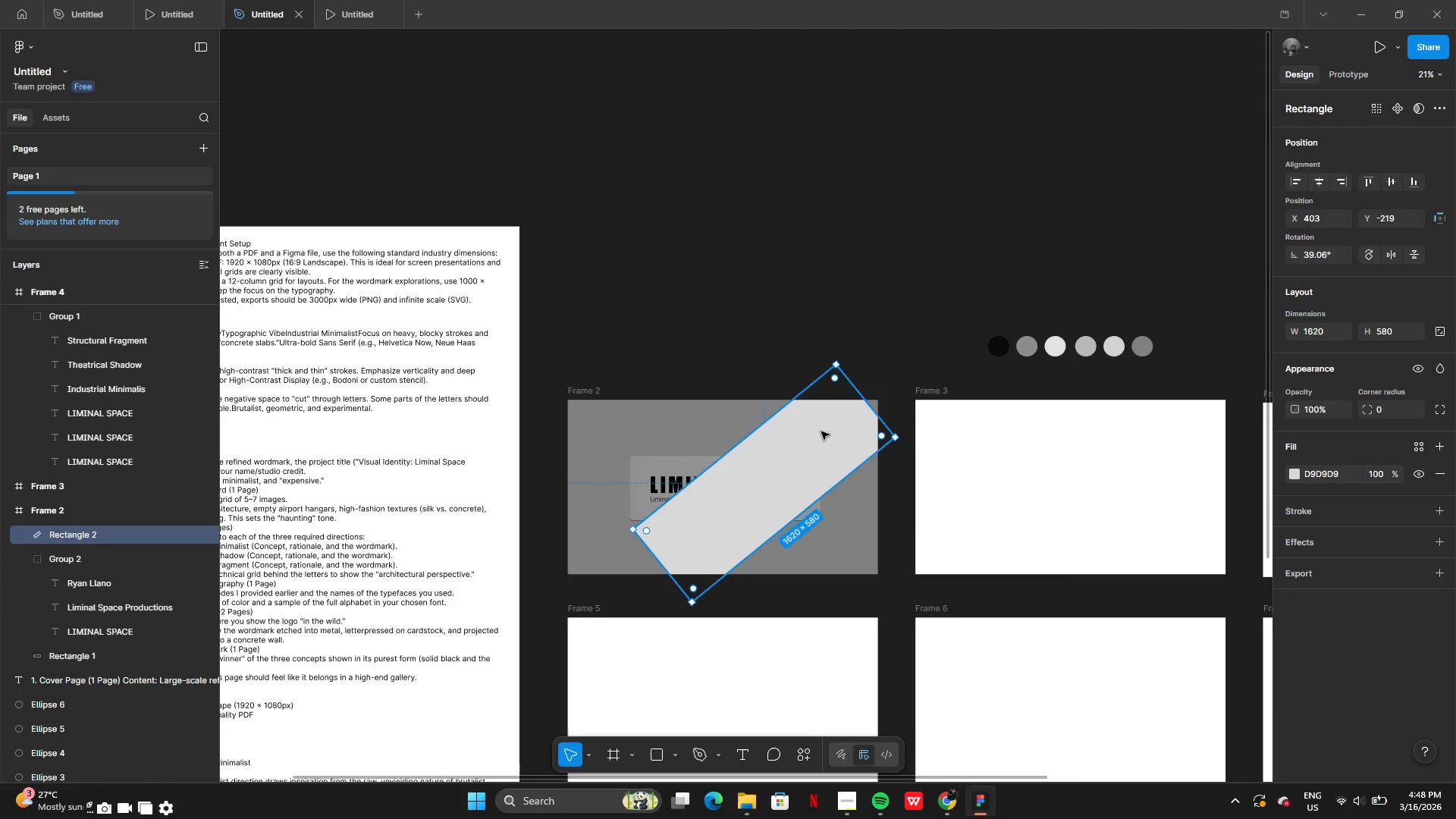 
left_click_drag(start_coordinate=[821, 431], to_coordinate=[816, 453])
 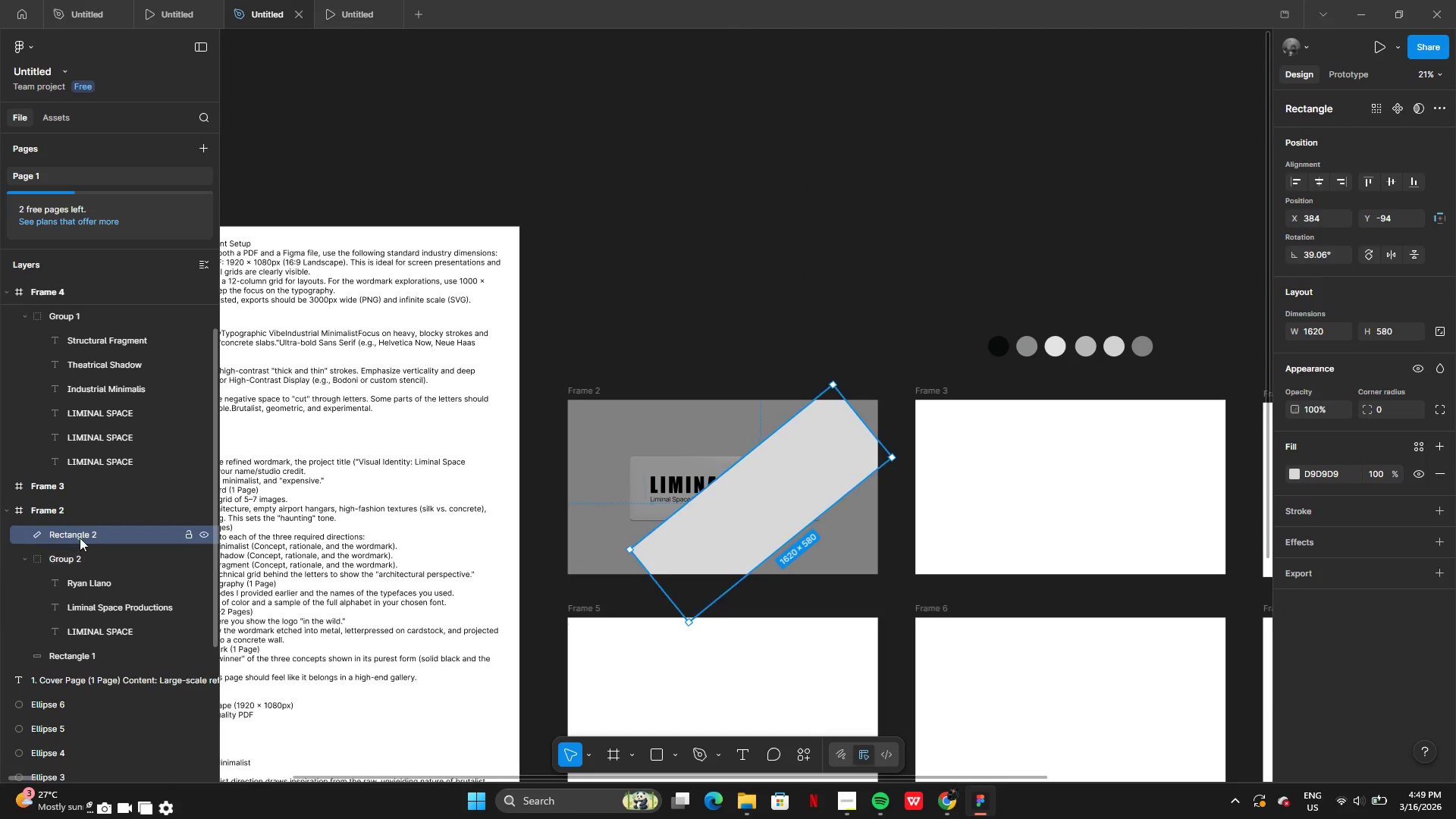 
left_click_drag(start_coordinate=[80, 535], to_coordinate=[83, 663])
 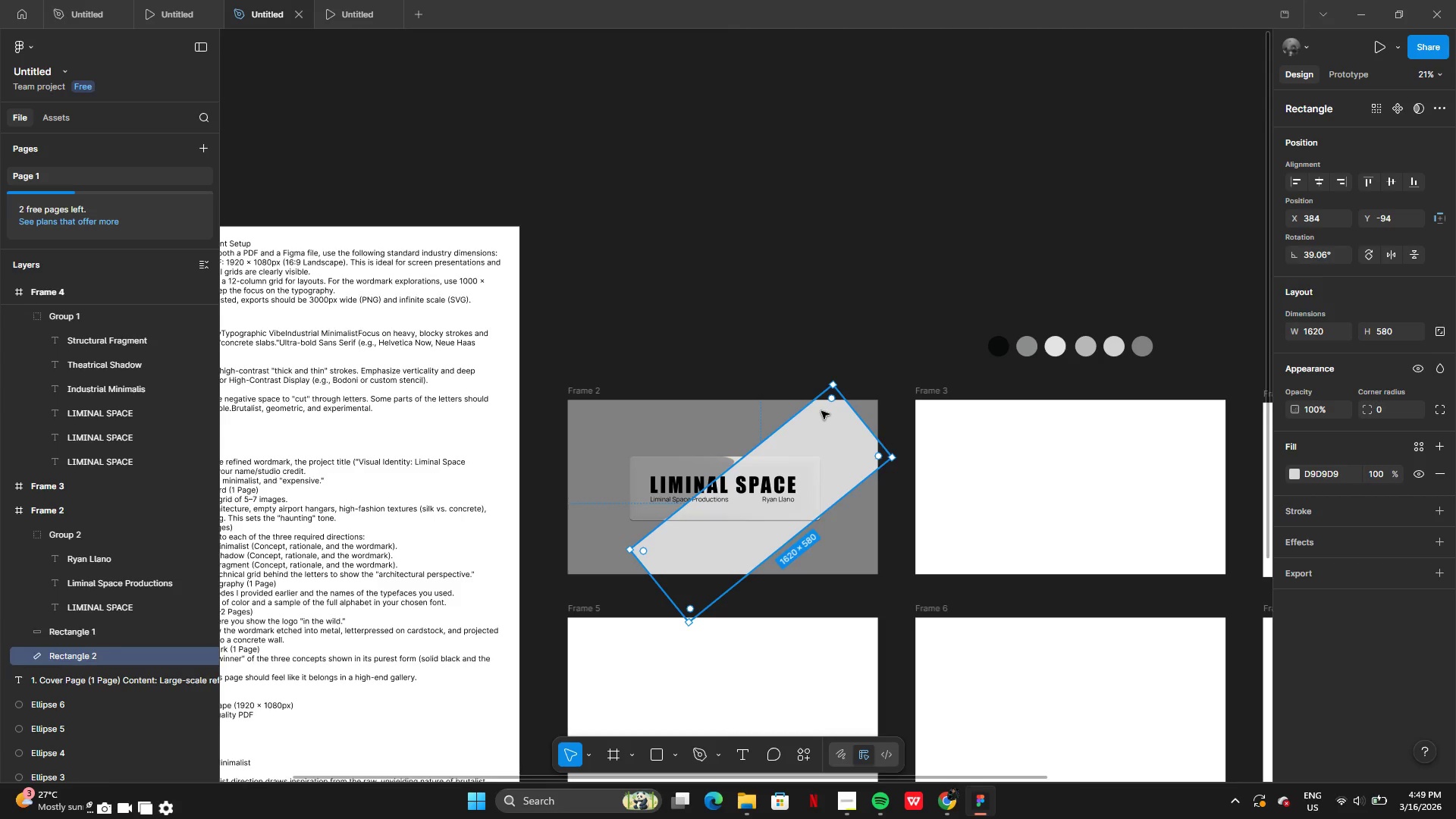 
left_click_drag(start_coordinate=[853, 410], to_coordinate=[894, 376])
 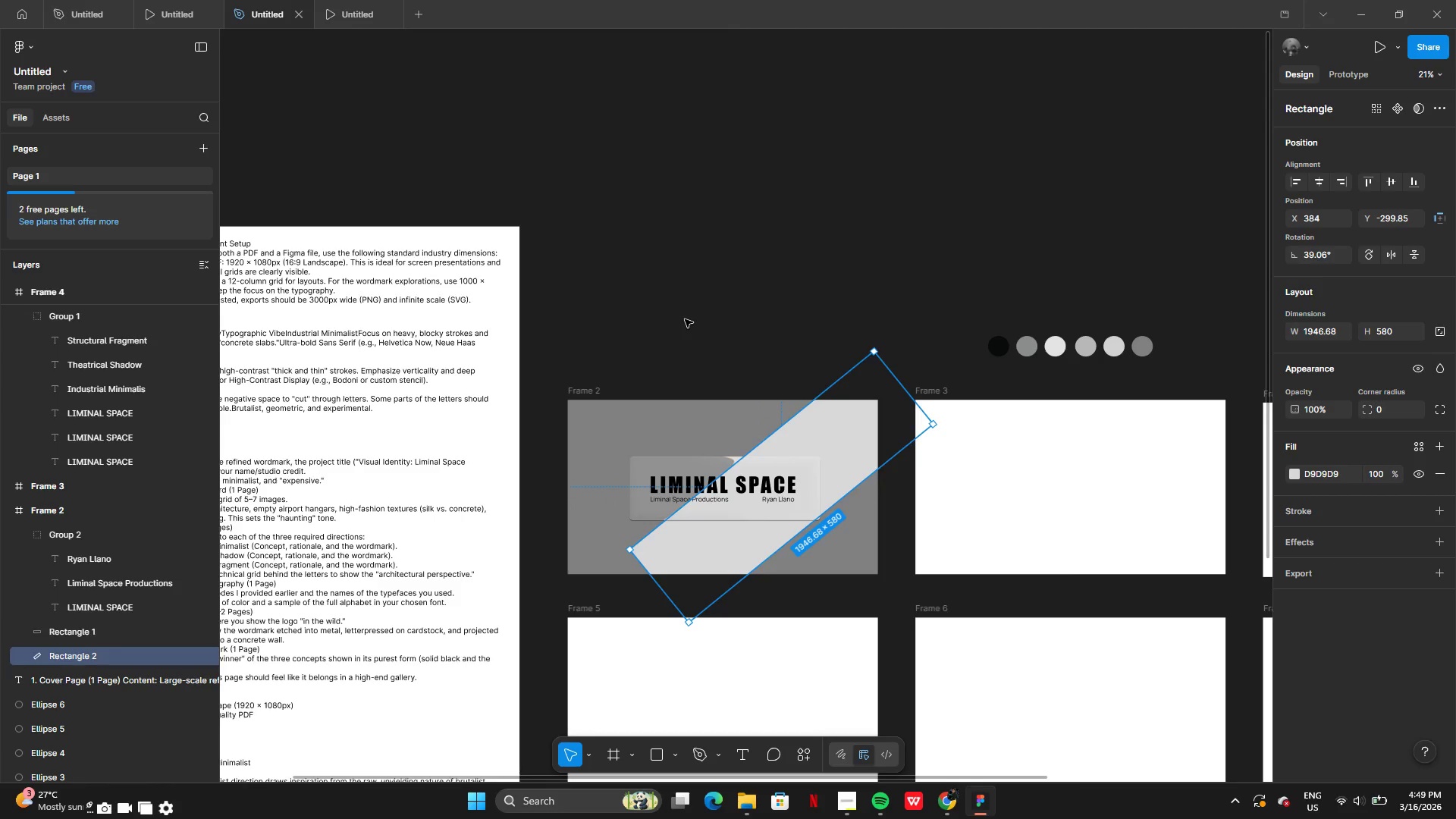 
left_click([685, 319])
 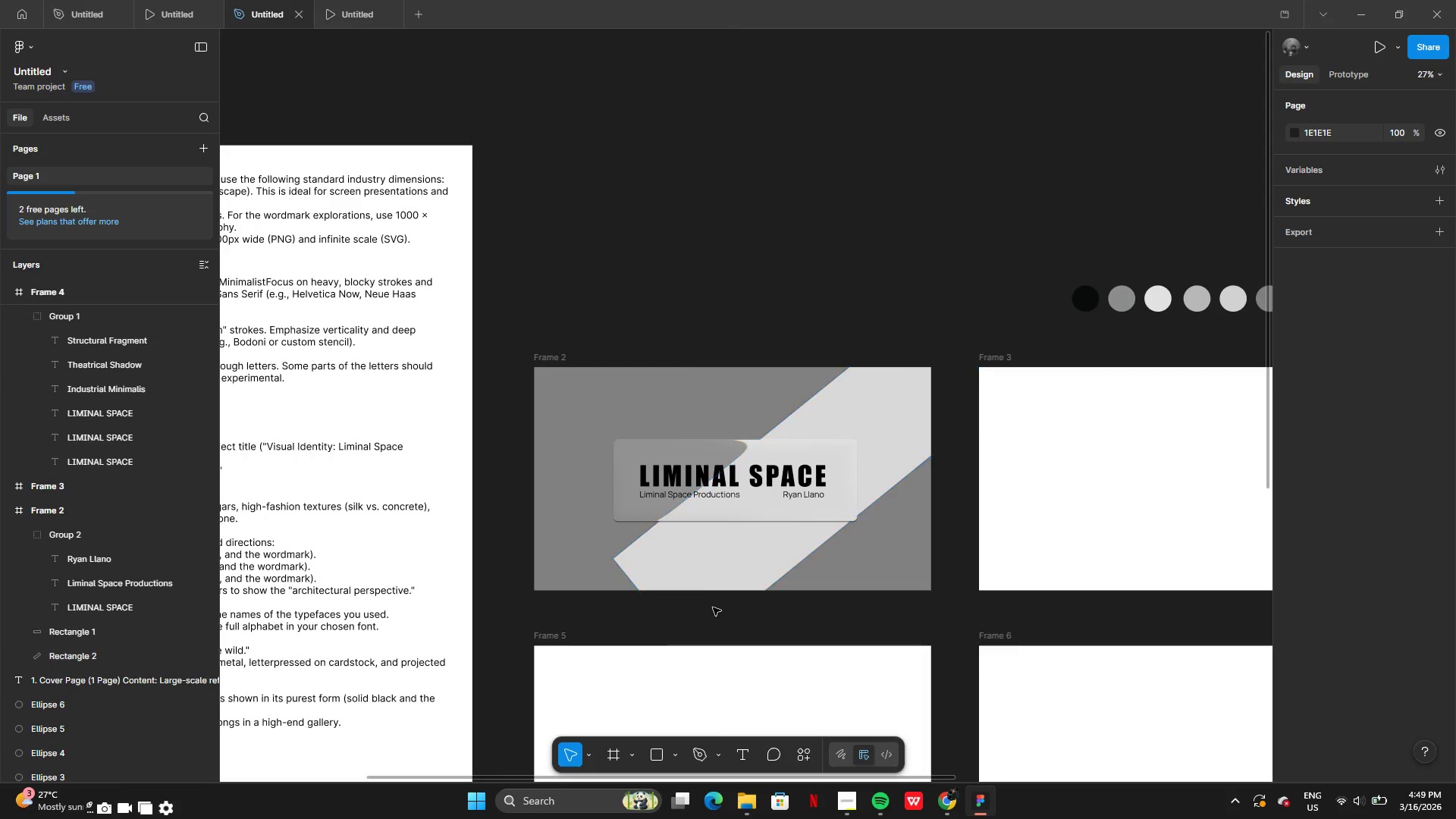 
left_click_drag(start_coordinate=[697, 585], to_coordinate=[726, 569])
 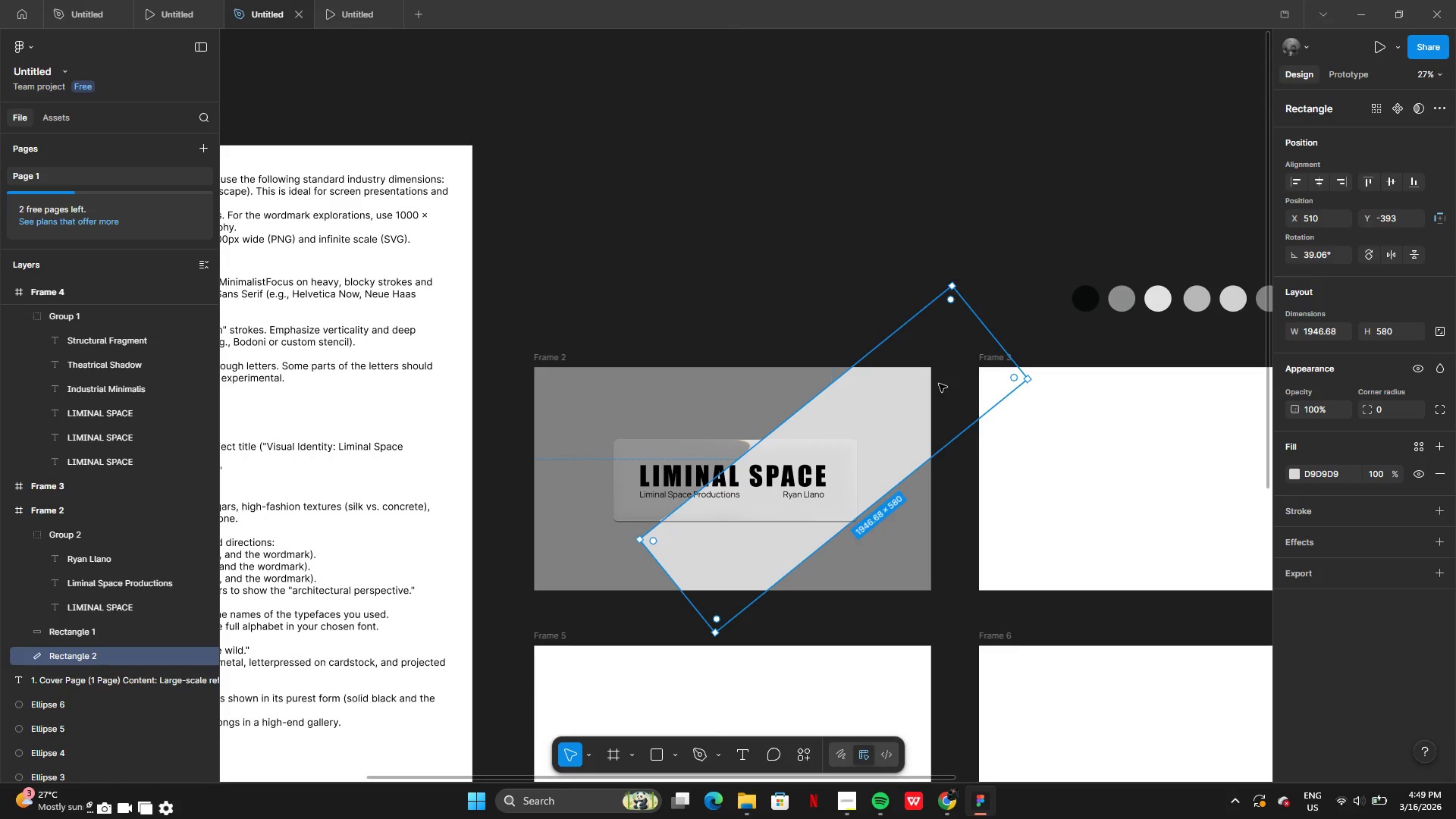 
left_click_drag(start_coordinate=[935, 379], to_coordinate=[821, 411])
 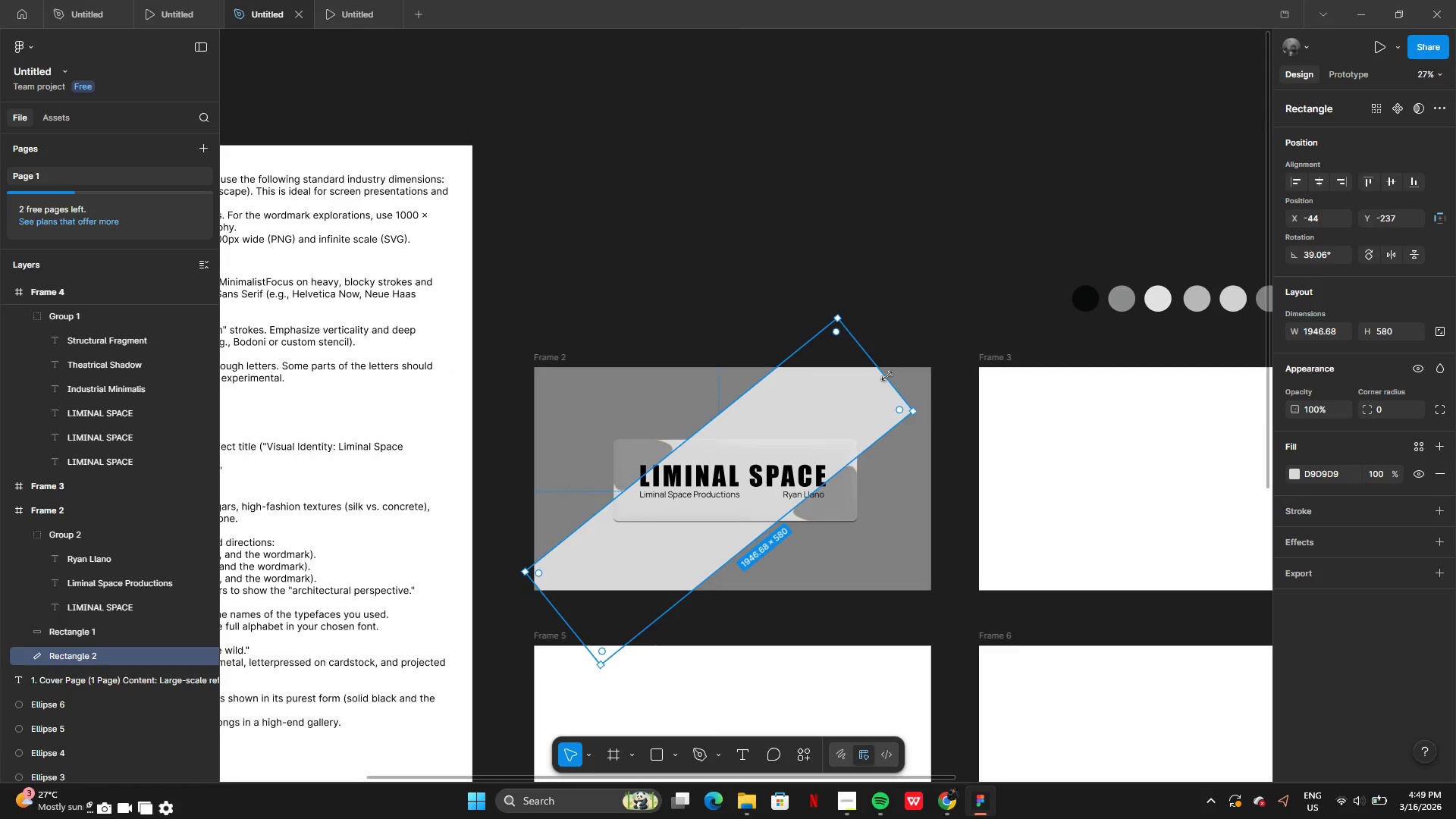 
left_click_drag(start_coordinate=[887, 376], to_coordinate=[922, 337])
 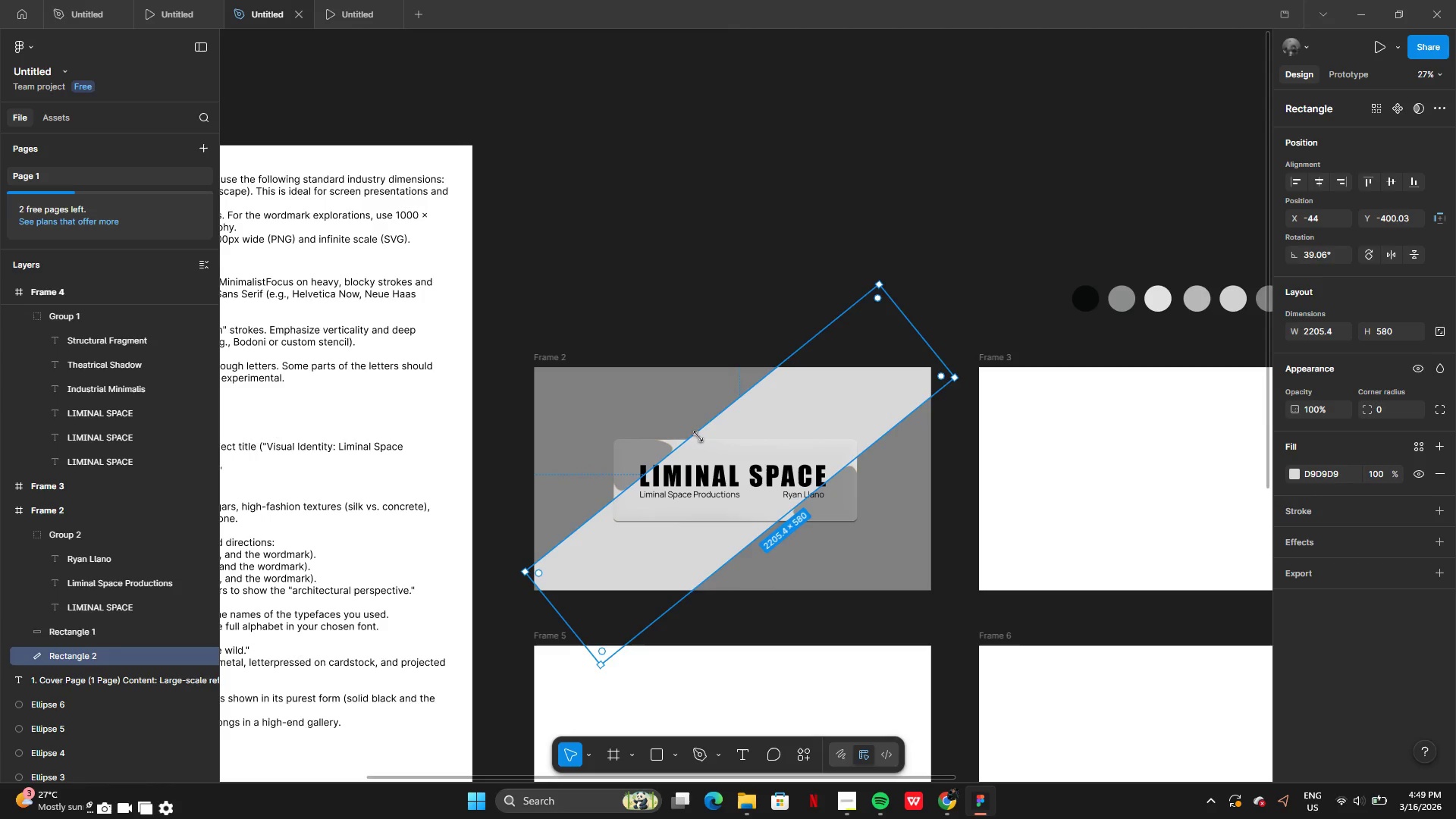 
left_click_drag(start_coordinate=[698, 436], to_coordinate=[681, 422])
 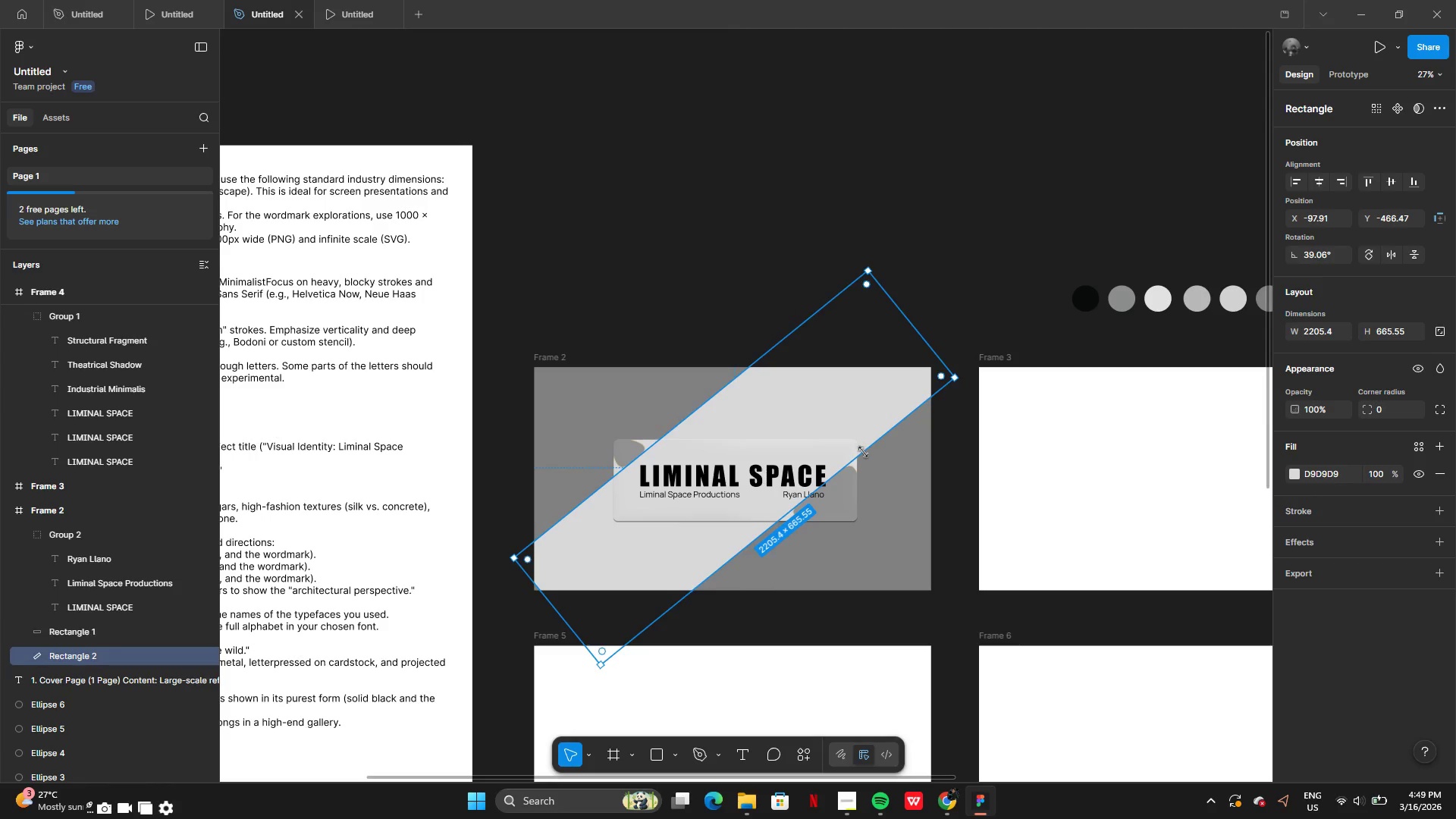 
left_click_drag(start_coordinate=[863, 452], to_coordinate=[871, 463])
 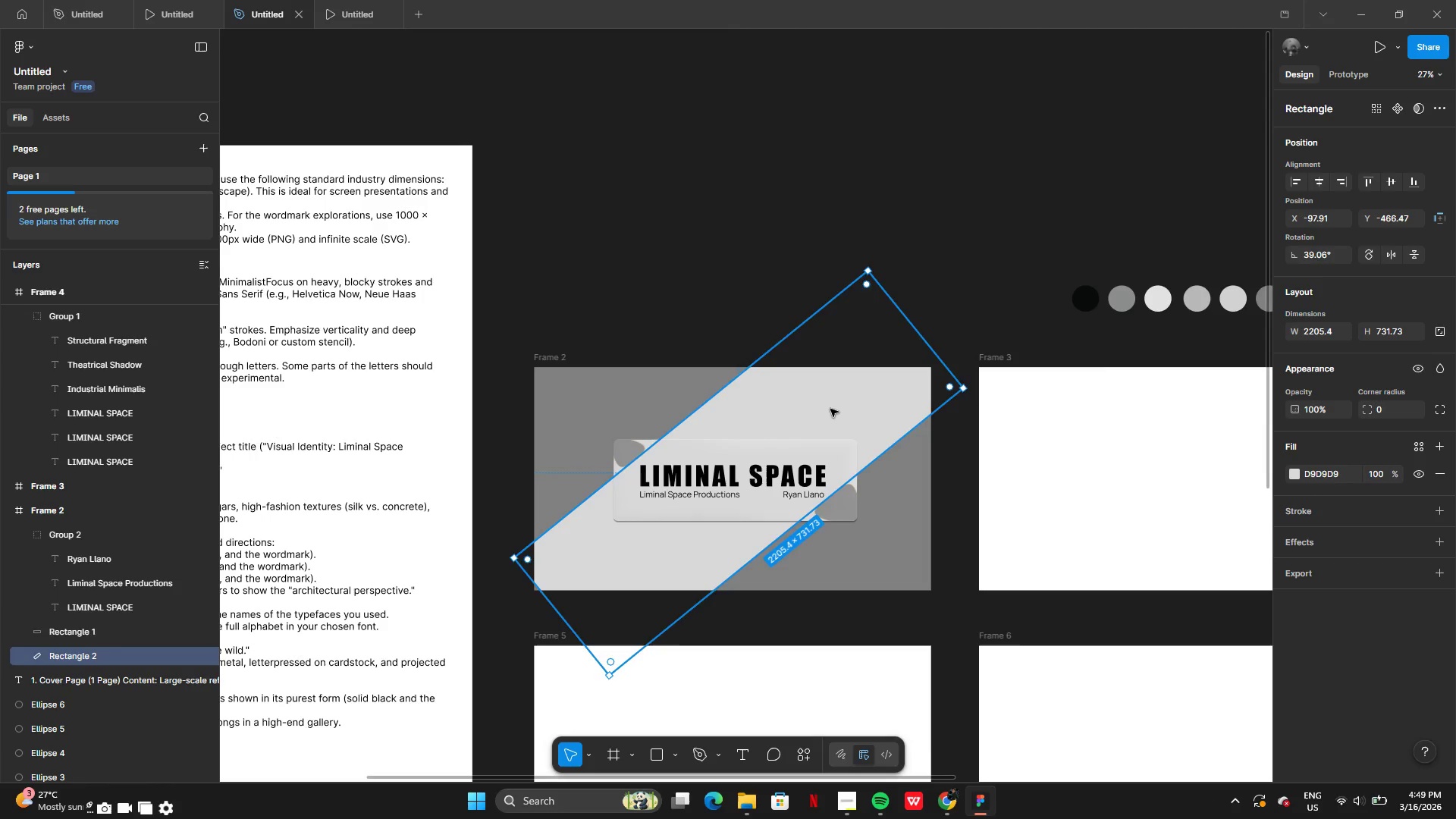 
left_click_drag(start_coordinate=[830, 409], to_coordinate=[755, 384])
 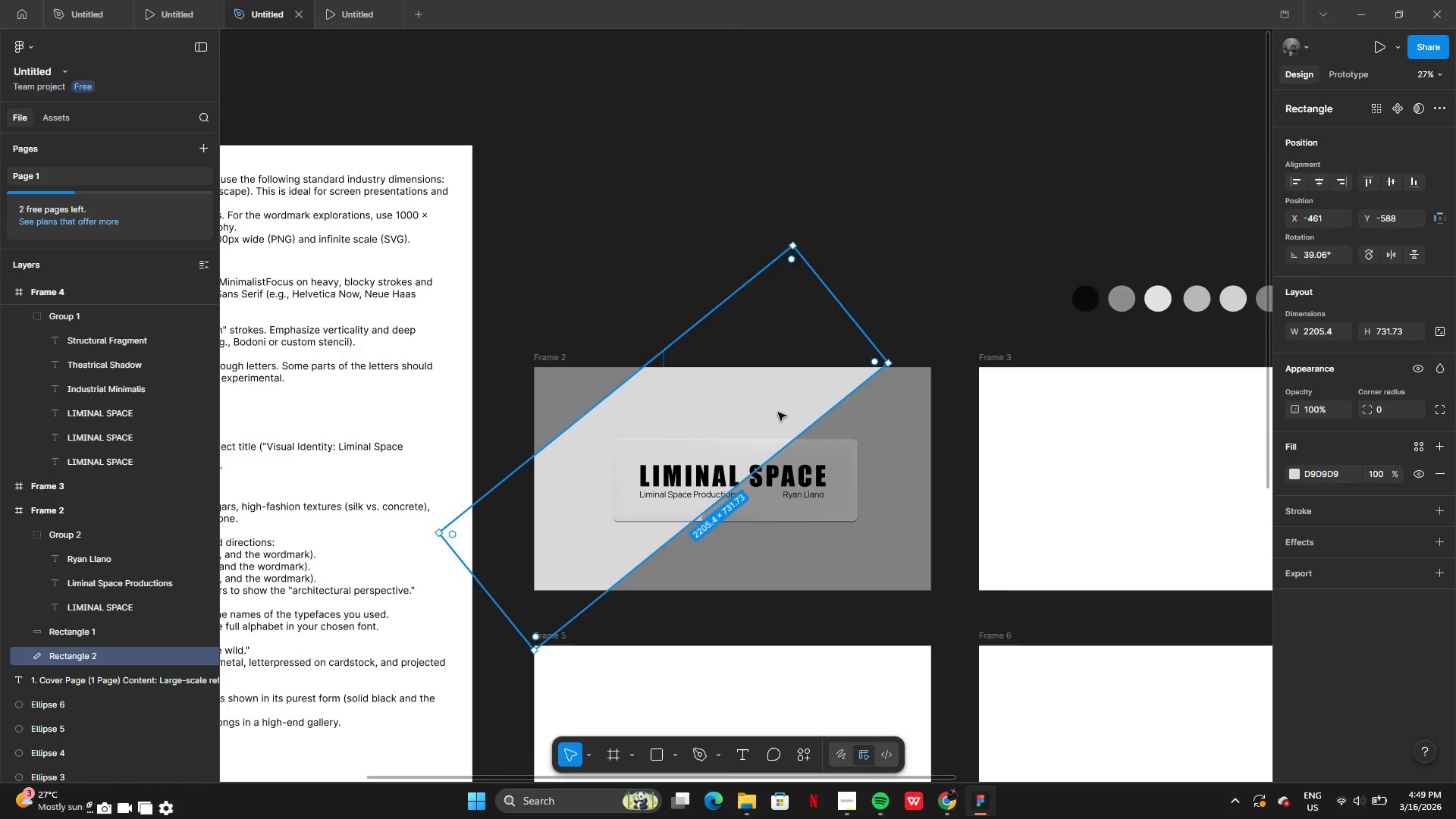 
left_click_drag(start_coordinate=[778, 413], to_coordinate=[739, 403])
 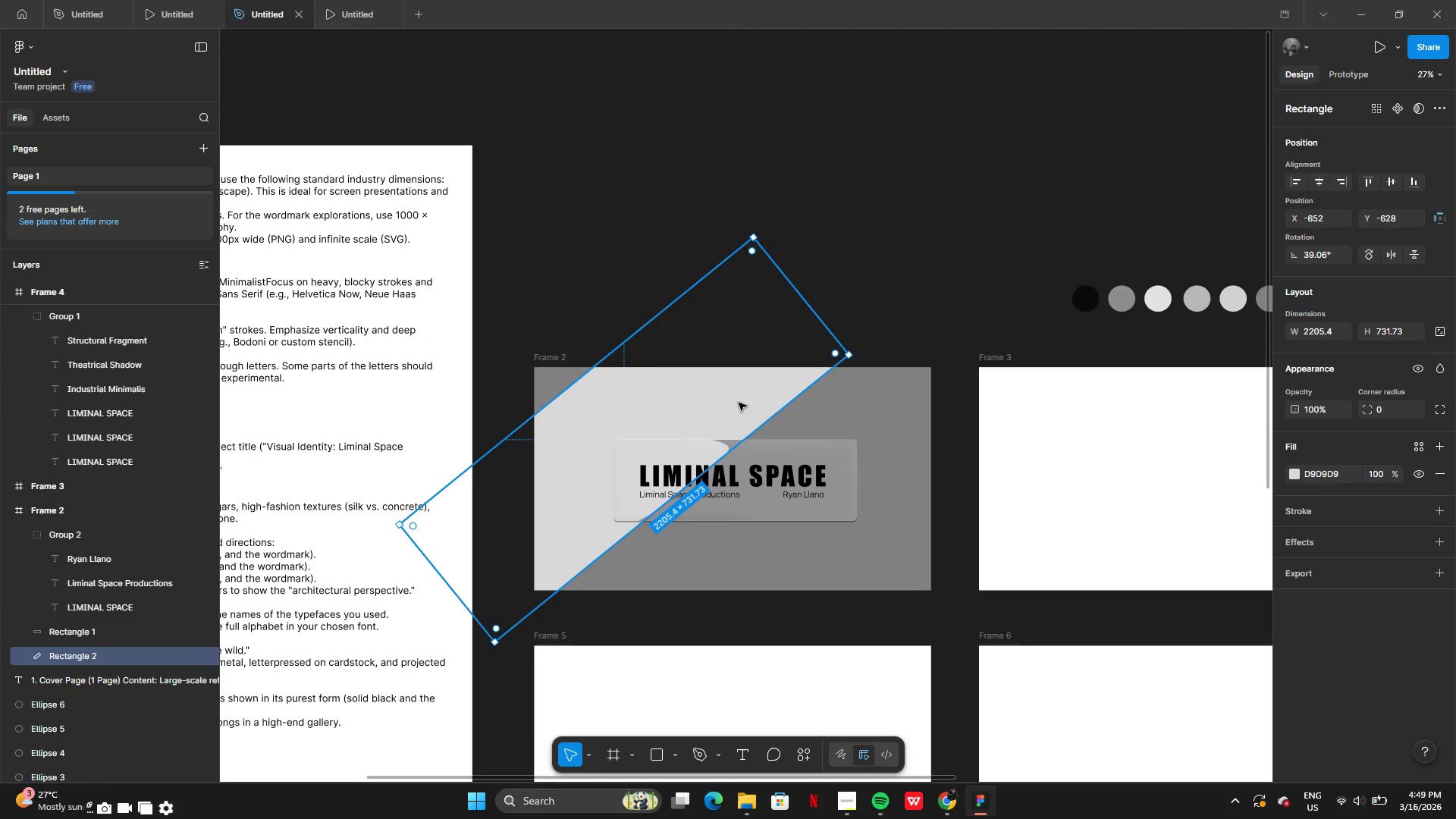 
left_click_drag(start_coordinate=[739, 403], to_coordinate=[741, 410])
 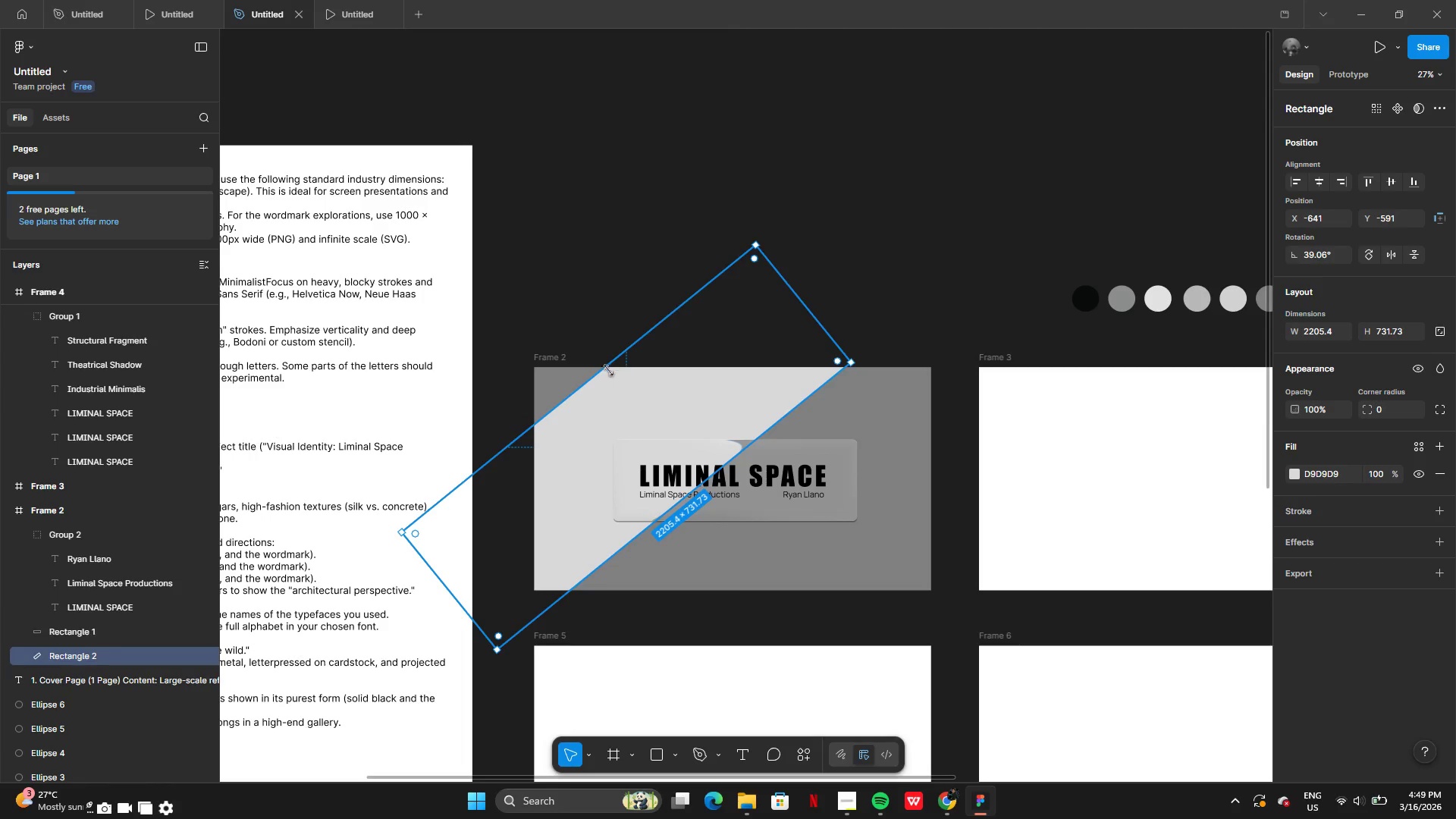 
left_click_drag(start_coordinate=[604, 369], to_coordinate=[563, 334])
 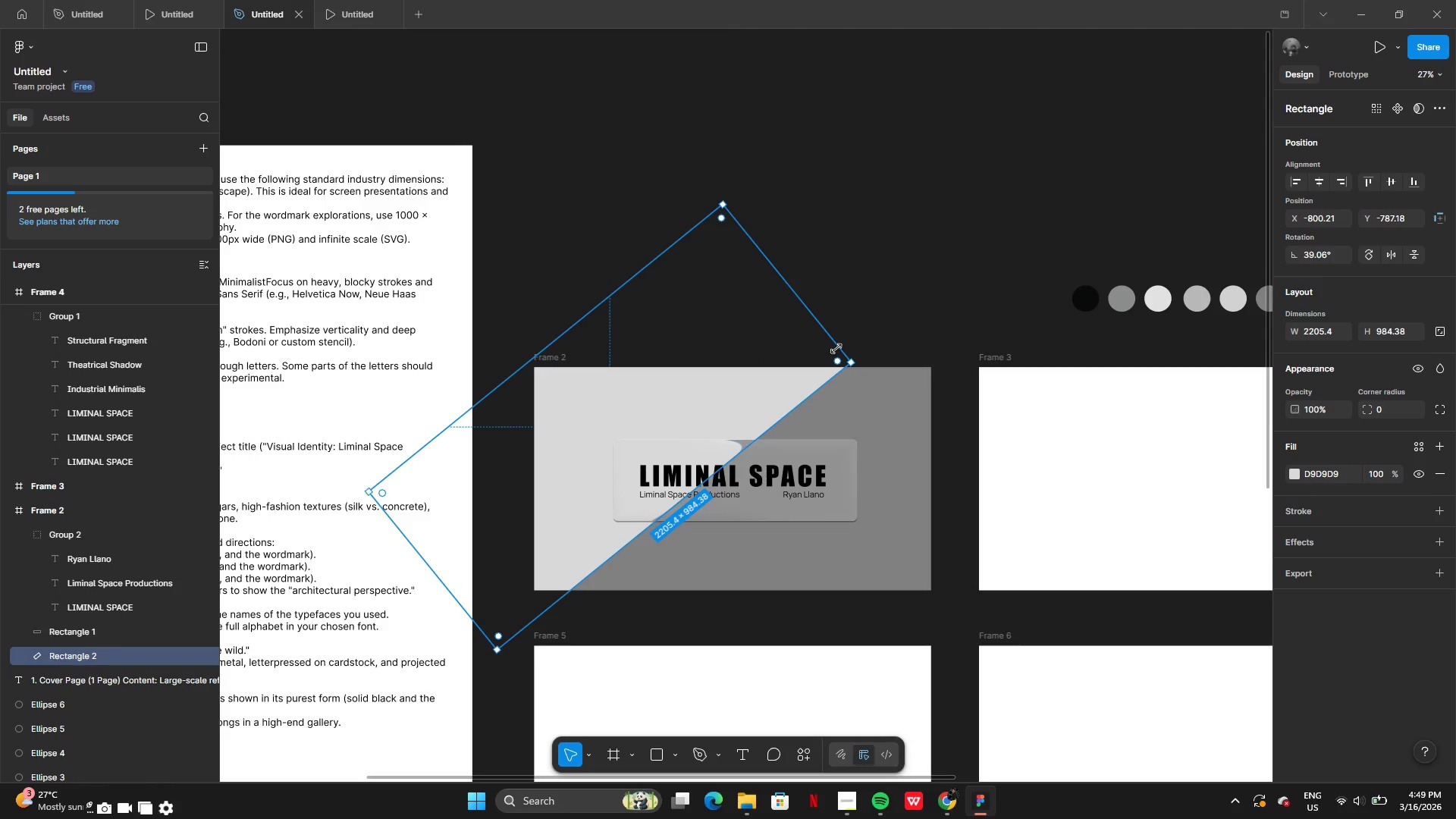 
left_click_drag(start_coordinate=[836, 349], to_coordinate=[855, 341])
 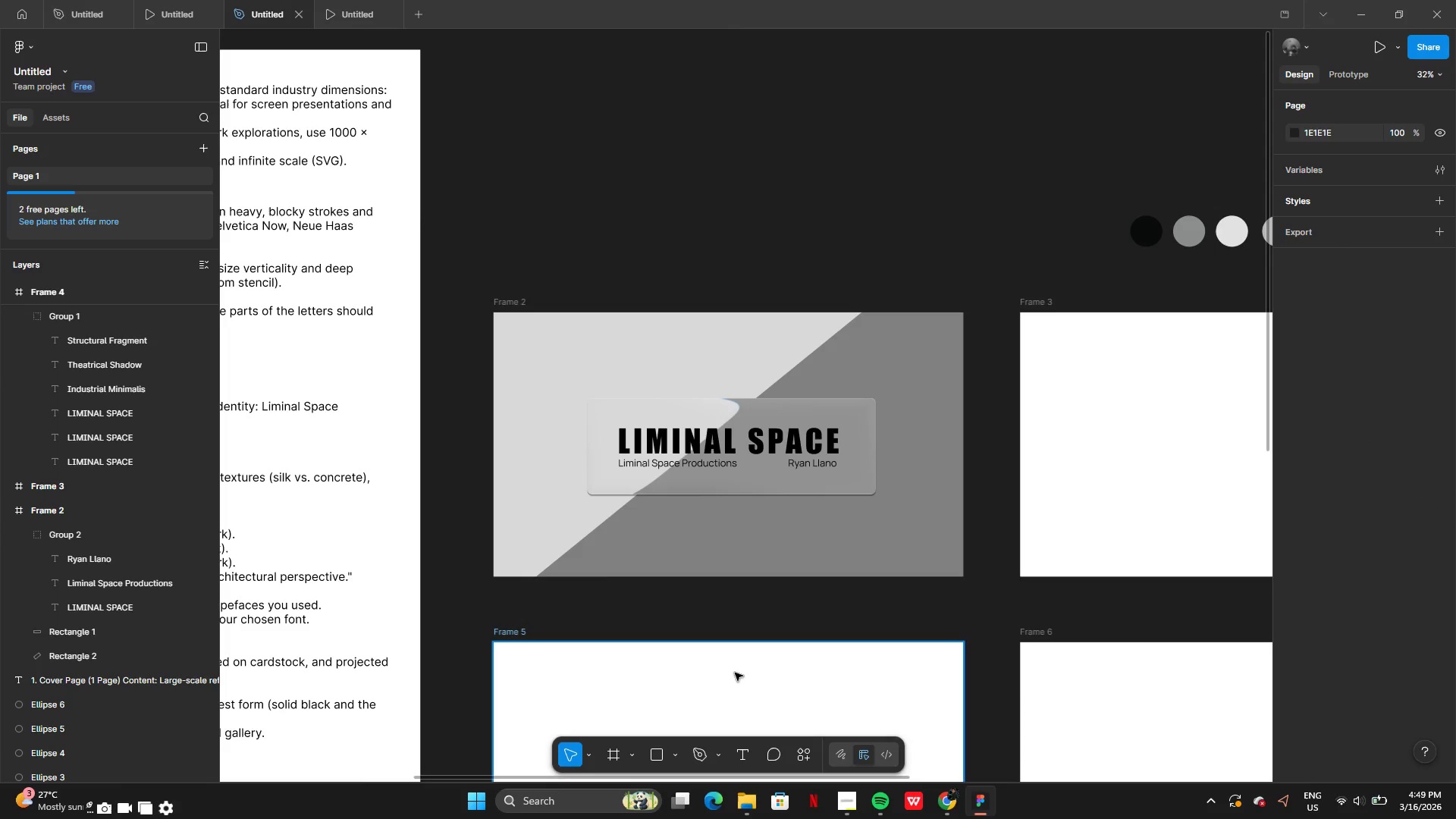 
left_click([799, 496])
 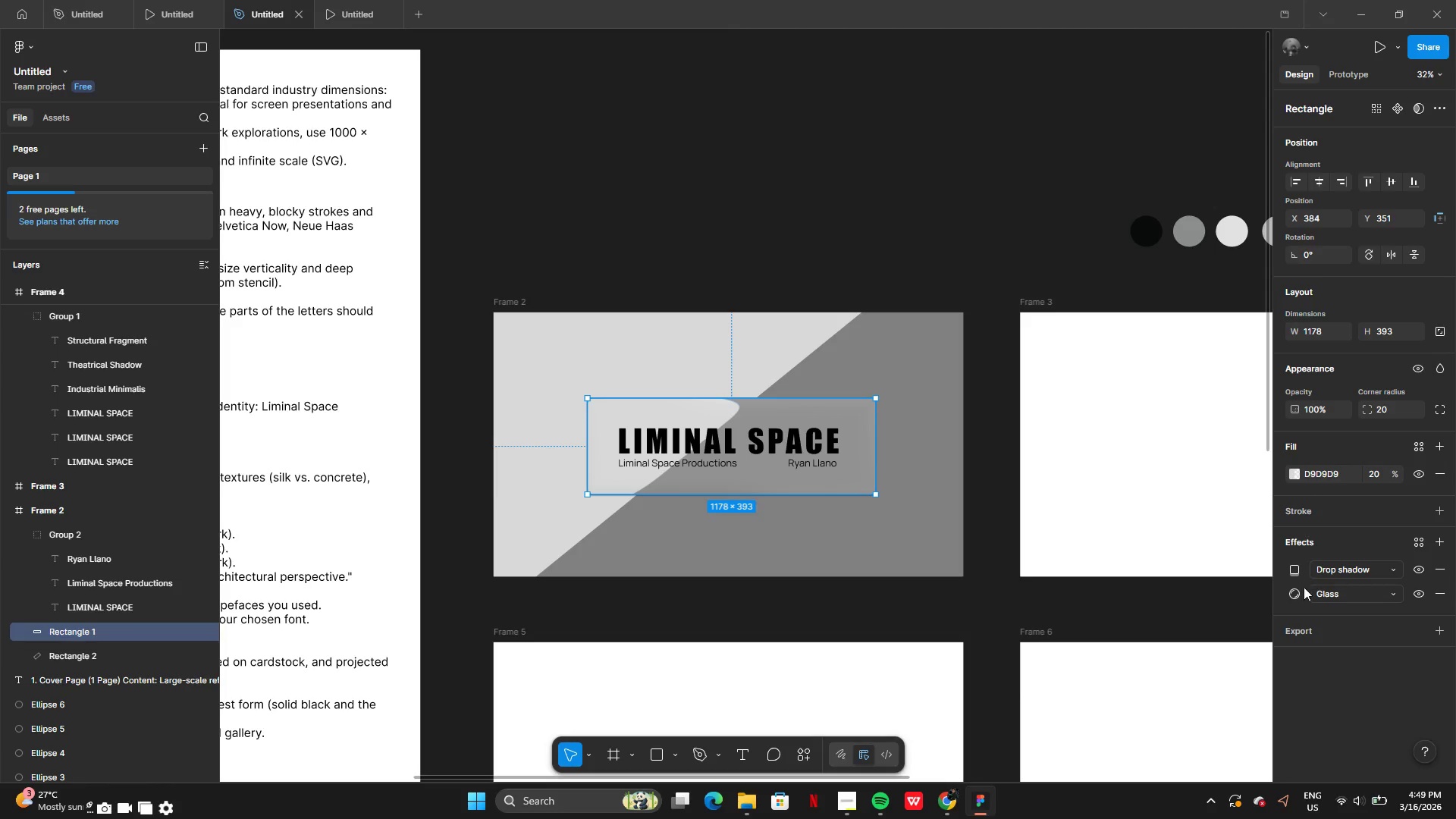 
left_click([1294, 592])
 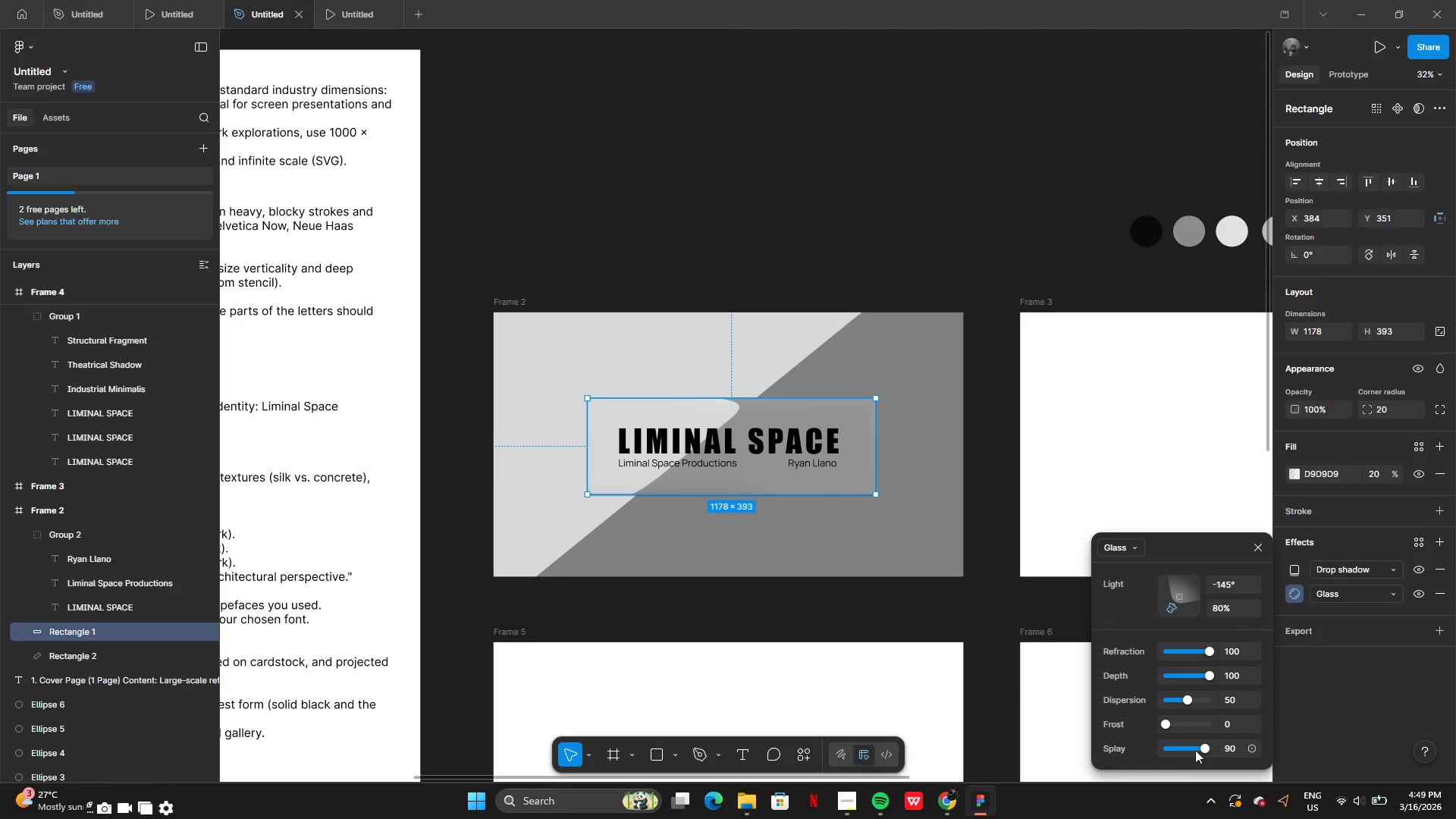 
left_click_drag(start_coordinate=[1196, 748], to_coordinate=[1172, 750])
 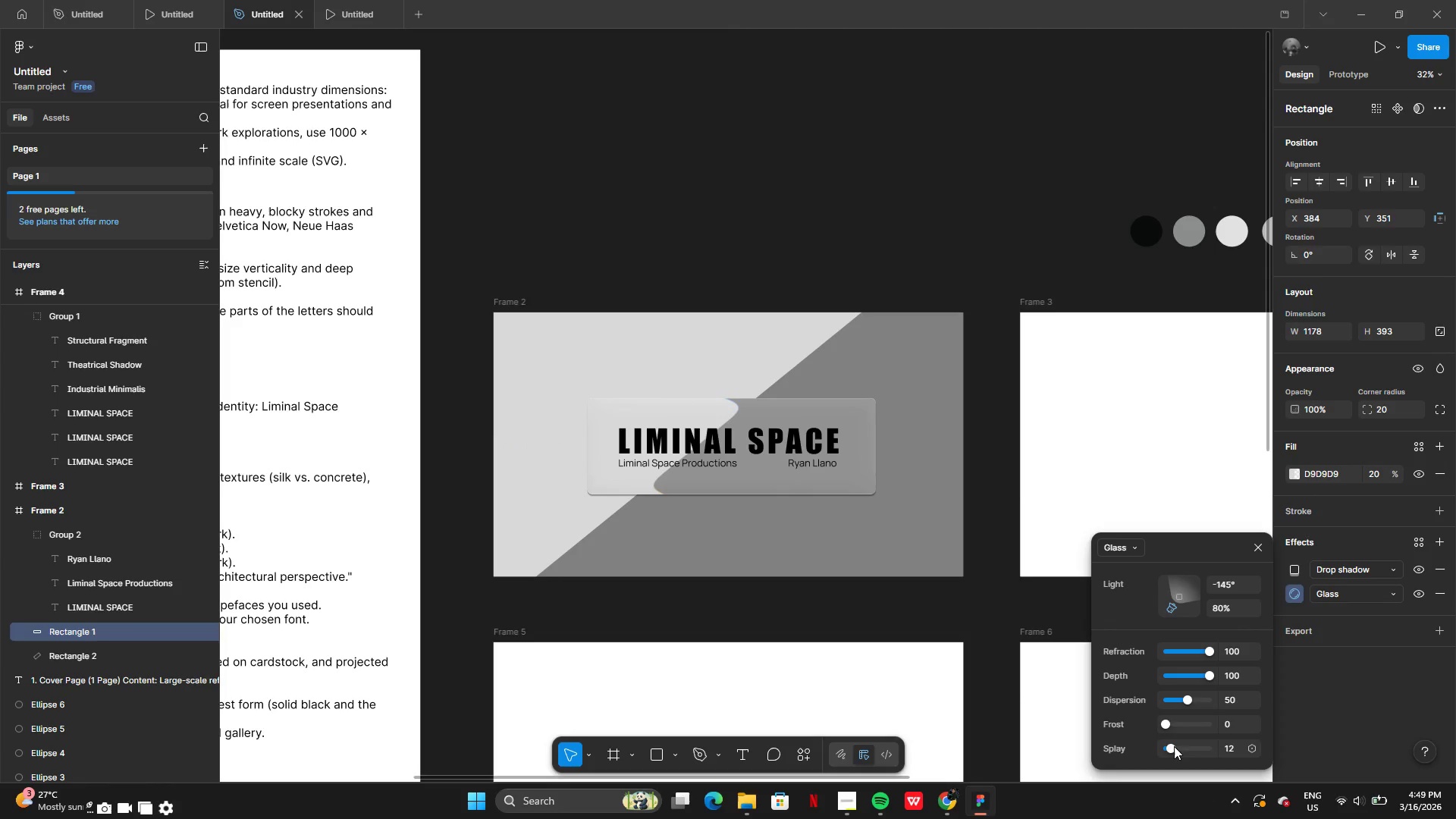 
left_click_drag(start_coordinate=[1174, 746], to_coordinate=[1186, 756])
 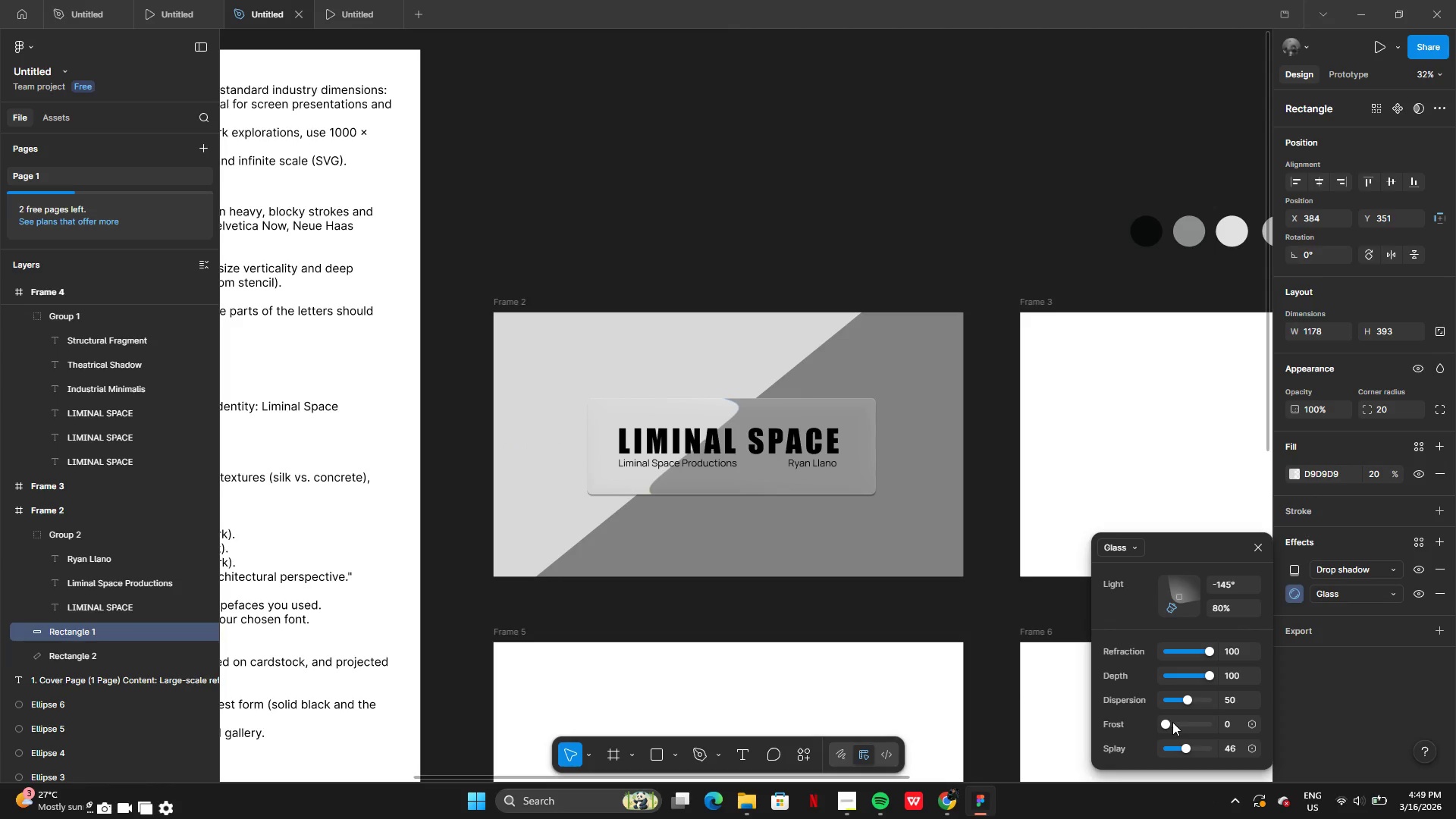 
left_click_drag(start_coordinate=[1172, 722], to_coordinate=[1191, 728])
 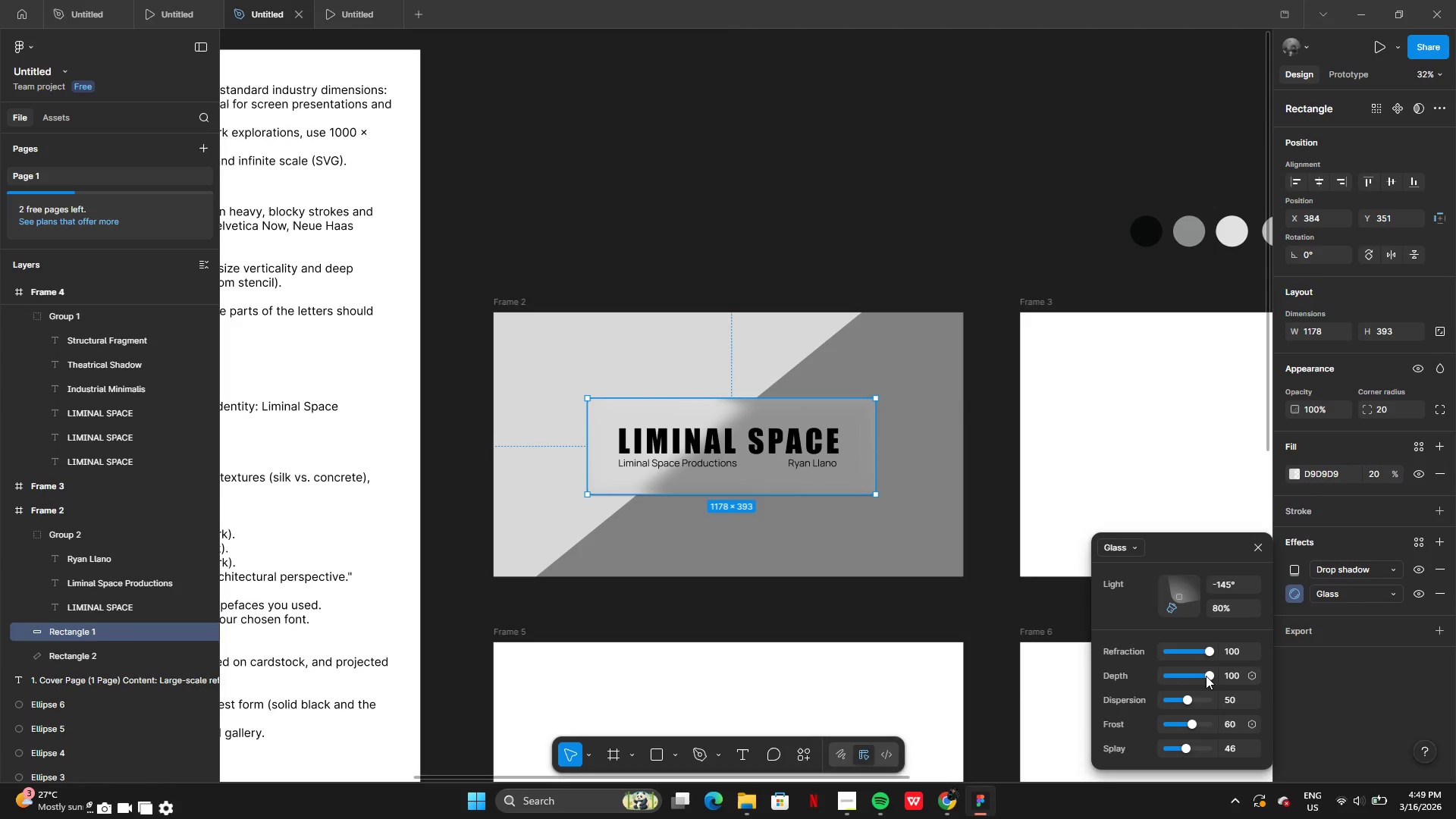 
left_click_drag(start_coordinate=[1206, 674], to_coordinate=[1235, 682])
 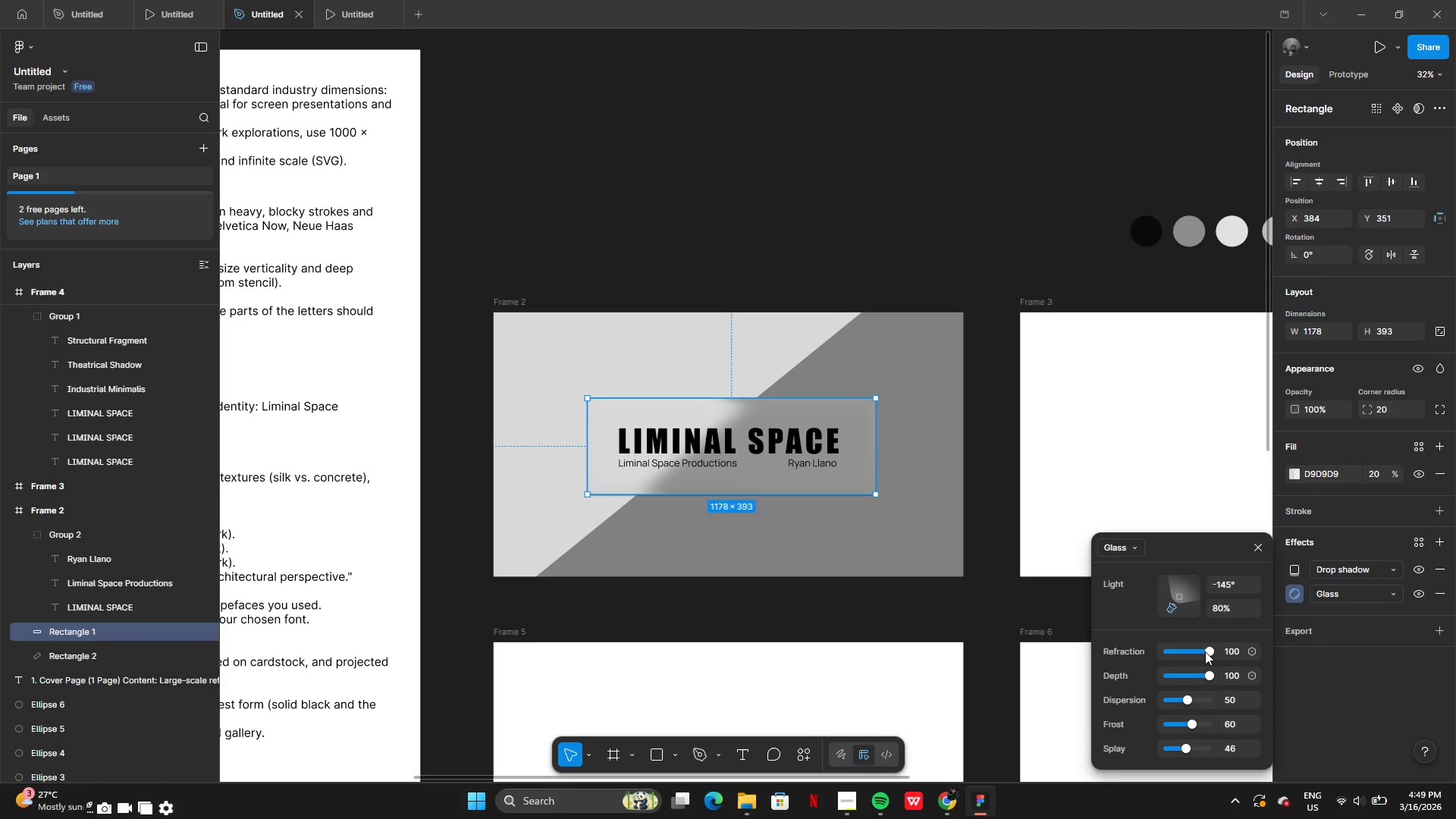 
left_click_drag(start_coordinate=[1205, 651], to_coordinate=[1175, 654])
 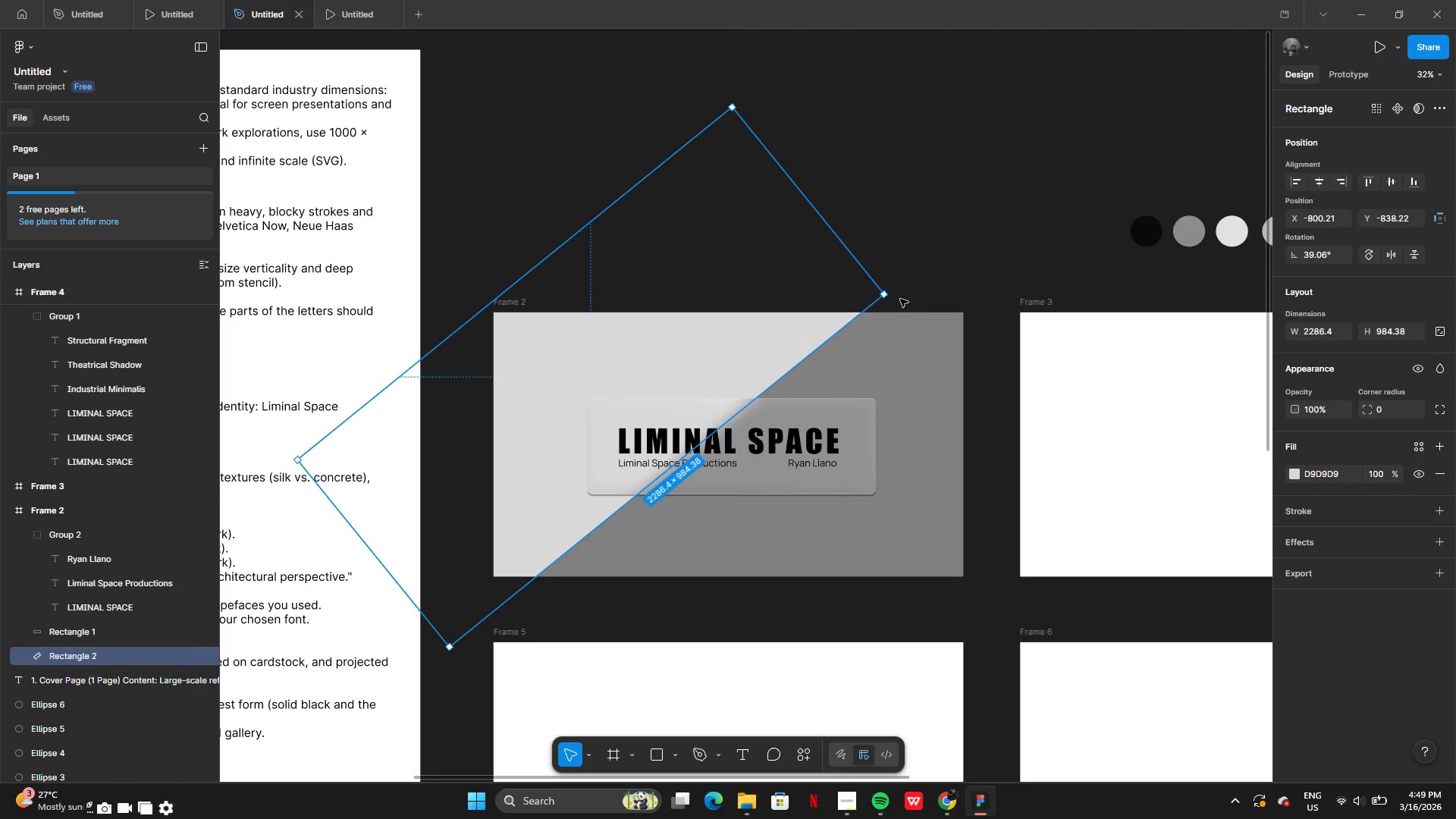 
left_click_drag(start_coordinate=[893, 297], to_coordinate=[882, 353])
 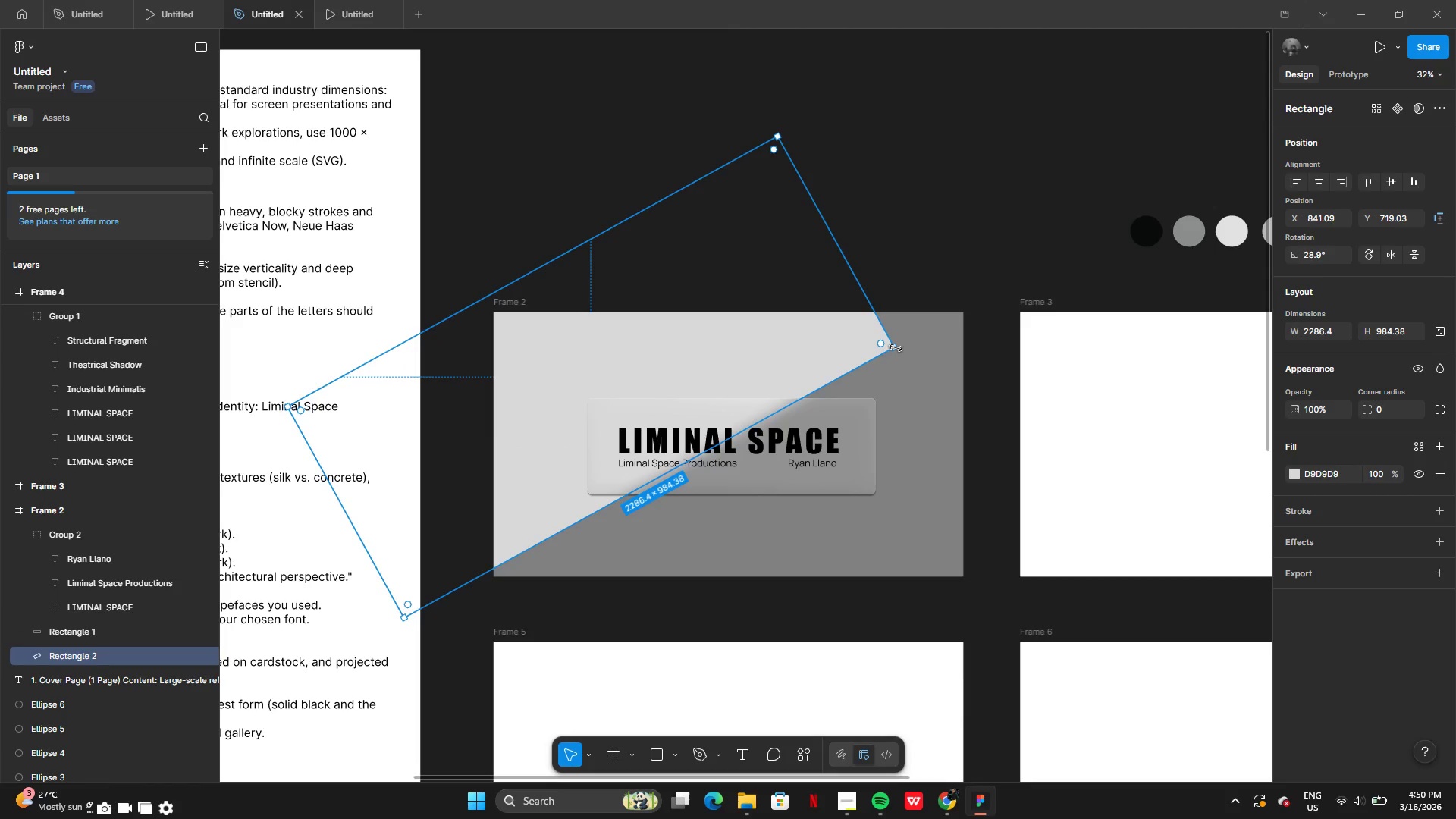 
left_click_drag(start_coordinate=[896, 347], to_coordinate=[981, 304])
 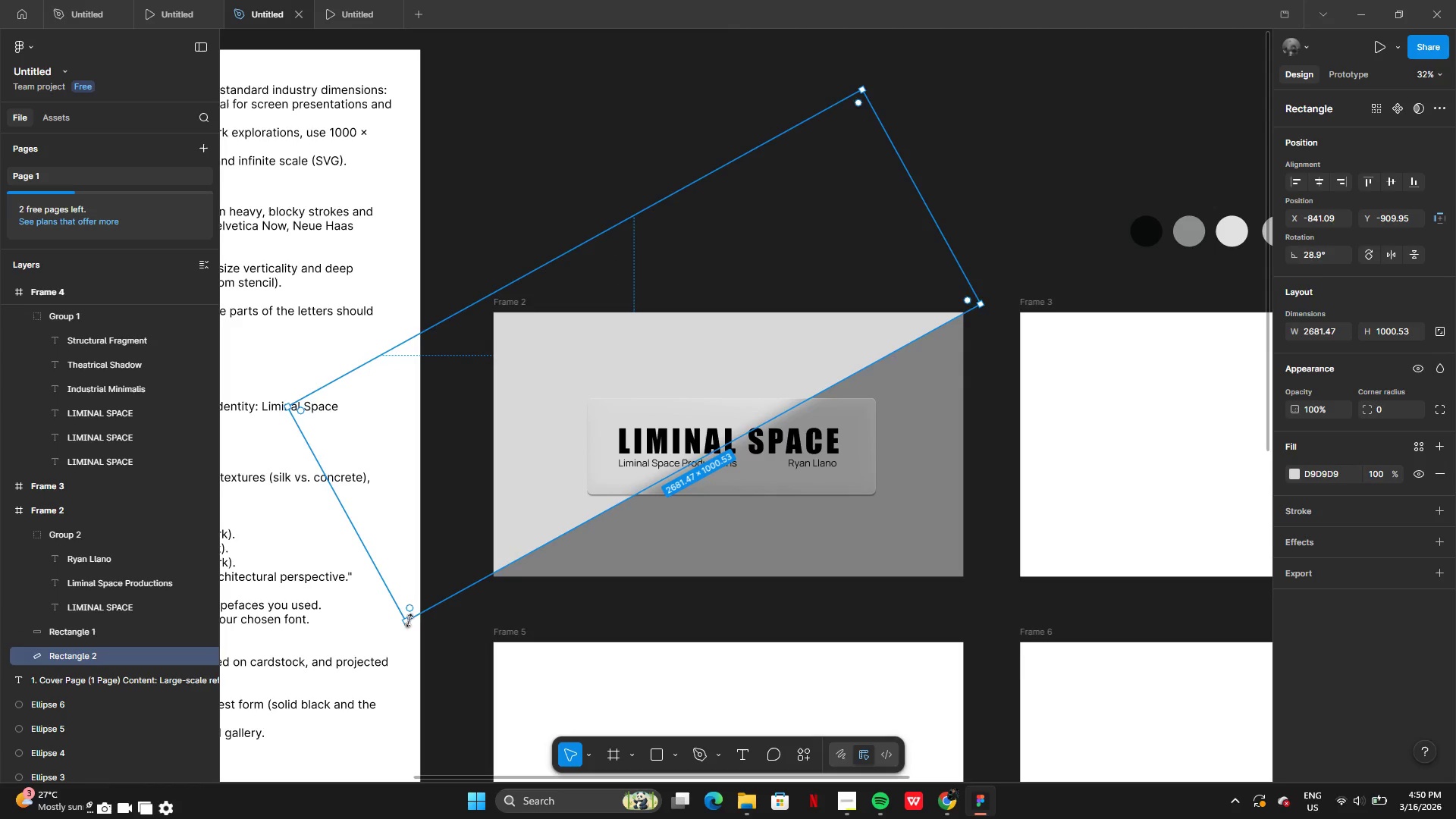 
left_click_drag(start_coordinate=[409, 620], to_coordinate=[406, 625])
 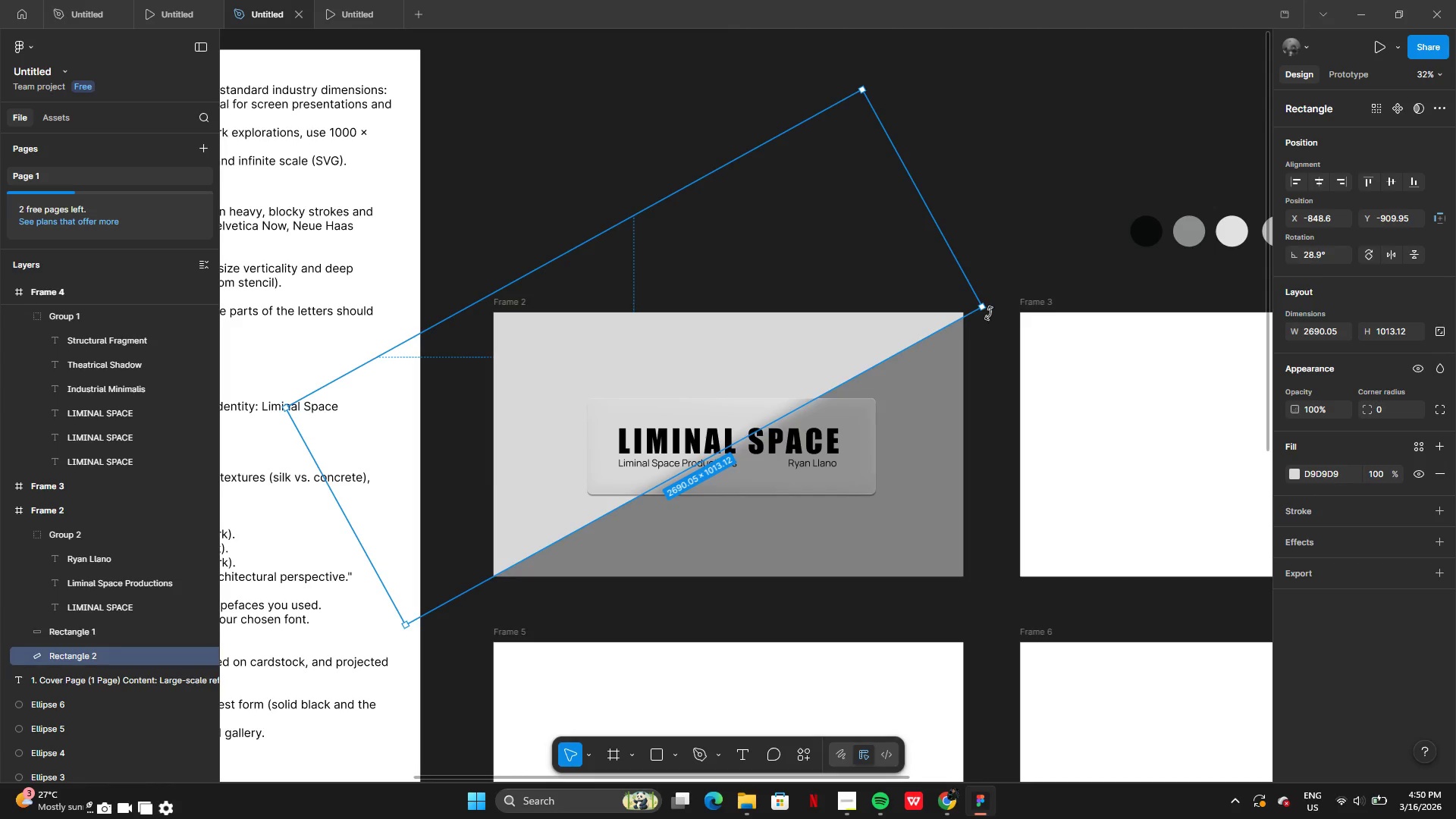 
left_click_drag(start_coordinate=[989, 312], to_coordinate=[994, 311])
 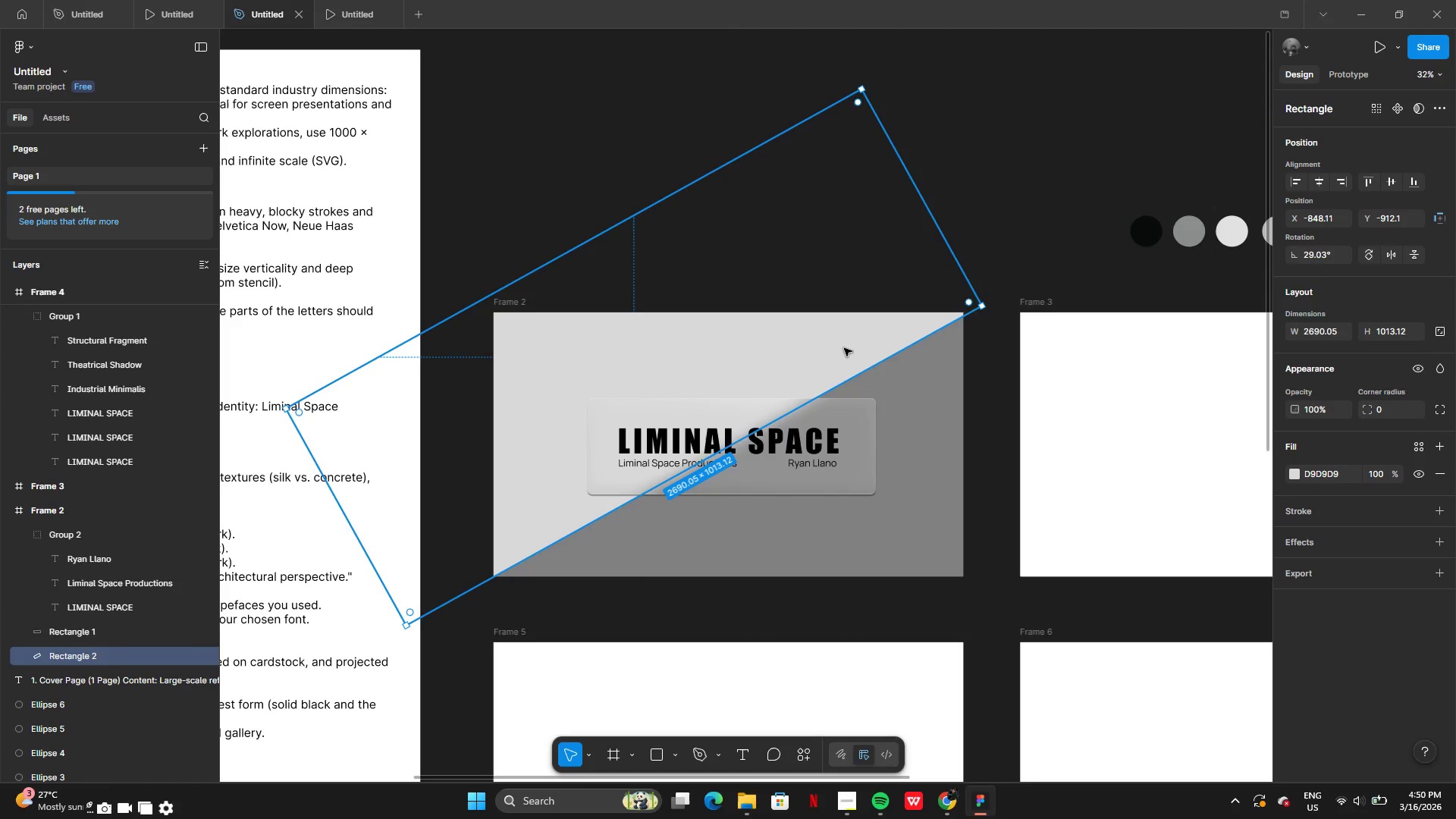 
left_click_drag(start_coordinate=[844, 348], to_coordinate=[840, 347])
 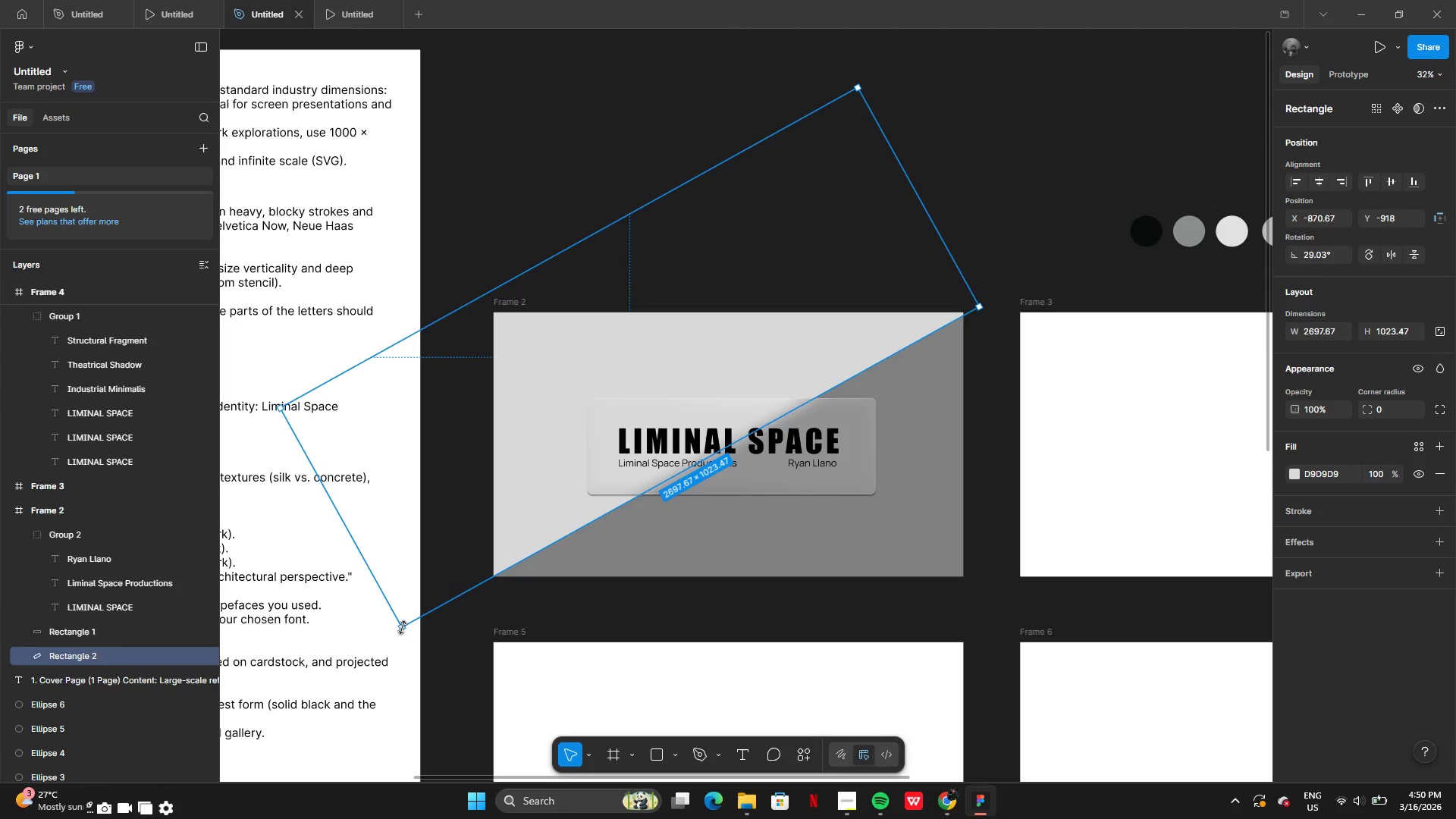 
wait(8.17)
 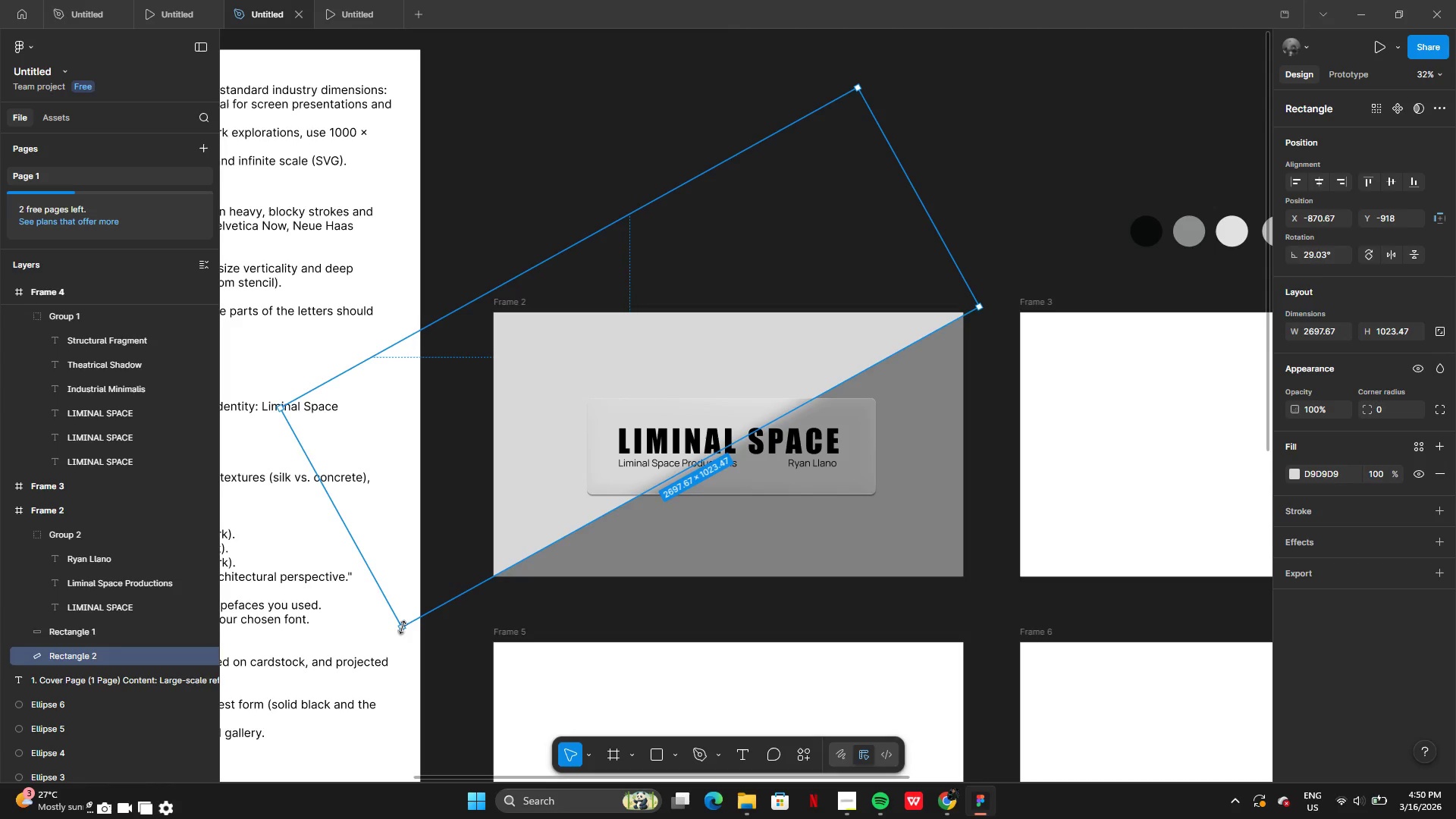 
left_click([808, 648])
 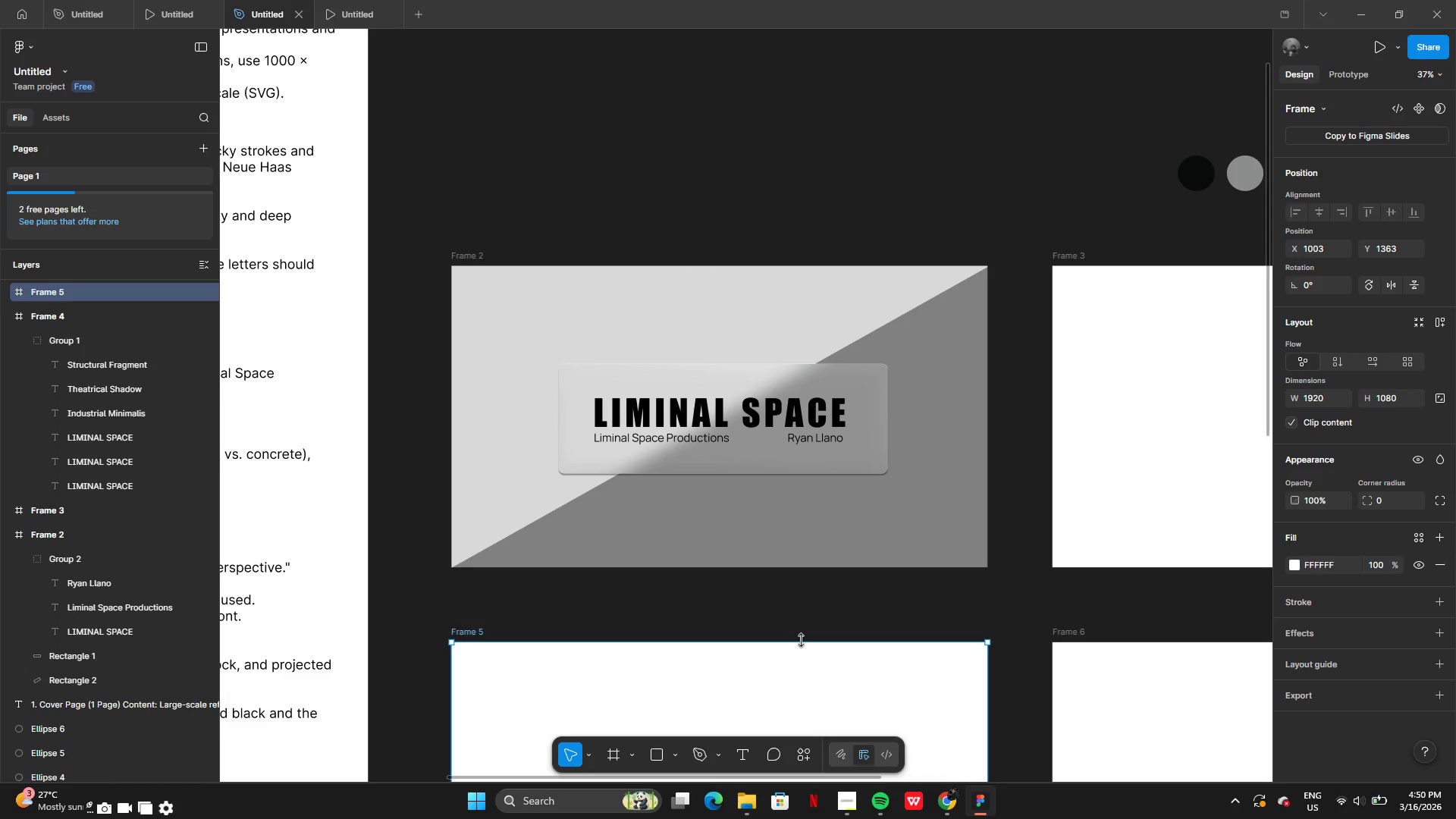 
wait(10.05)
 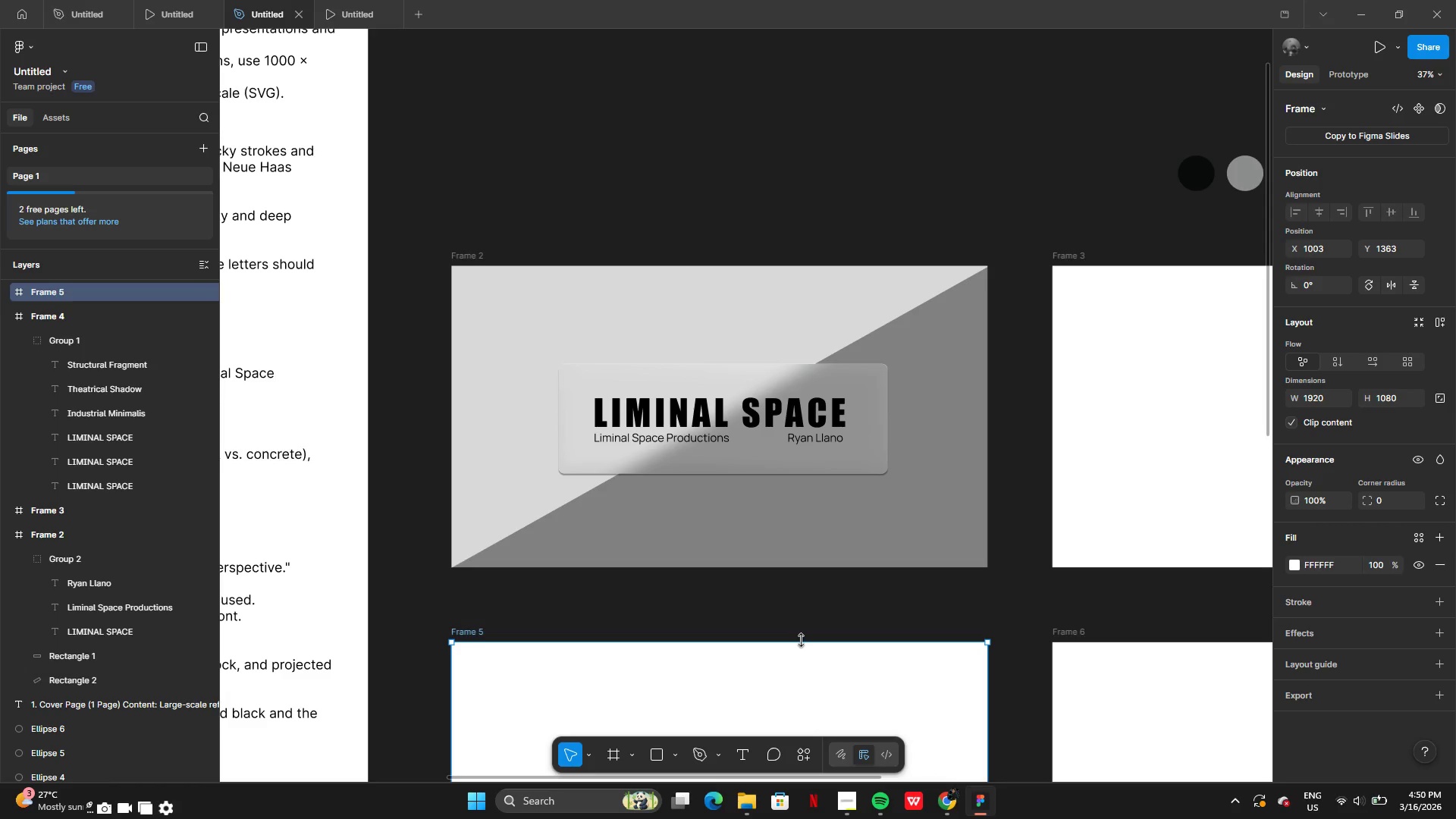 
left_click([578, 414])
 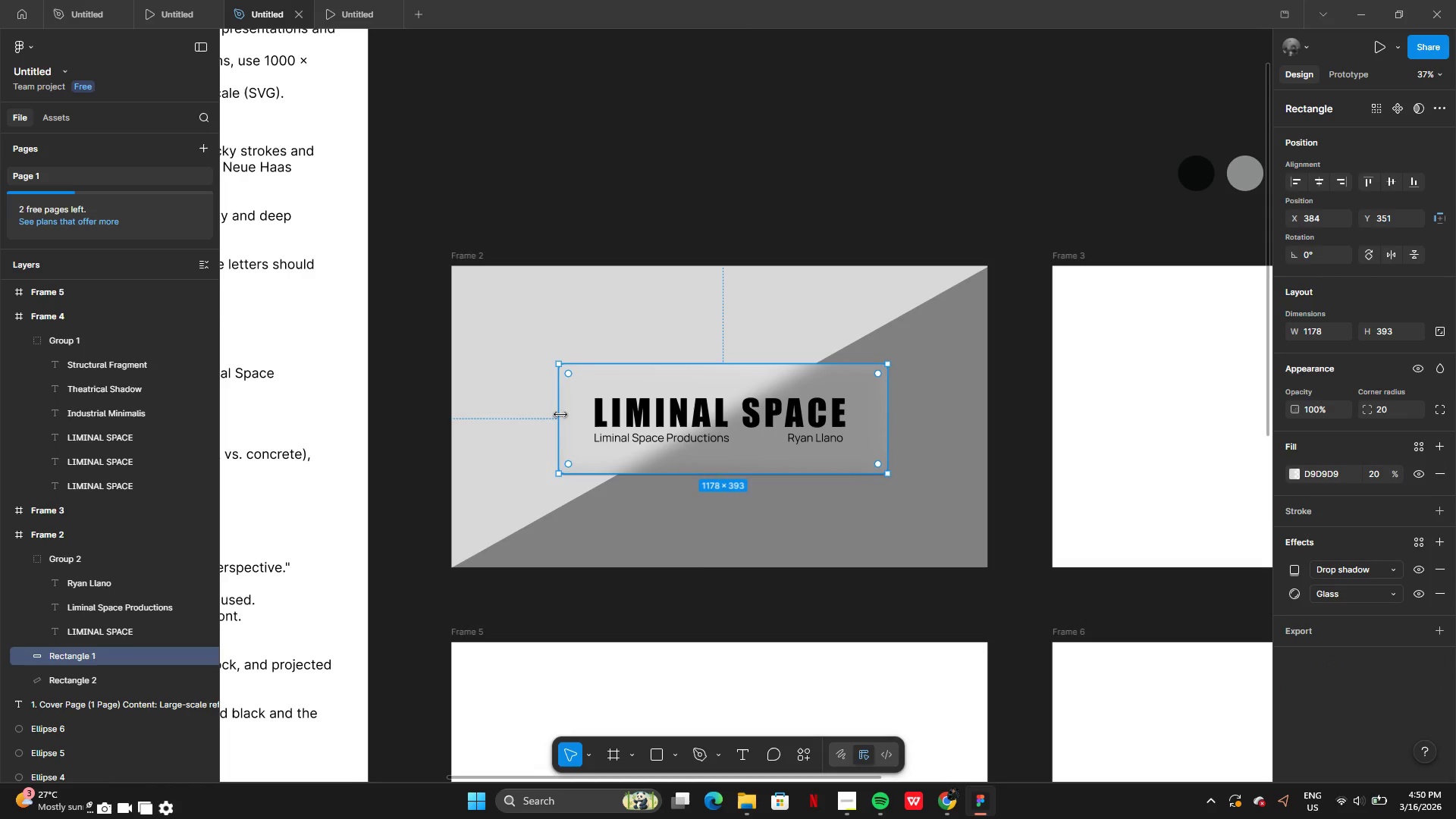 
left_click_drag(start_coordinate=[560, 414], to_coordinate=[441, 411])
 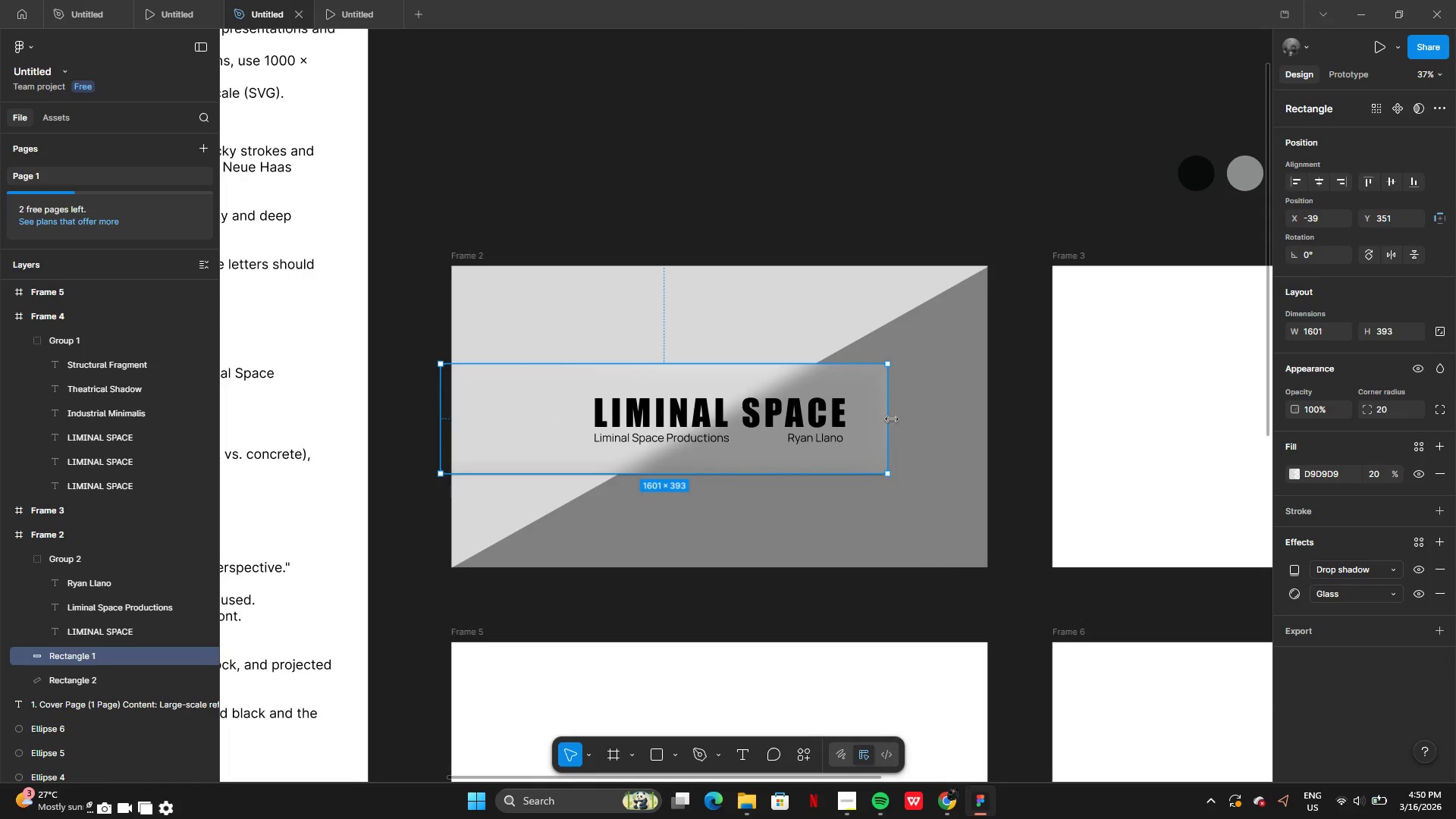 
left_click_drag(start_coordinate=[891, 419], to_coordinate=[995, 439])
 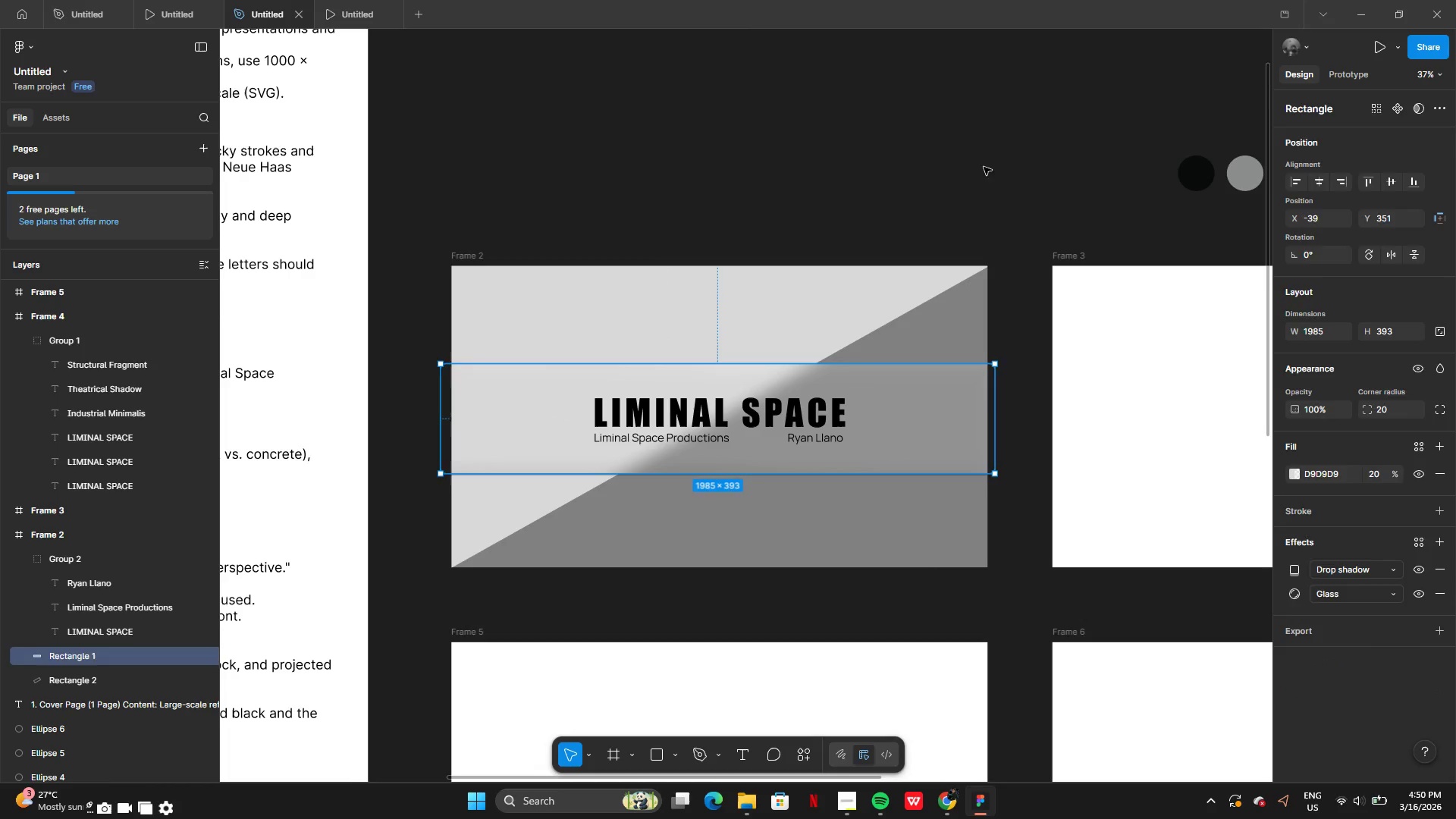 
left_click([984, 165])
 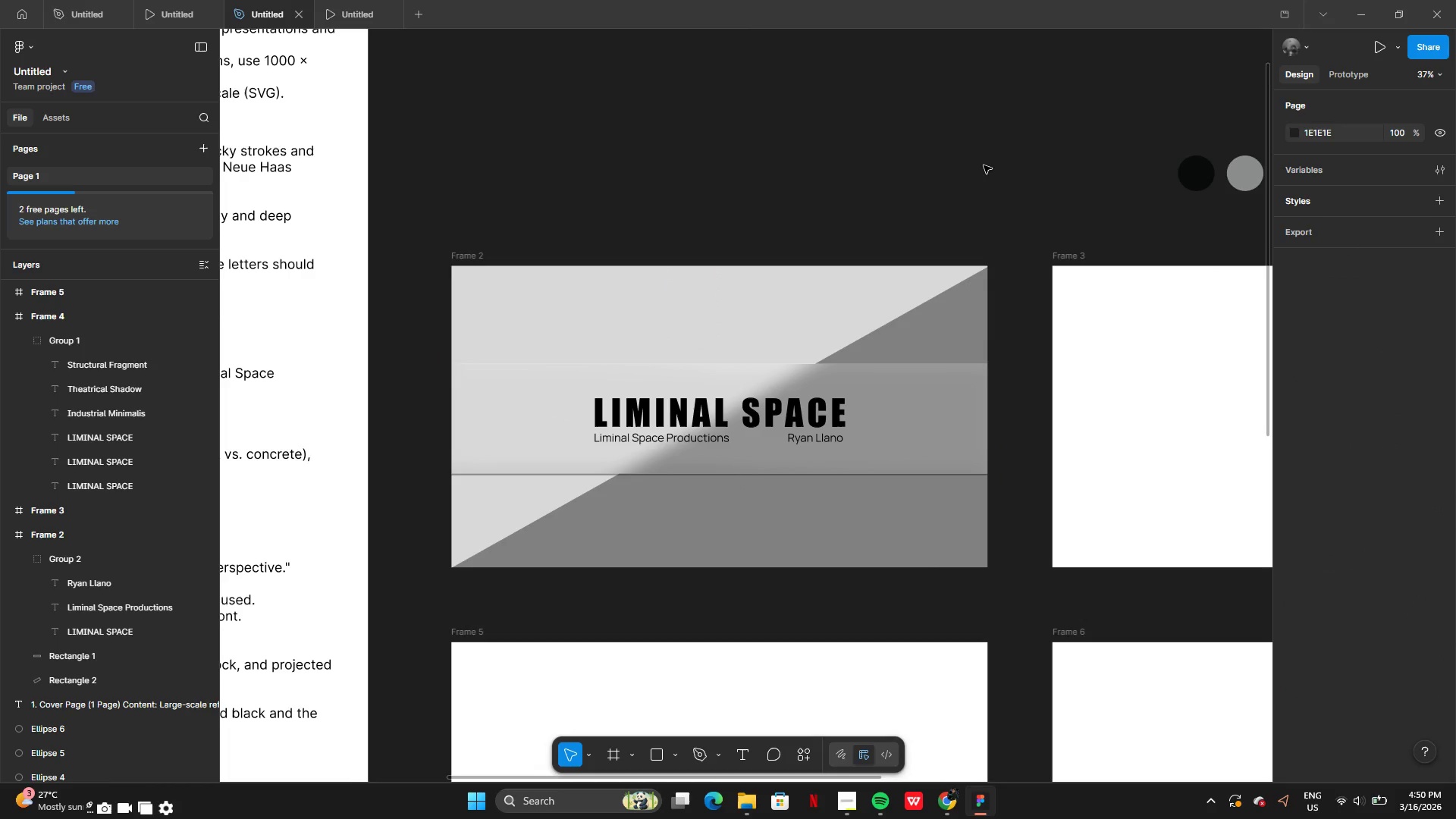 
key(Control+Z)
 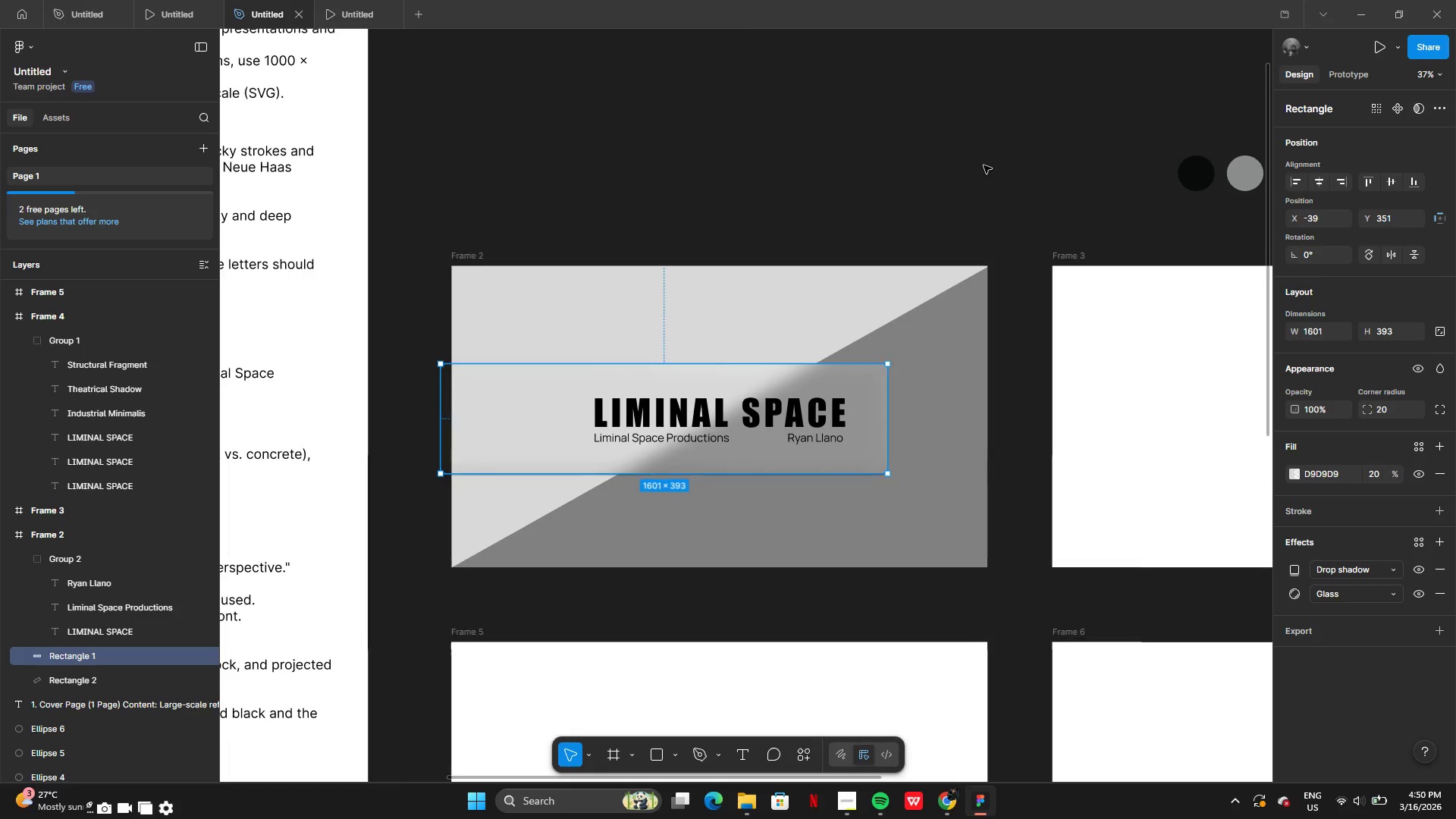 
key(Control+Z)
 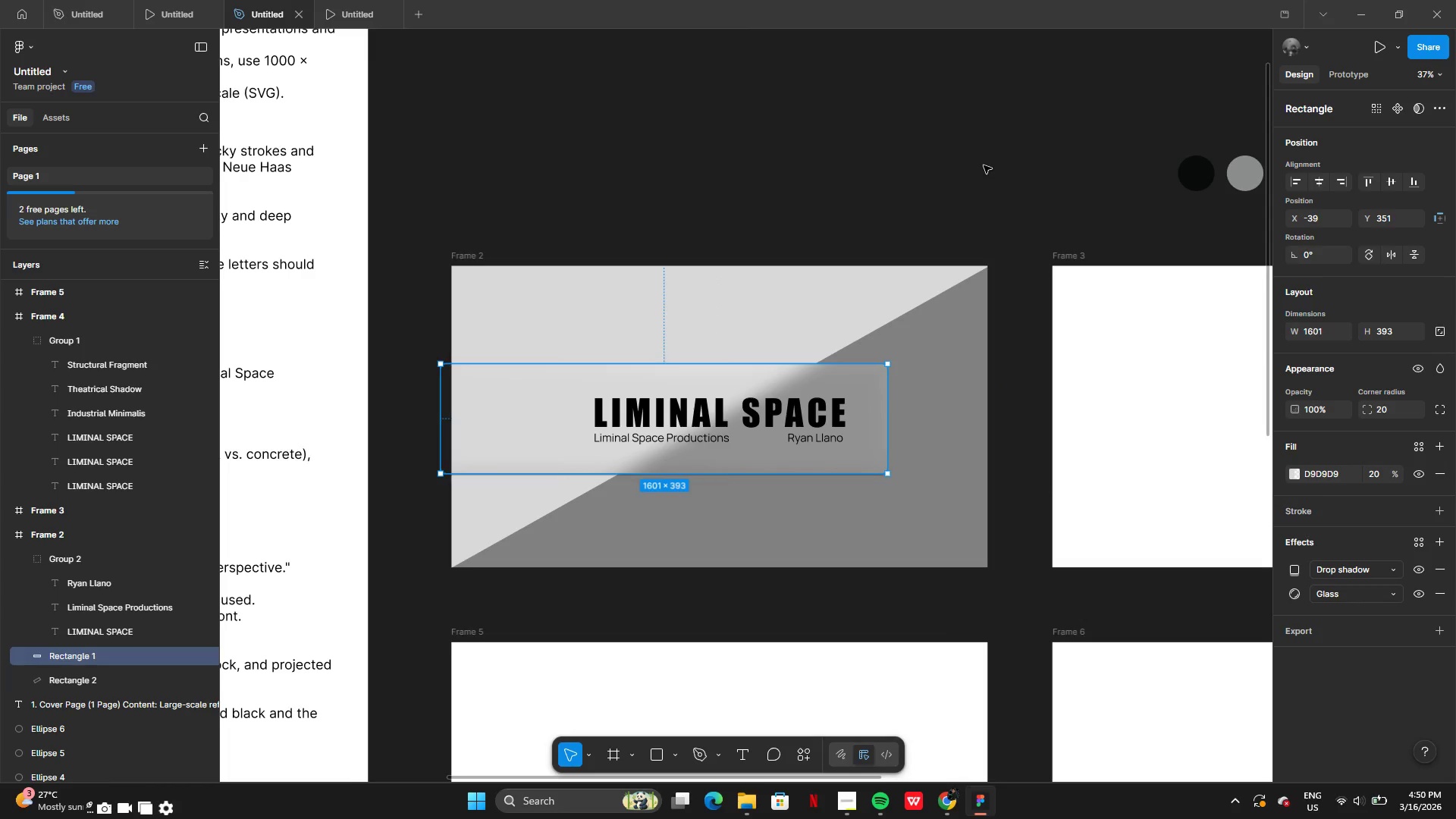 
key(Control+Z)
 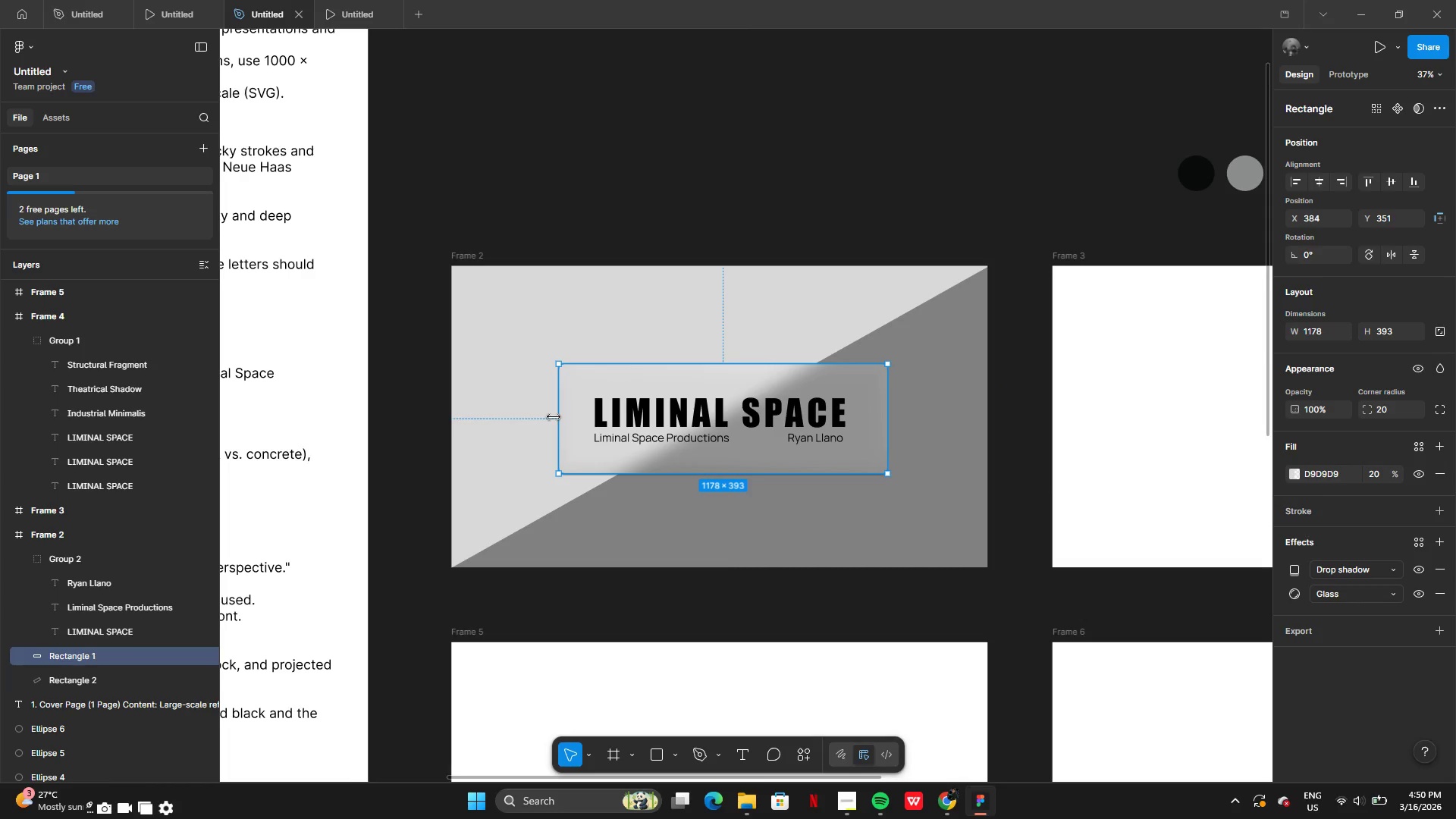 
hold_key(key=AltLeft, duration=5.49)
left_click_drag(start_coordinate=[557, 415], to_coordinate=[539, 413])
 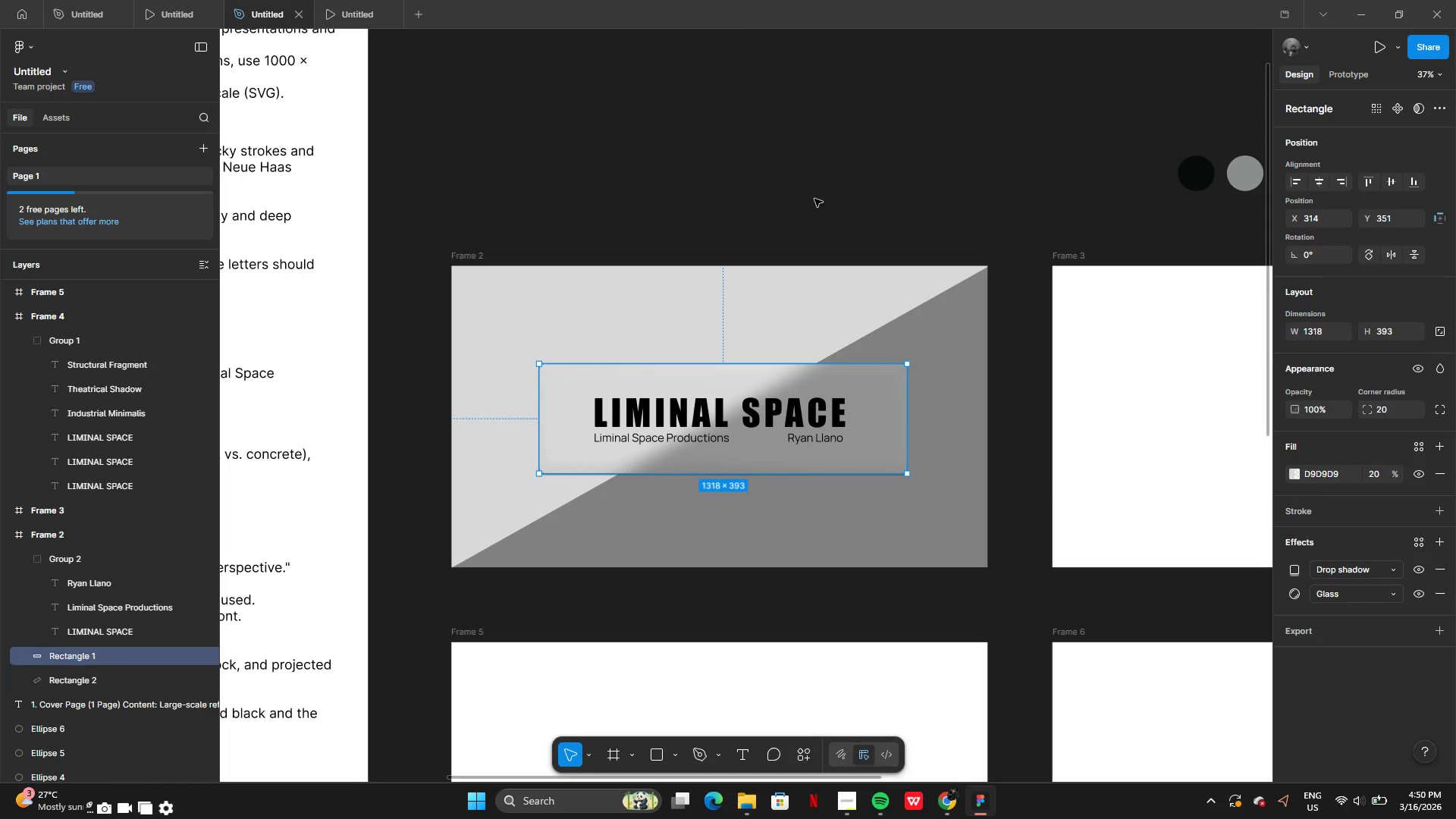 
left_click([817, 196])
 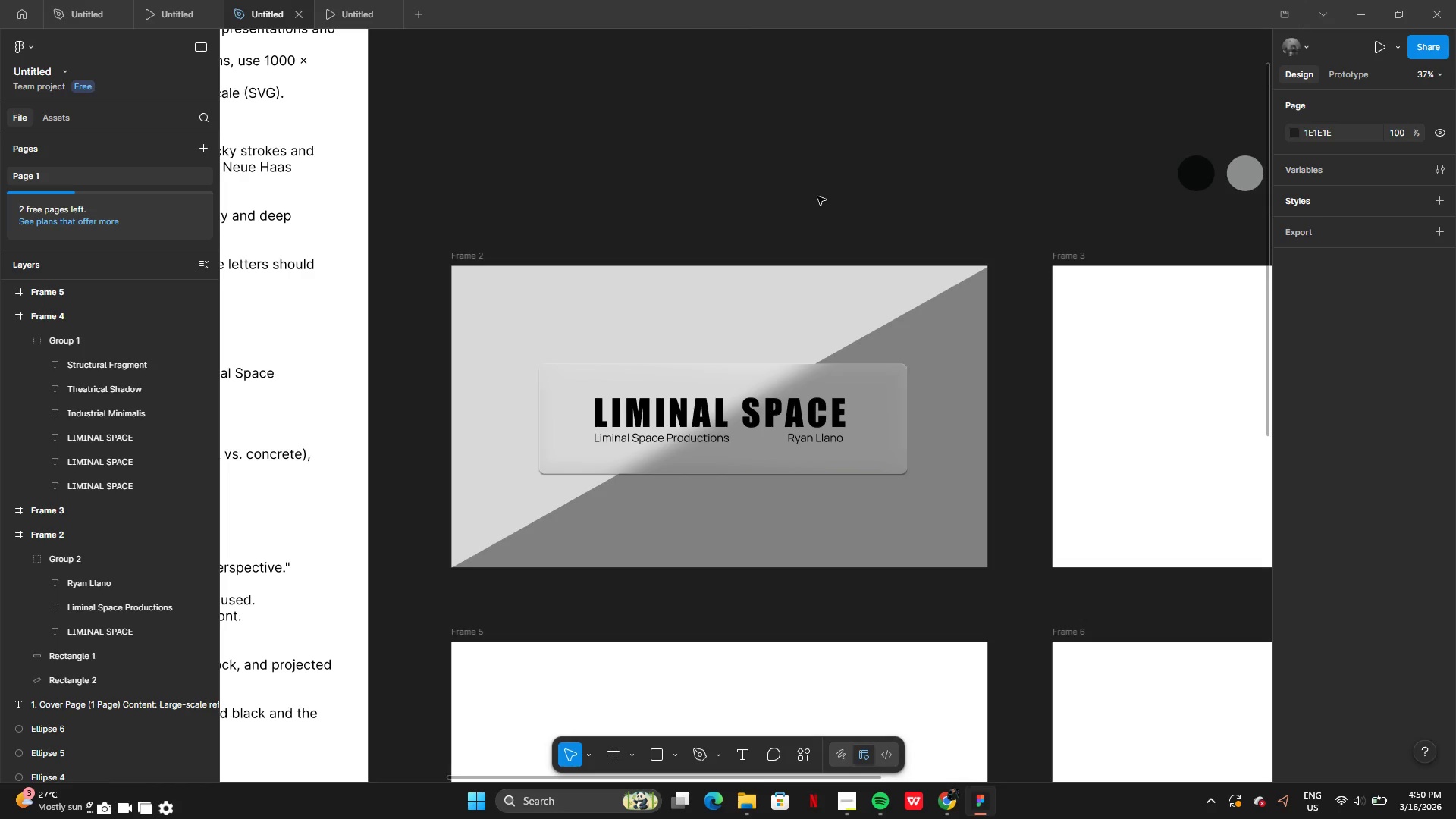 
left_click([539, 301])
 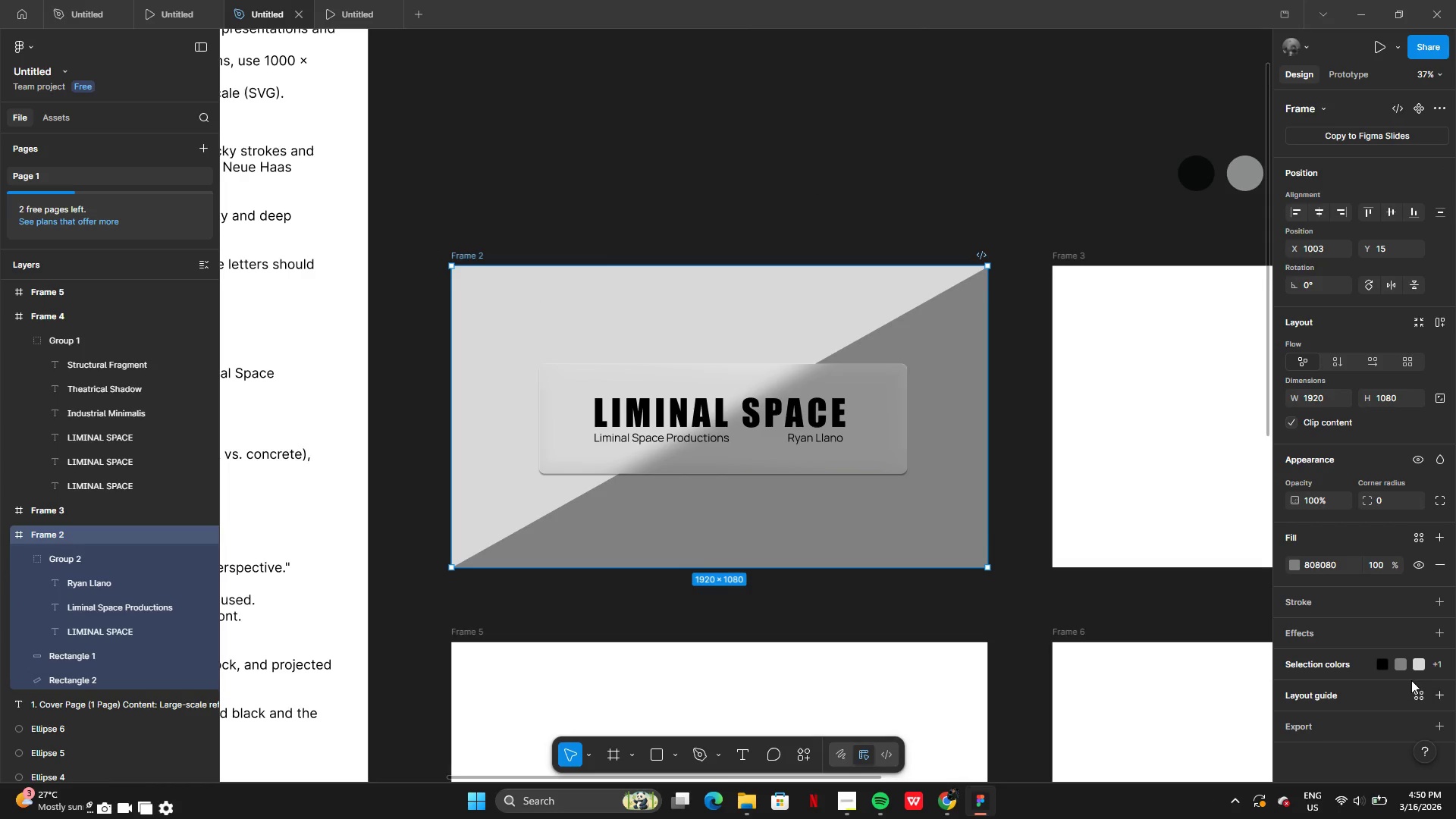 
left_click([1420, 665])
 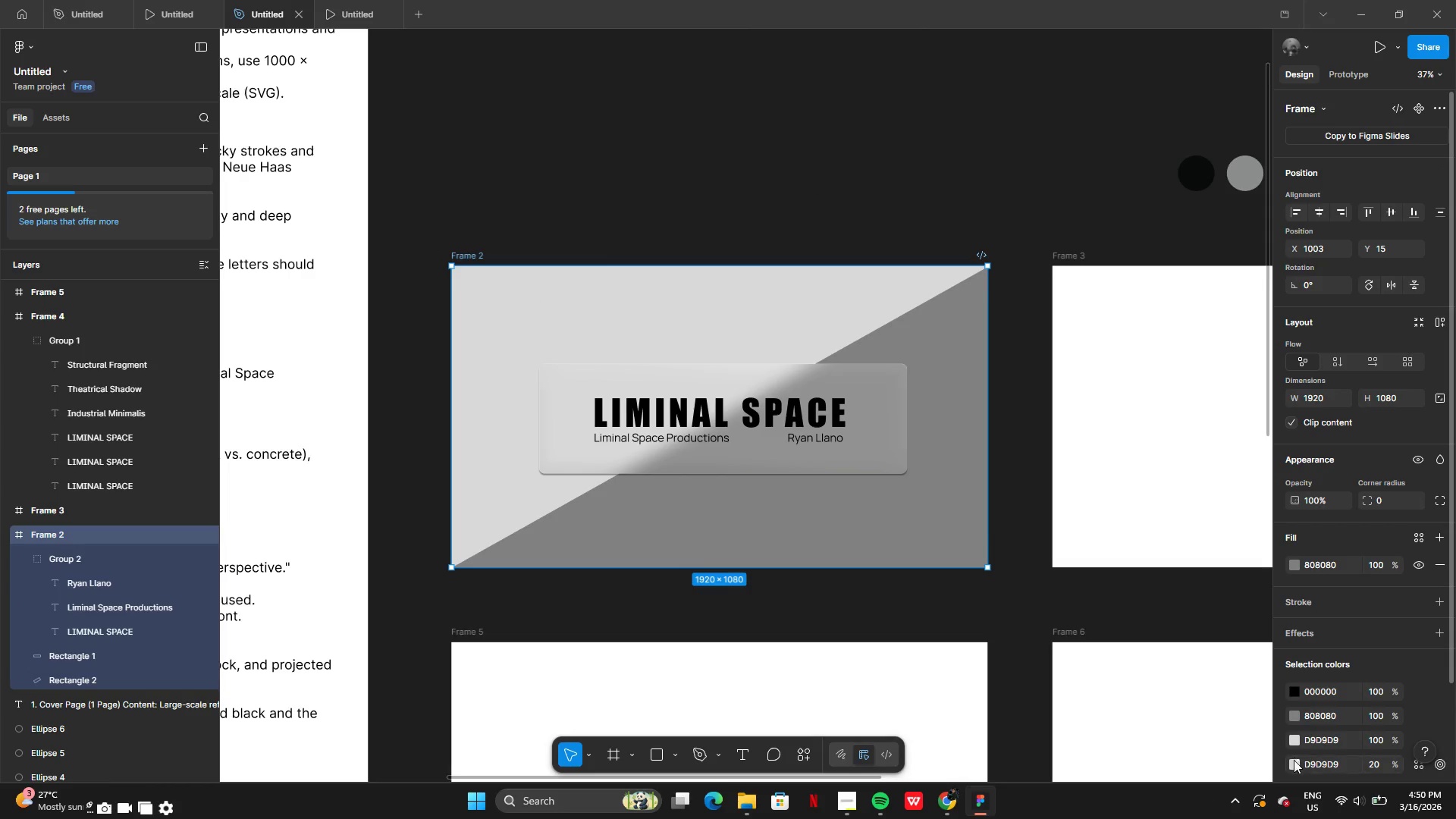 
left_click([1294, 764])
 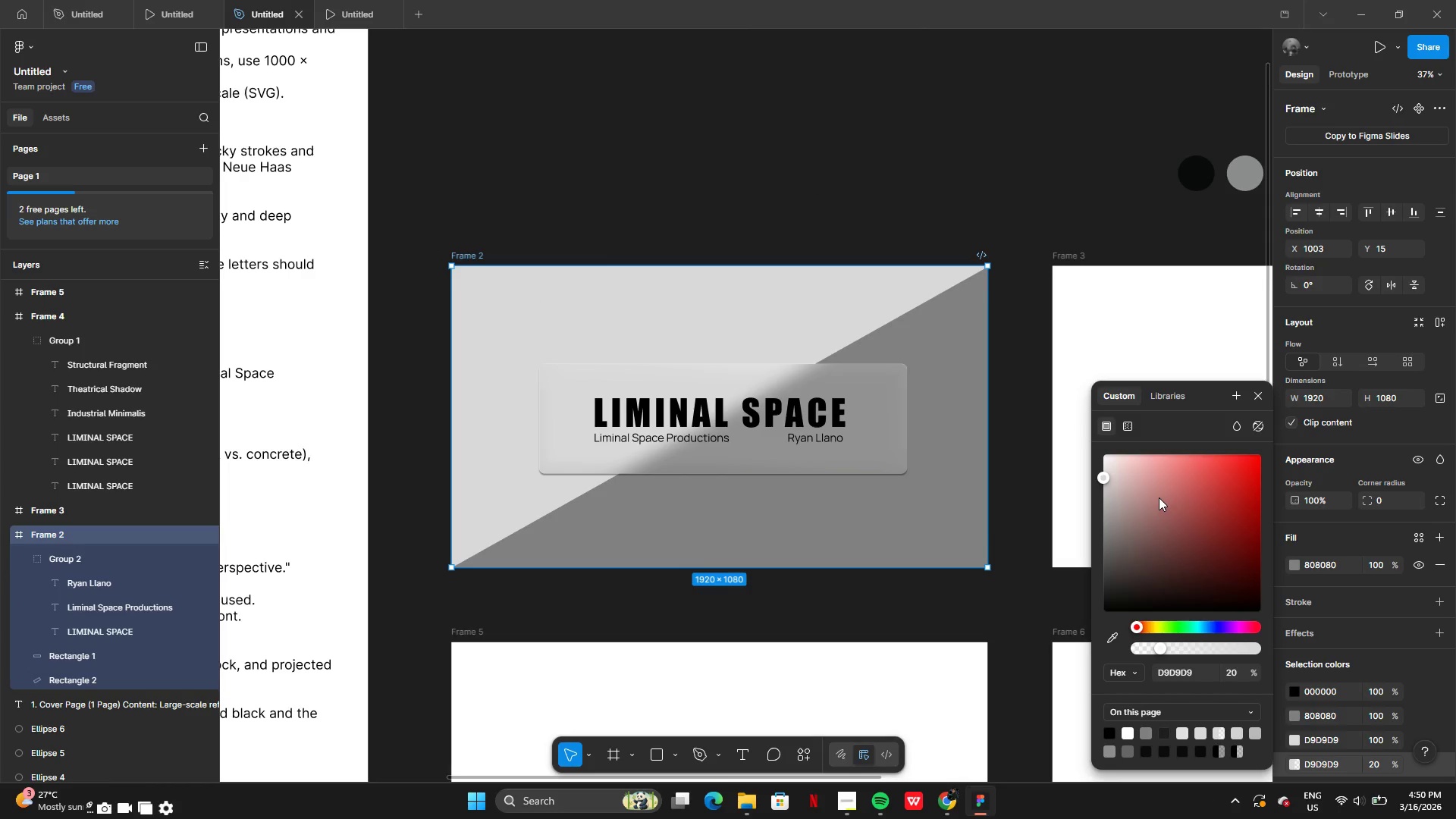 
left_click_drag(start_coordinate=[1159, 497], to_coordinate=[1149, 517])
 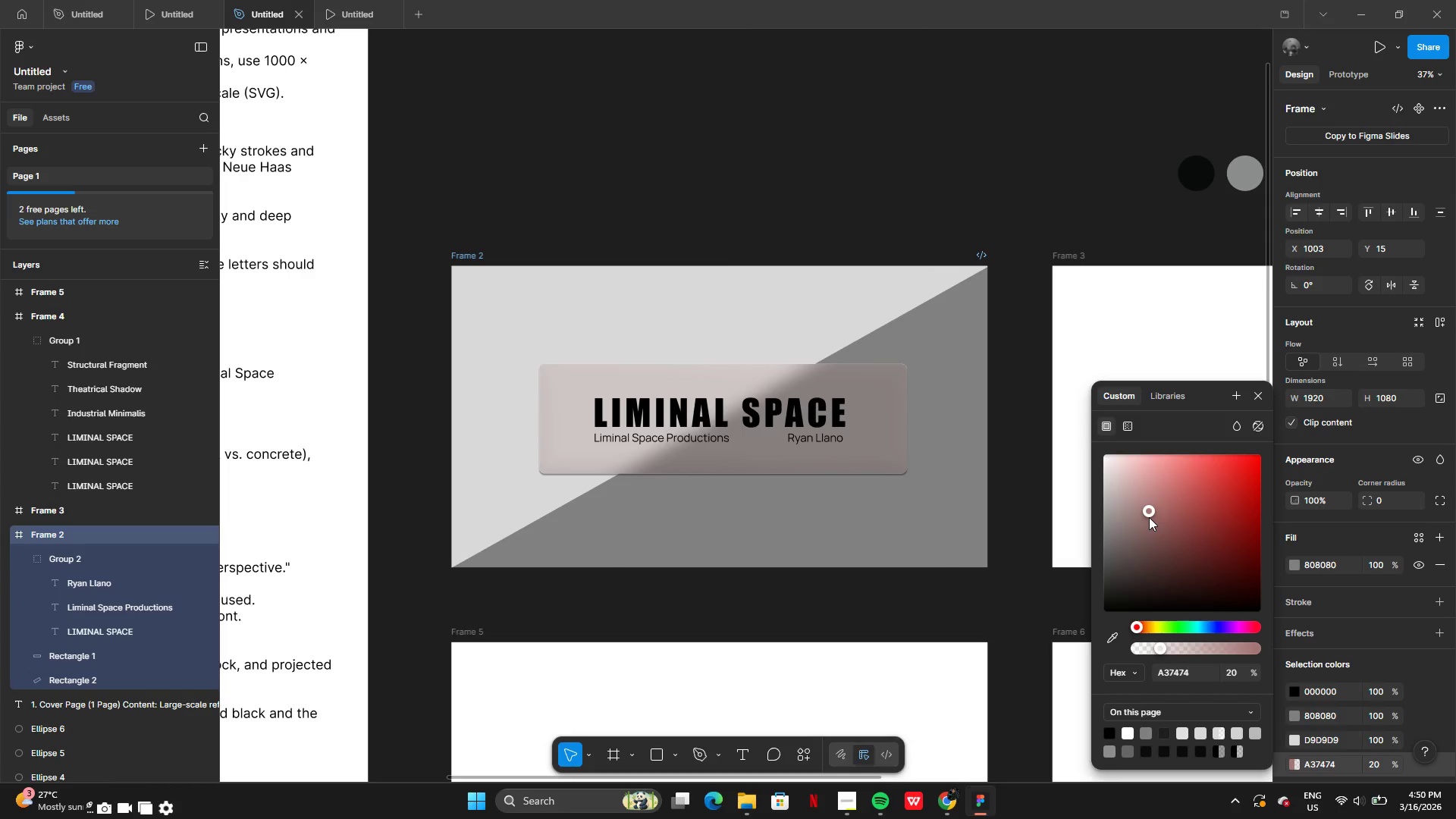 
key(Control+Z)
 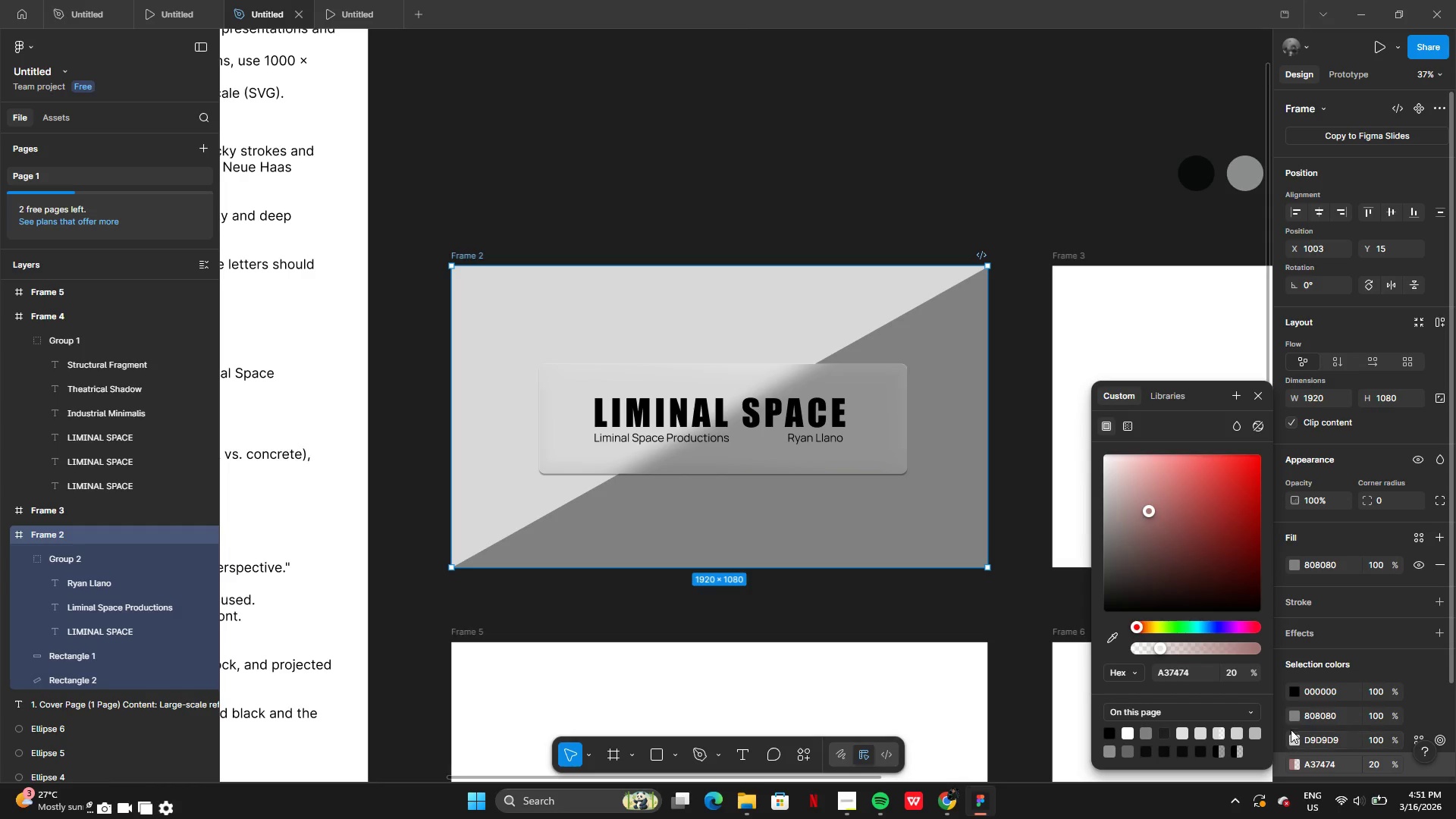 
left_click([1290, 737])
 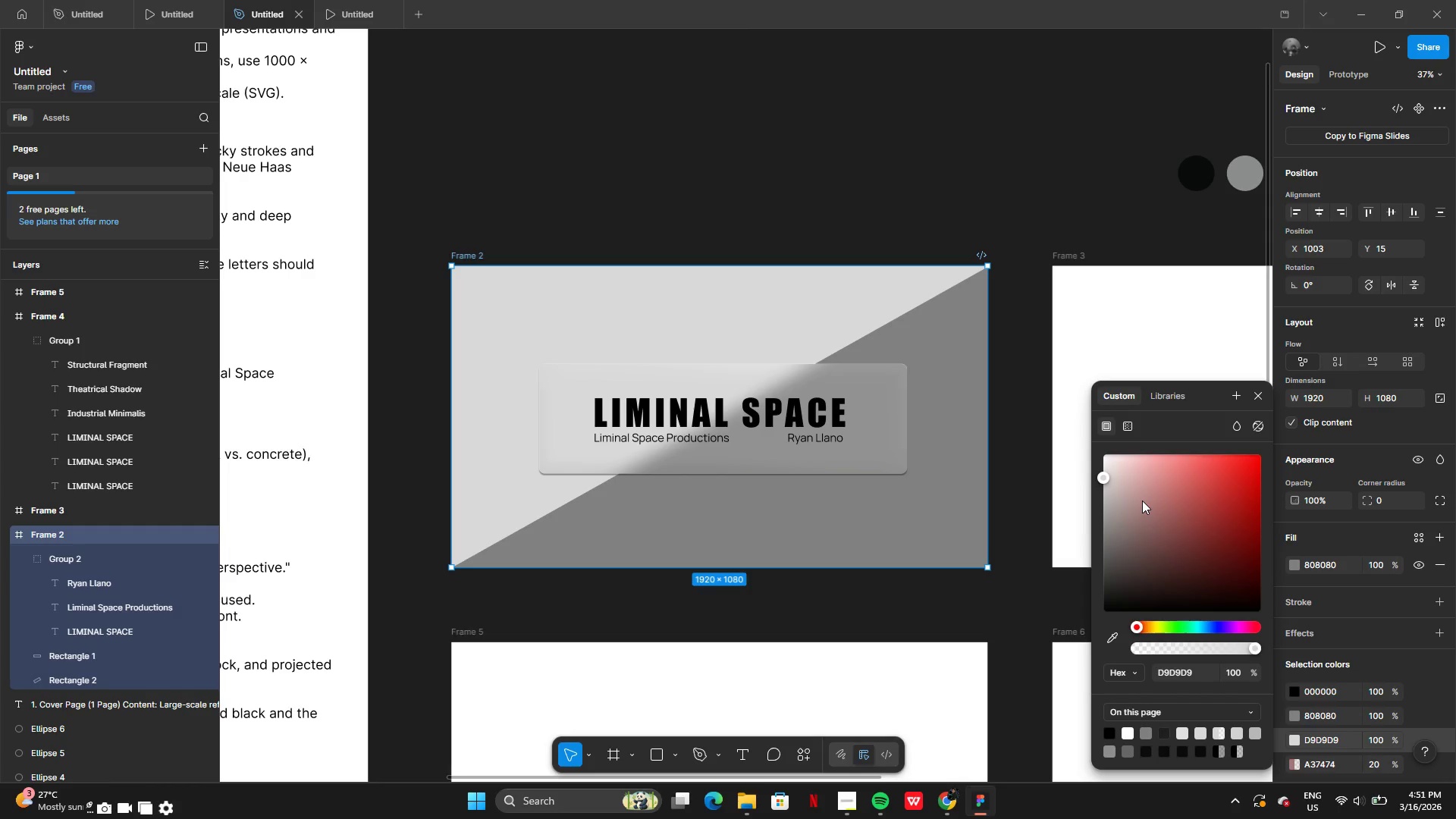 
key(Control+Z)
 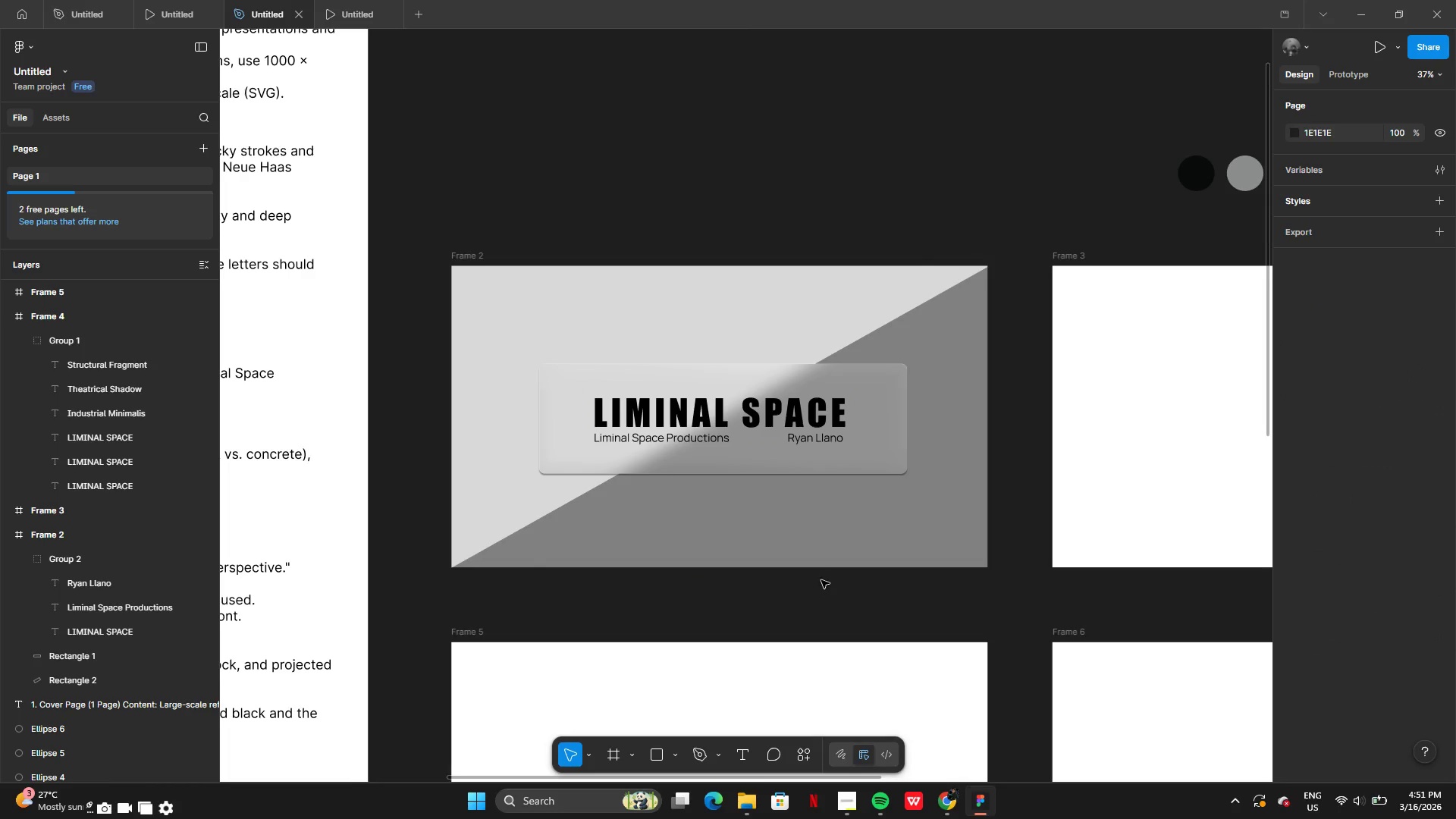 
hold_key(key=ControlLeft, duration=0.31)
 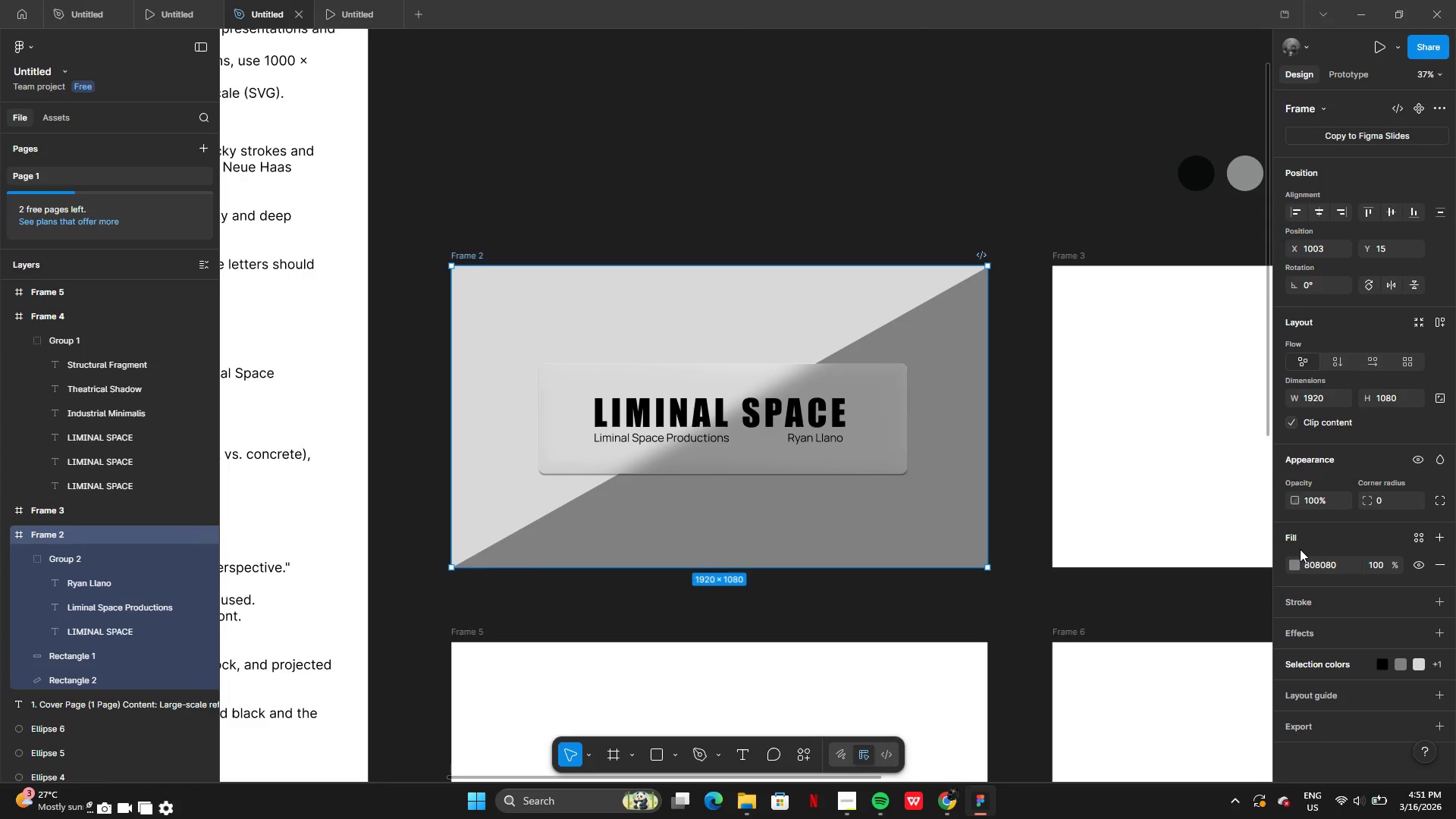 
left_click([1297, 562])
 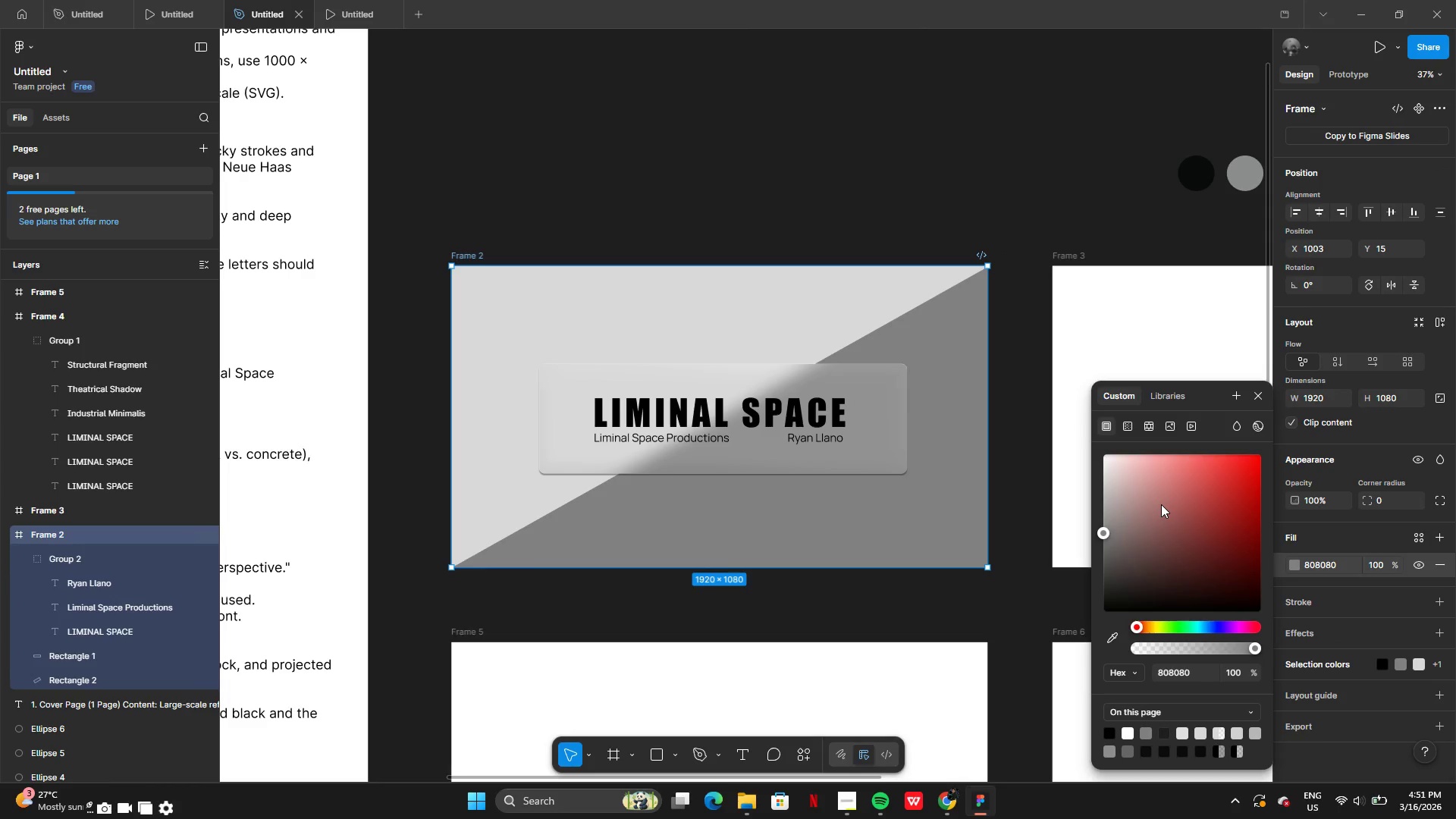 
left_click_drag(start_coordinate=[1161, 504], to_coordinate=[1183, 500])
 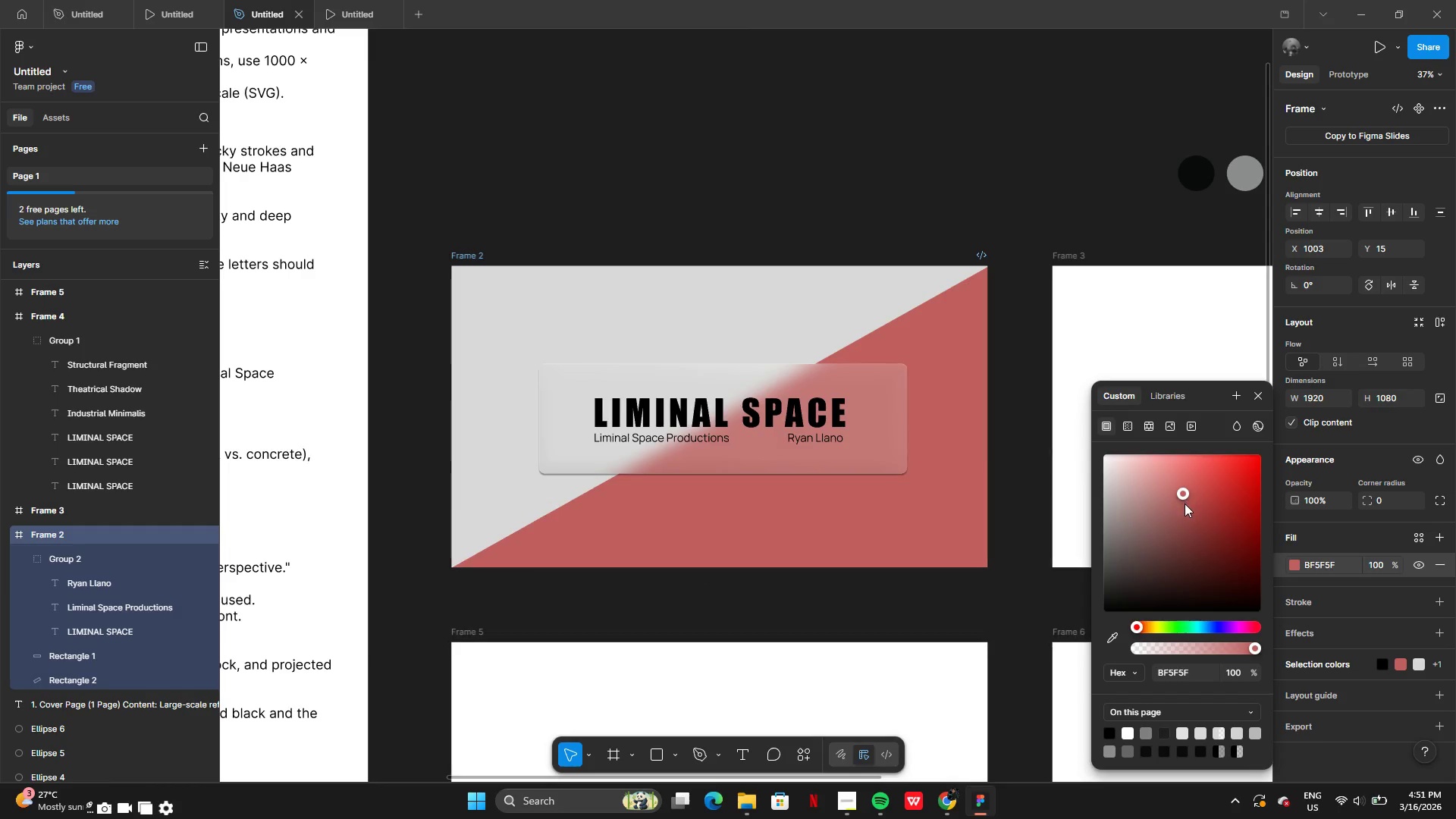 
key(Control+Z)
 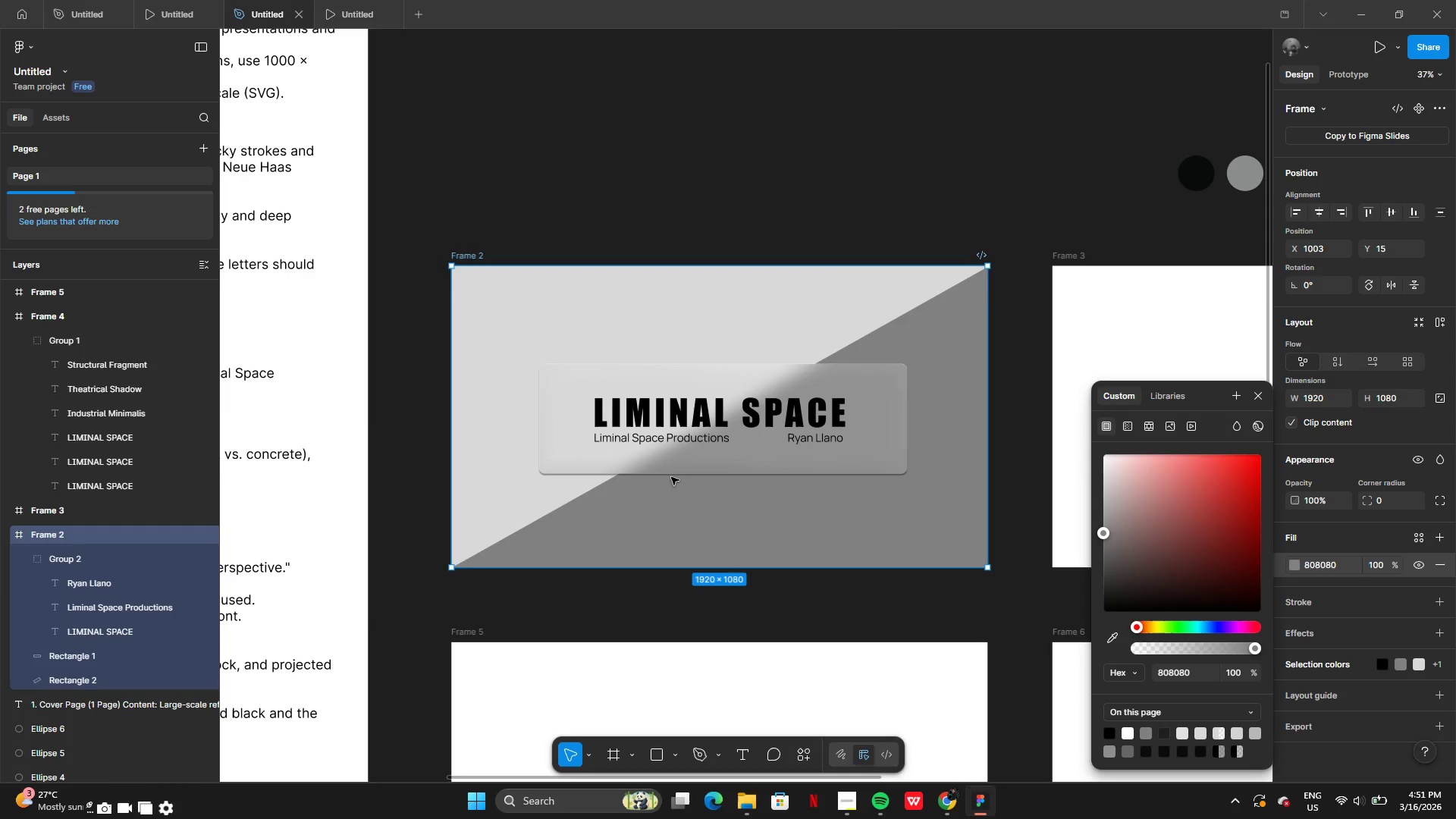 
left_click([561, 342])
 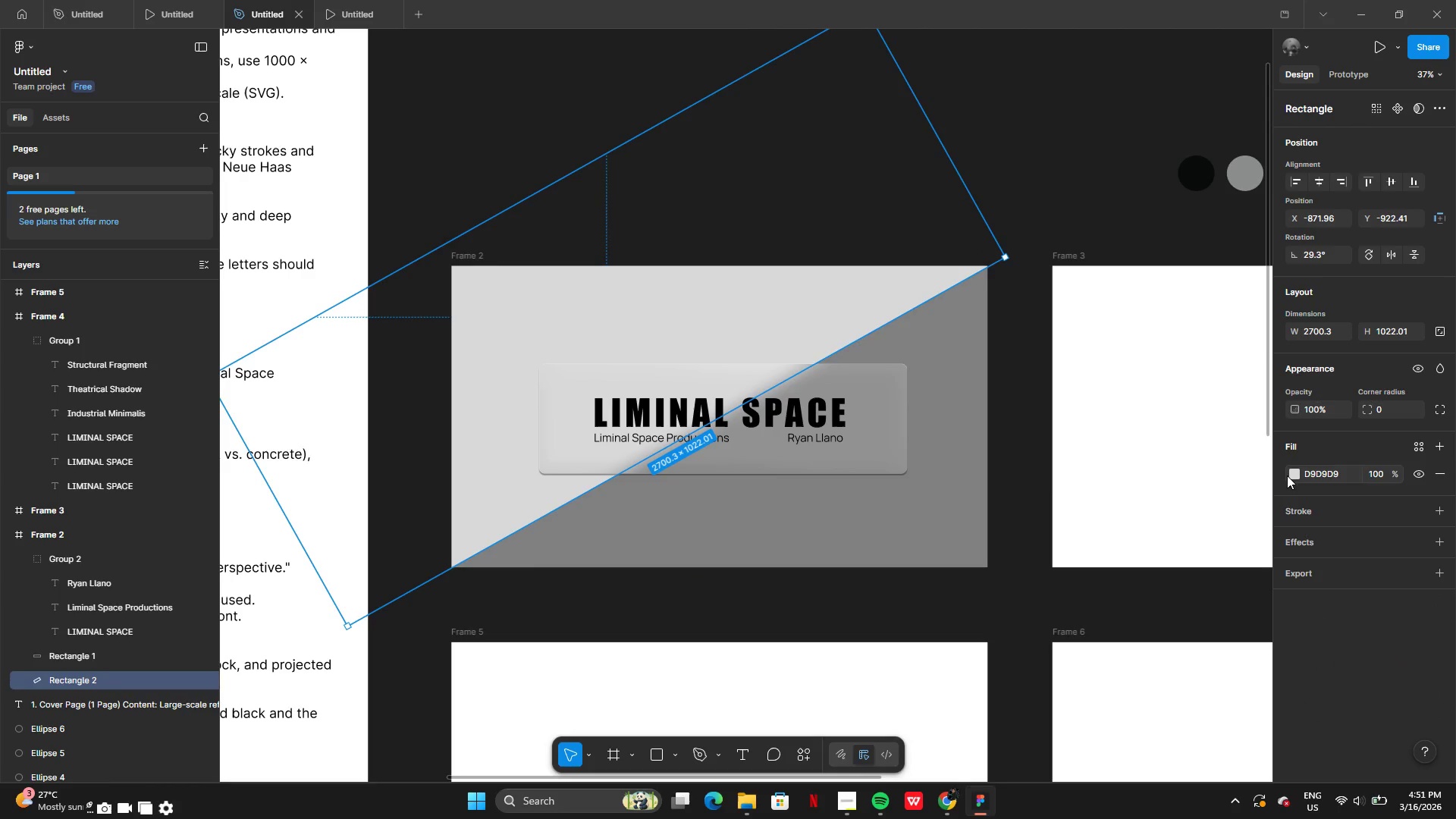 
left_click([1291, 475])
 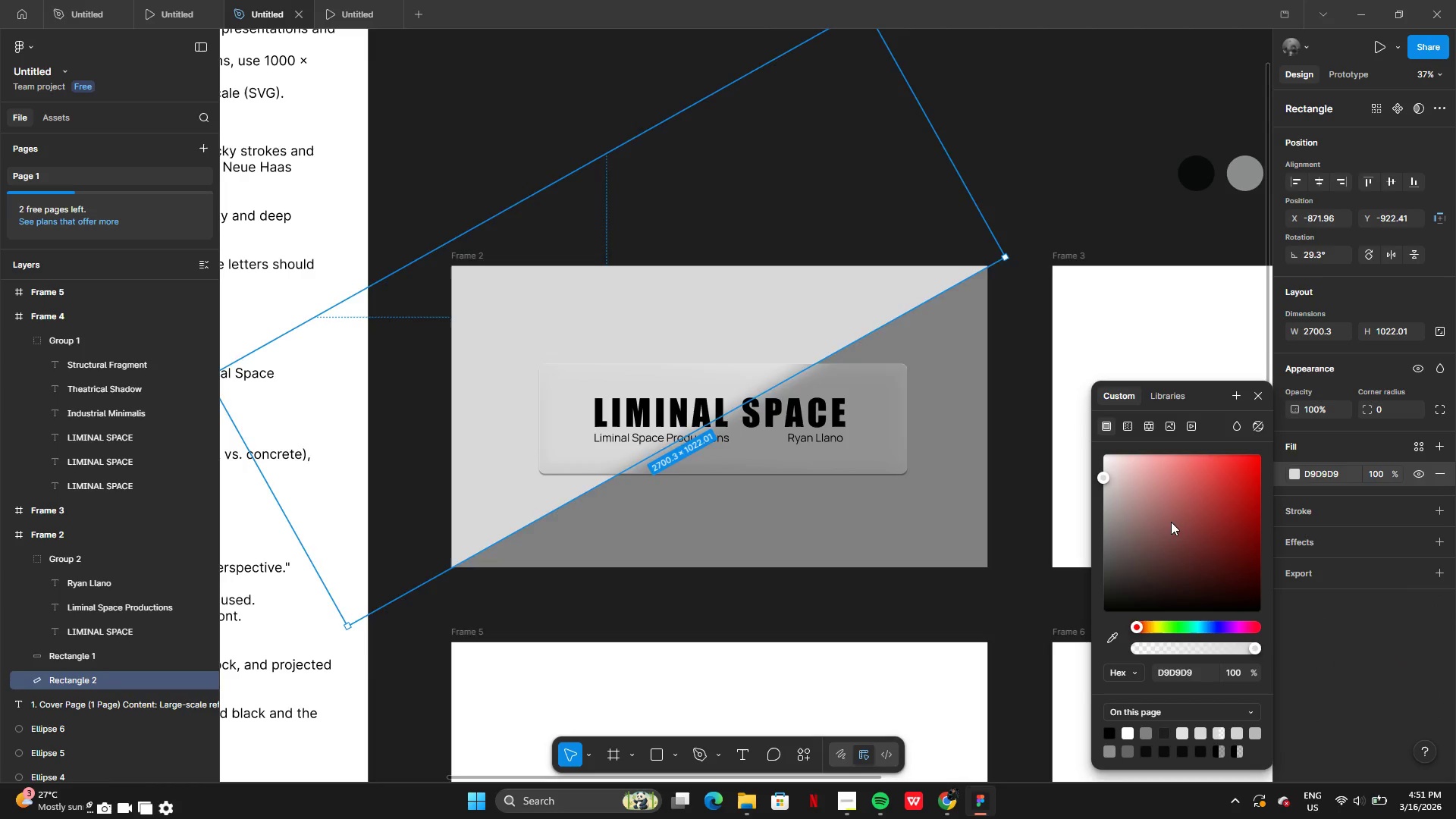 
left_click_drag(start_coordinate=[1171, 522], to_coordinate=[947, 563])
 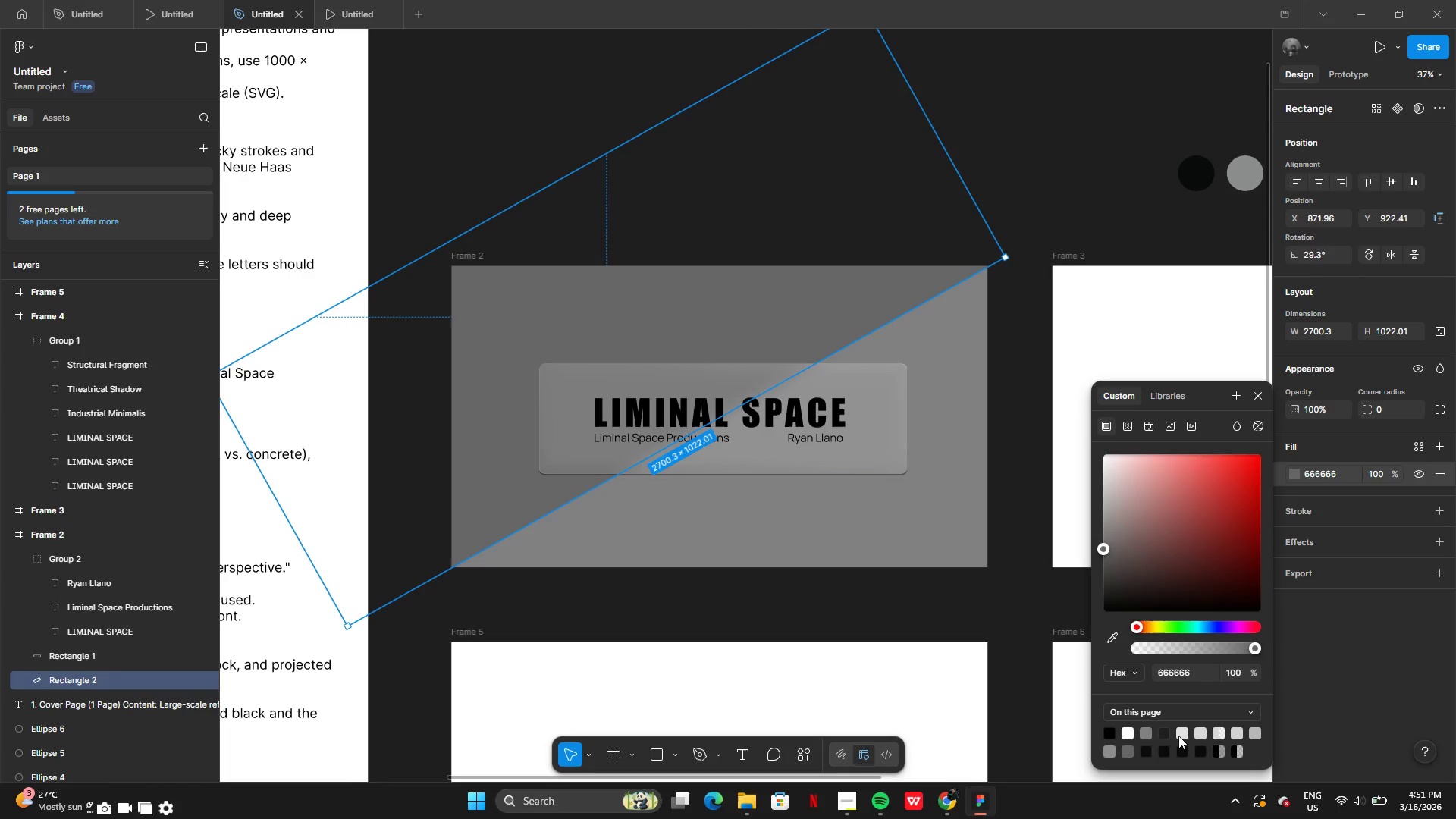 
wait(6.77)
 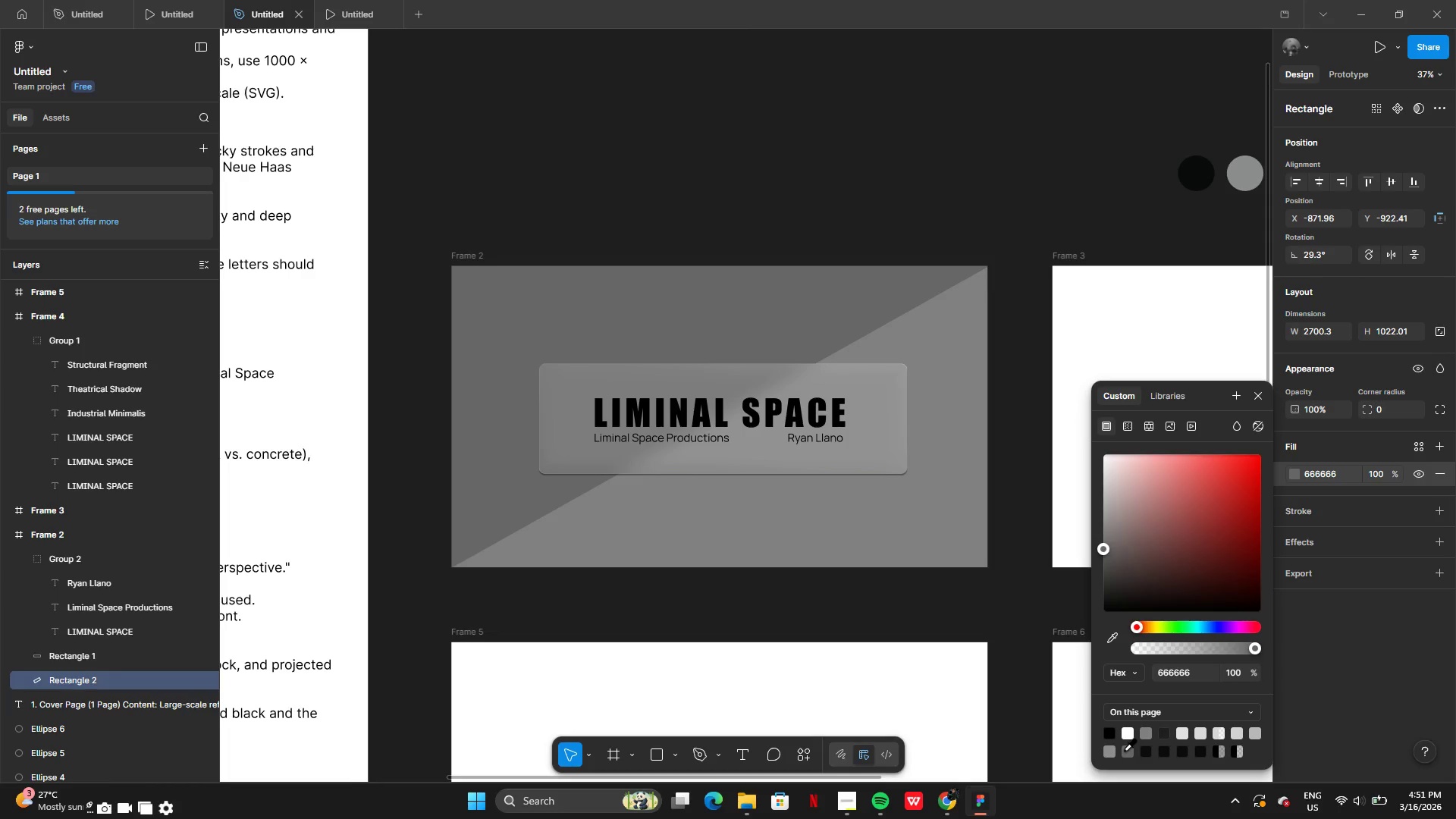 
left_click([1160, 731])
 